 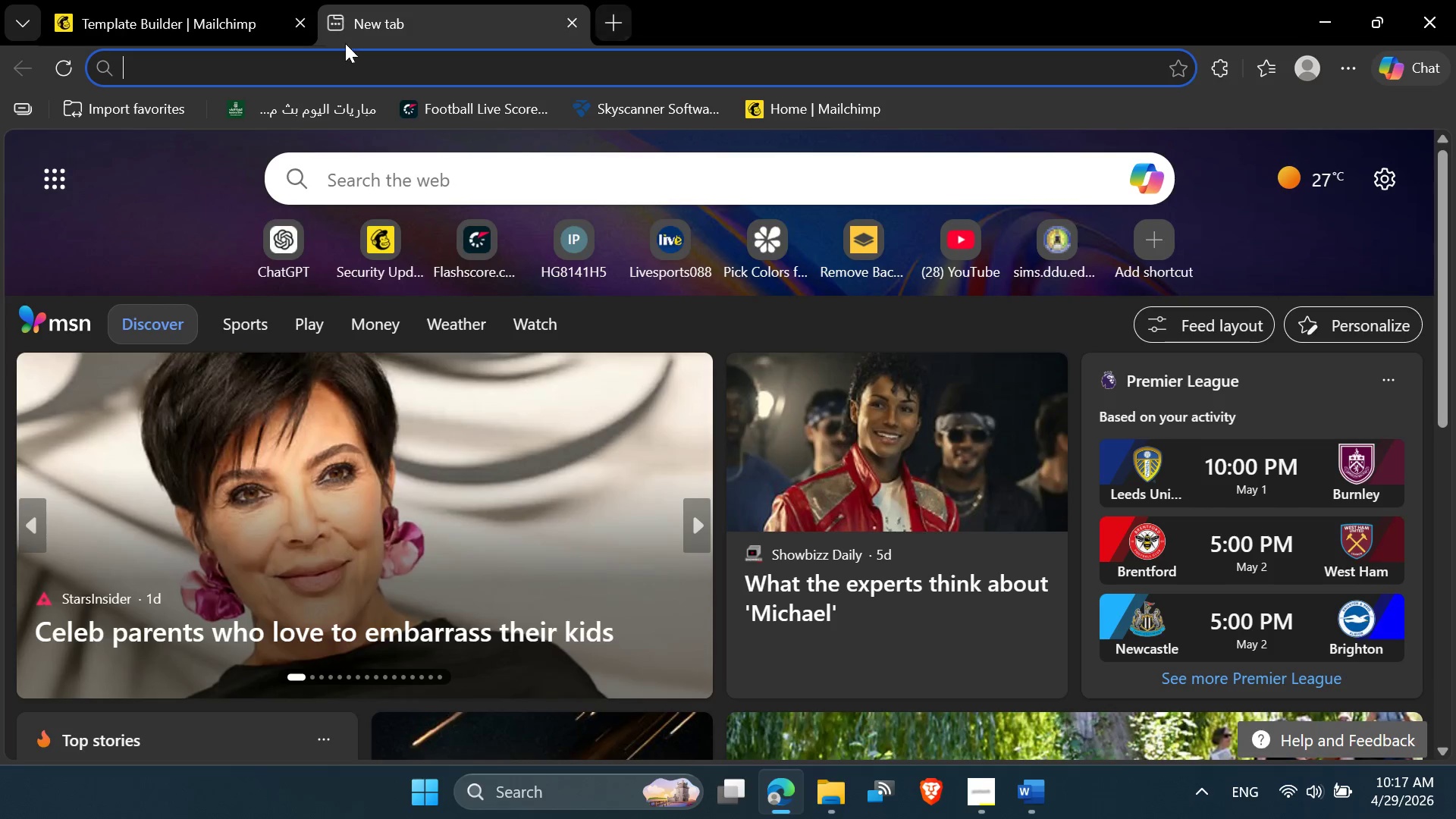 
key(Control+V)
 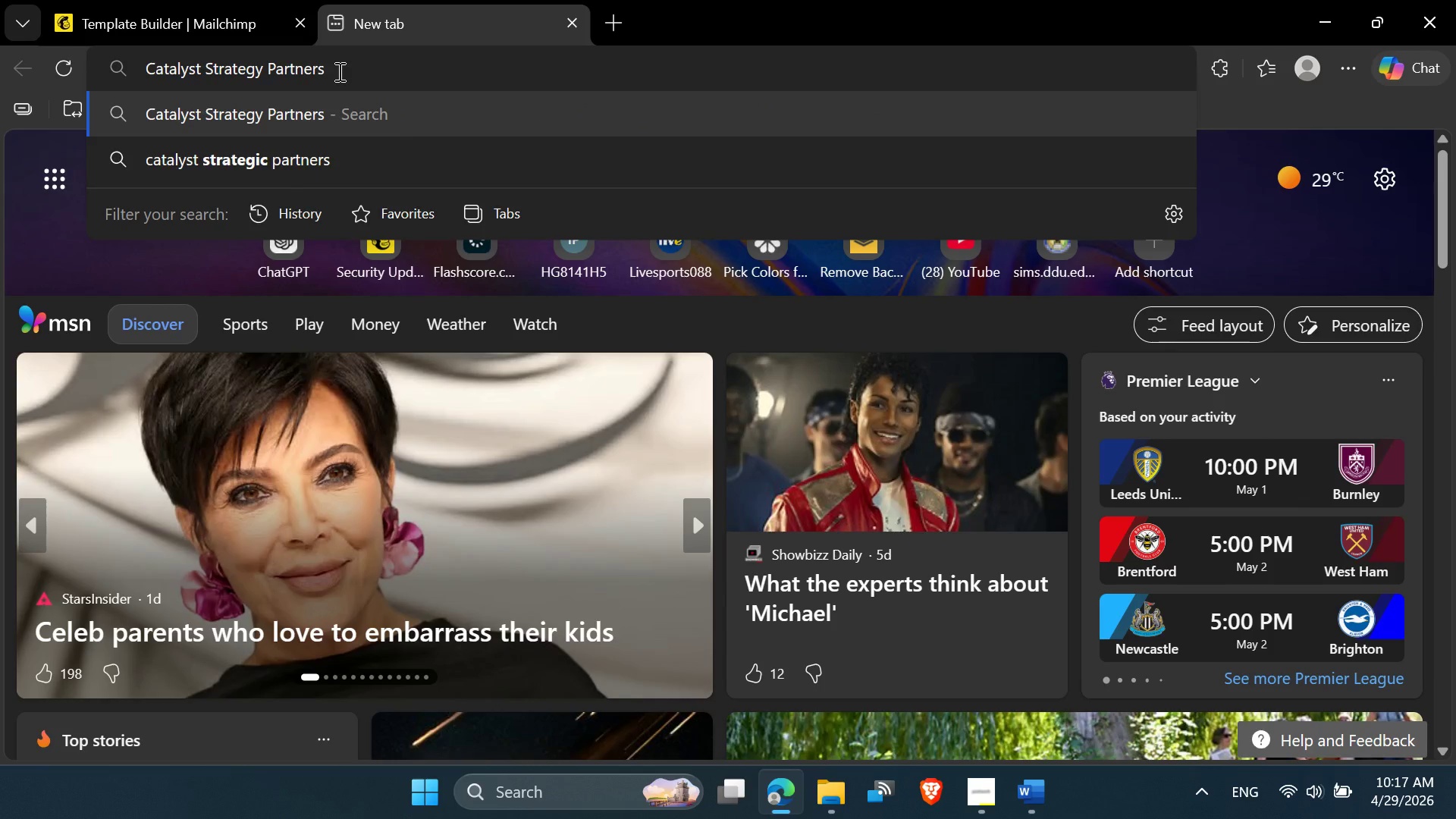 
type( log)
key(Backspace)
key(Backspace)
key(Backspace)
key(Backspace)
 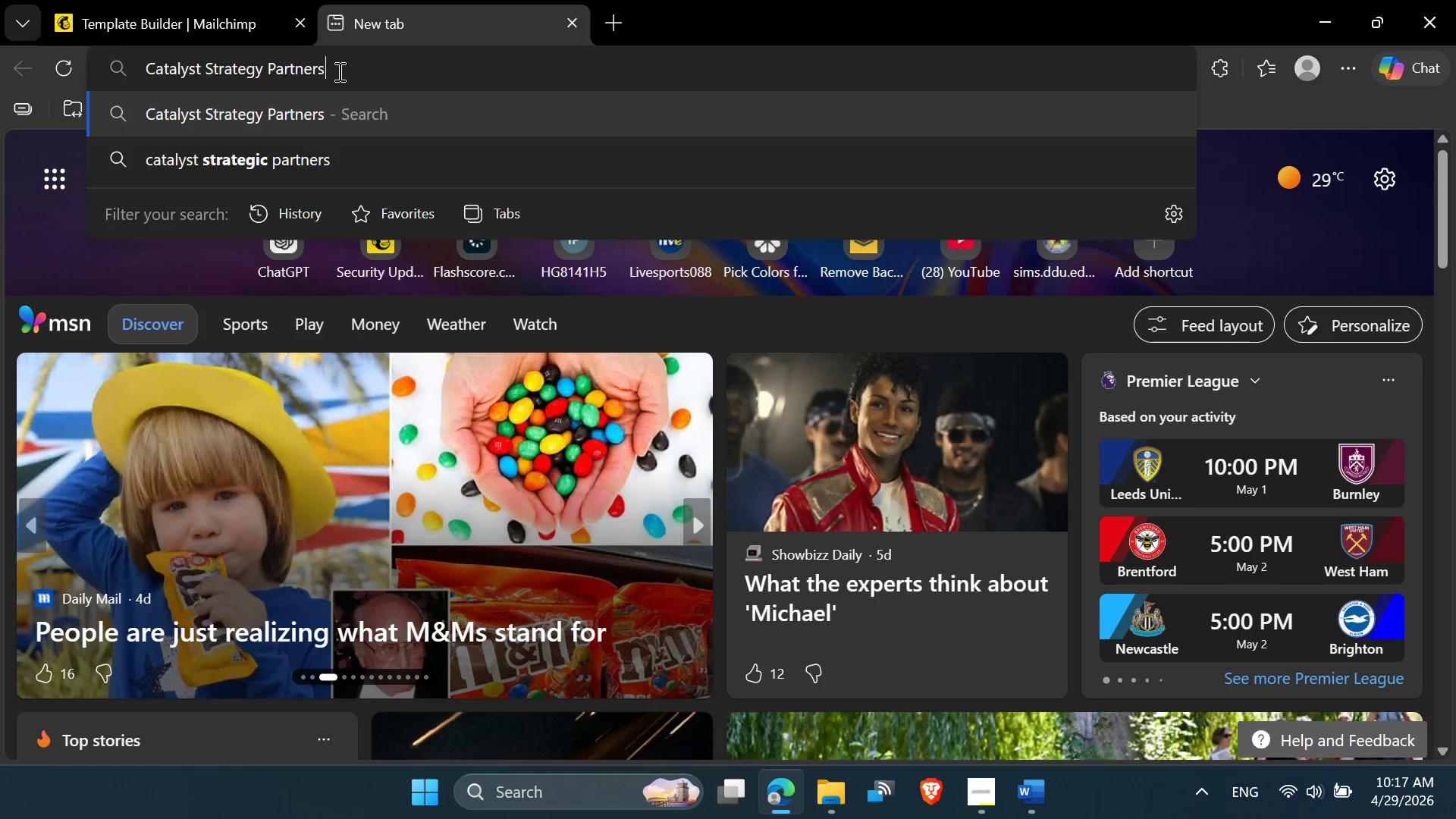 
key(Enter)
 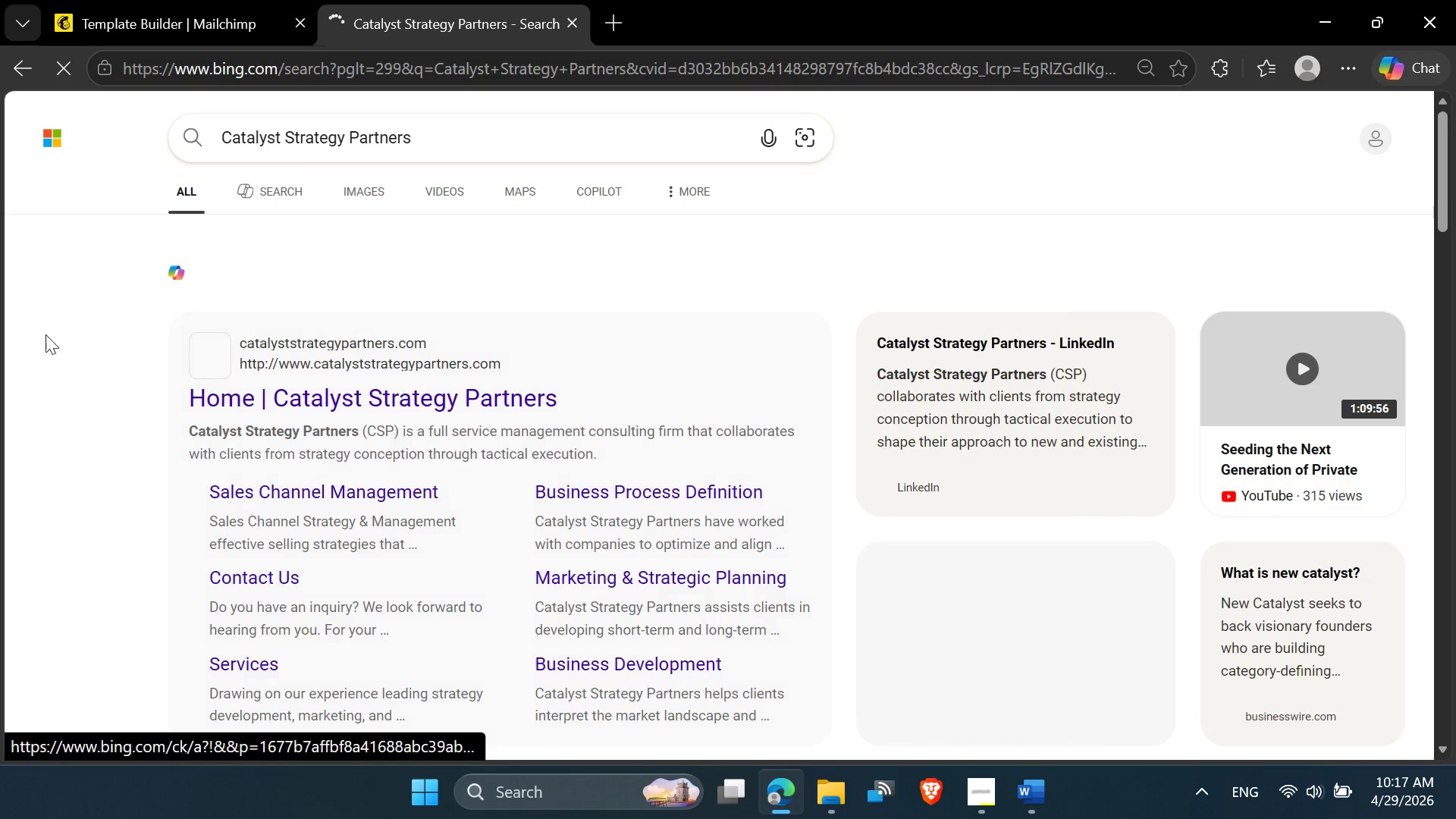 
scroll: coordinate [306, 491], scroll_direction: down, amount: 1.0
 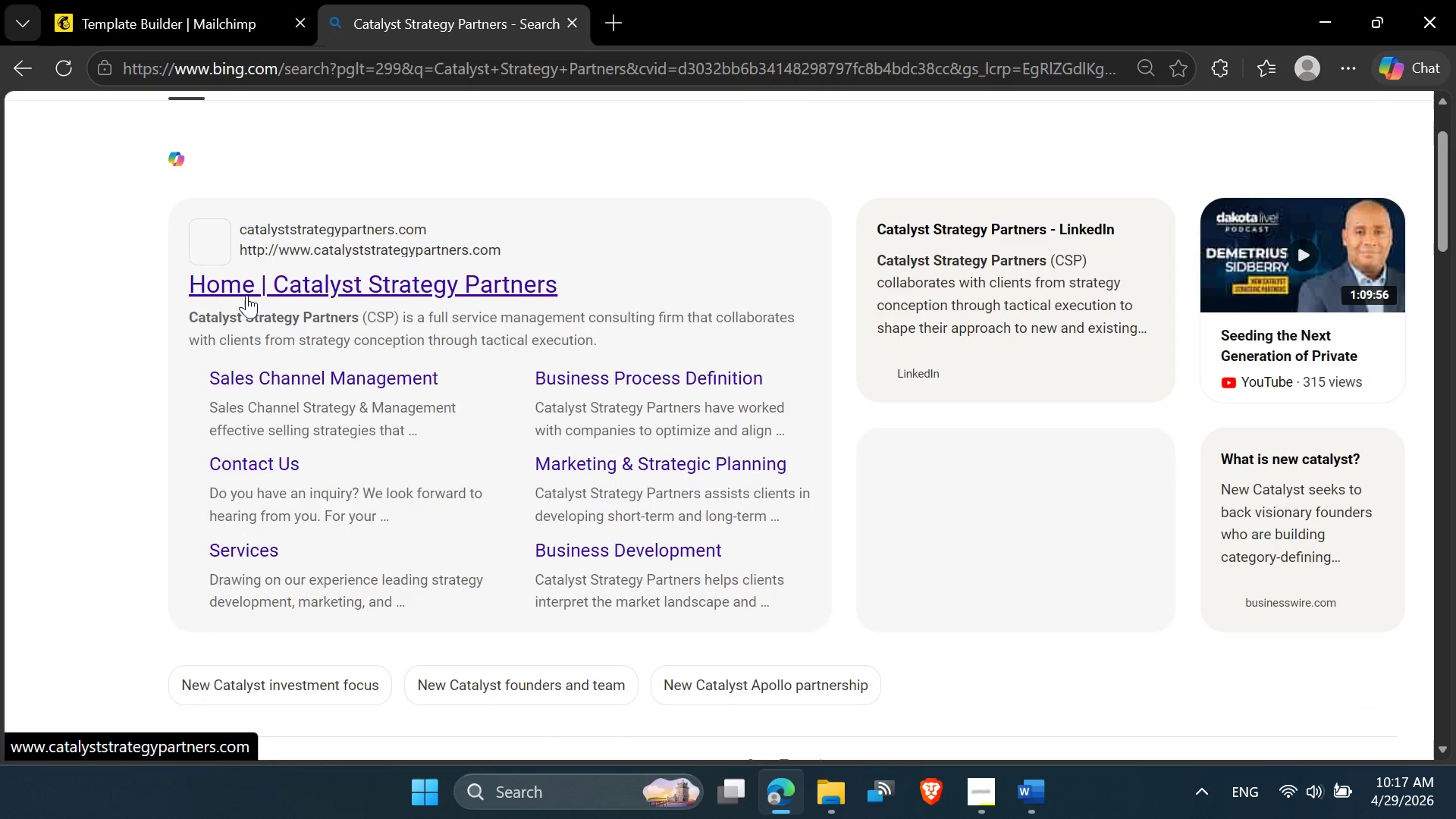 
left_click([246, 294])
 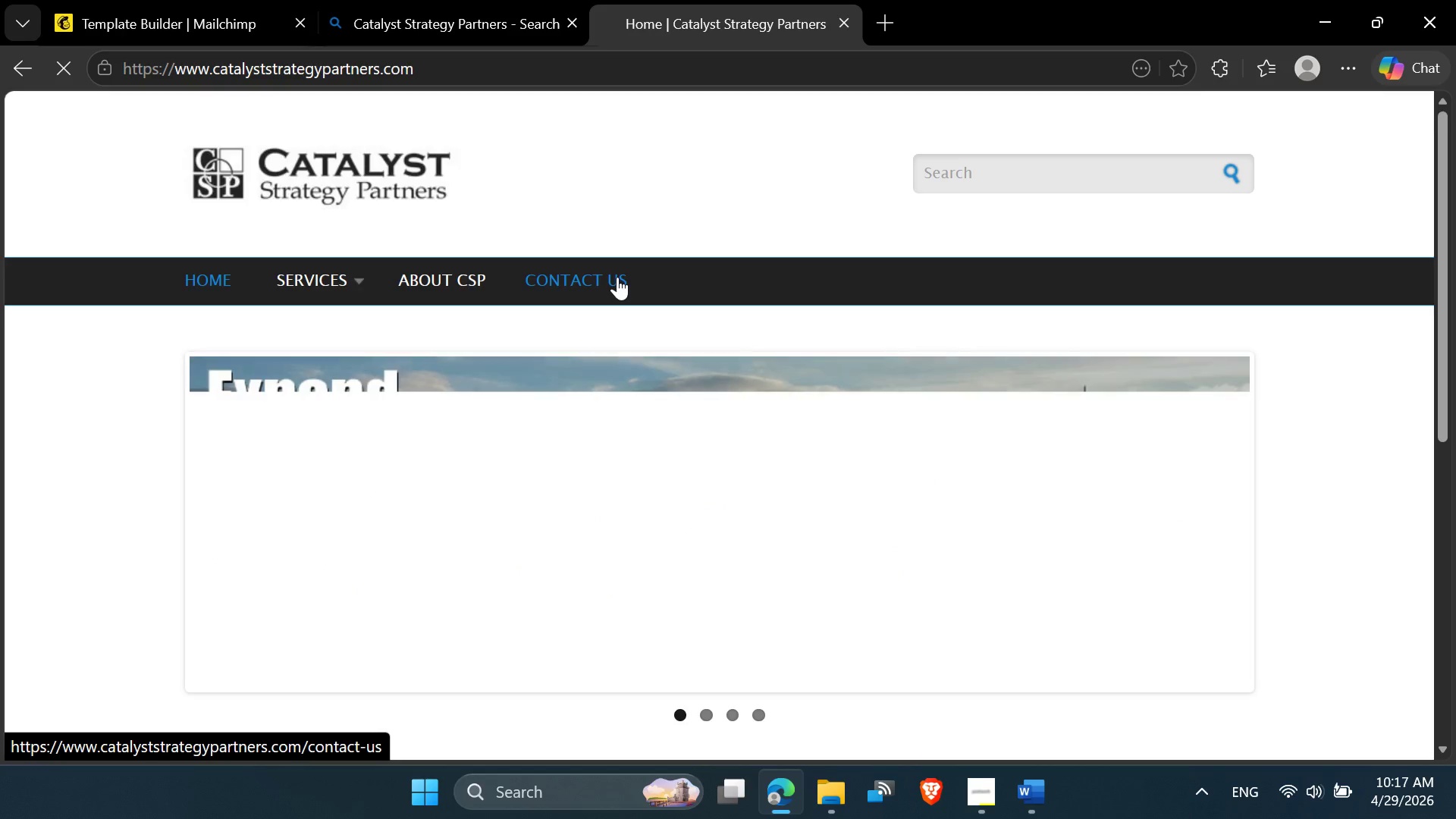 
wait(11.67)
 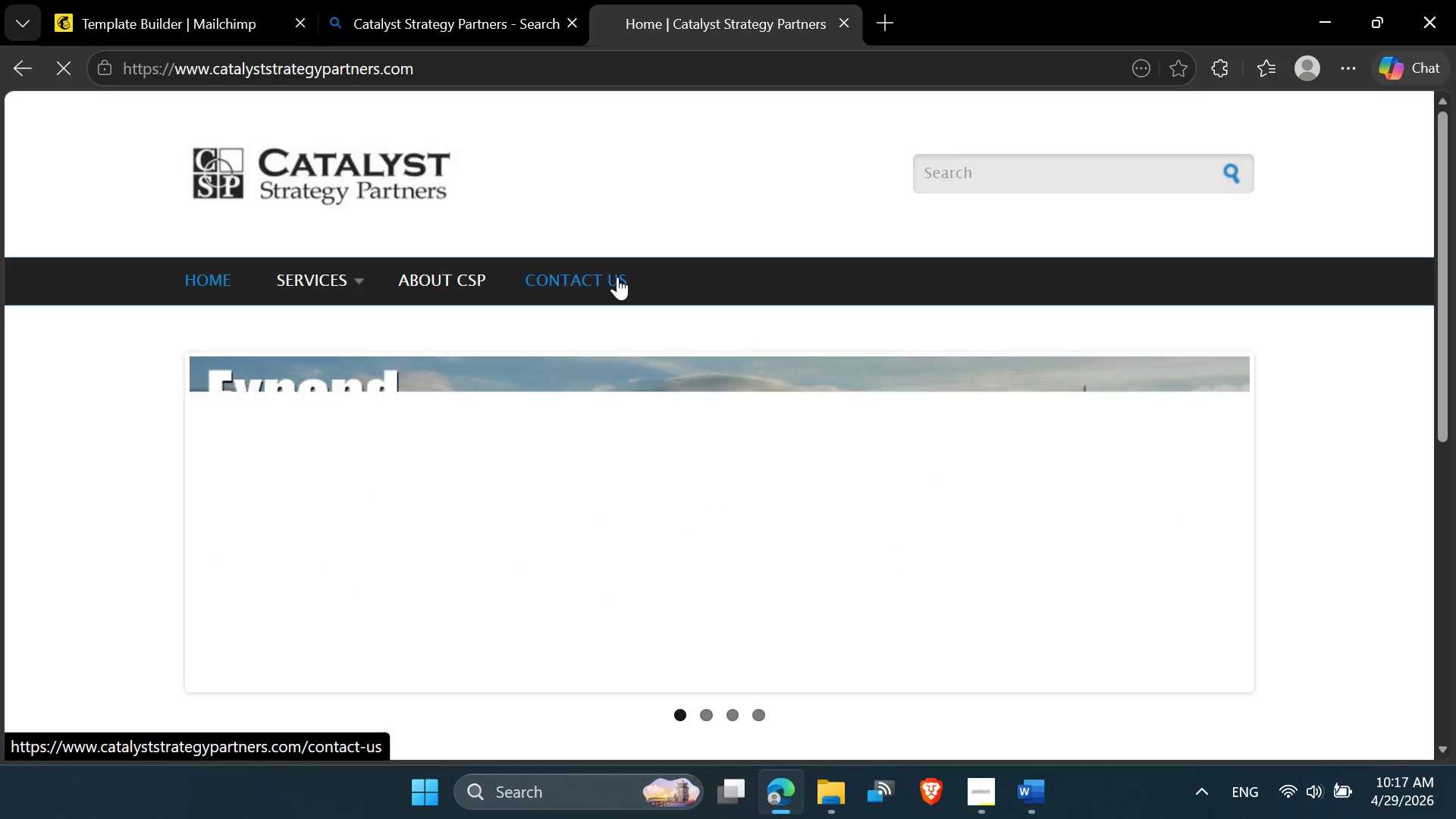 
scroll: coordinate [326, 178], scroll_direction: down, amount: 1.0
 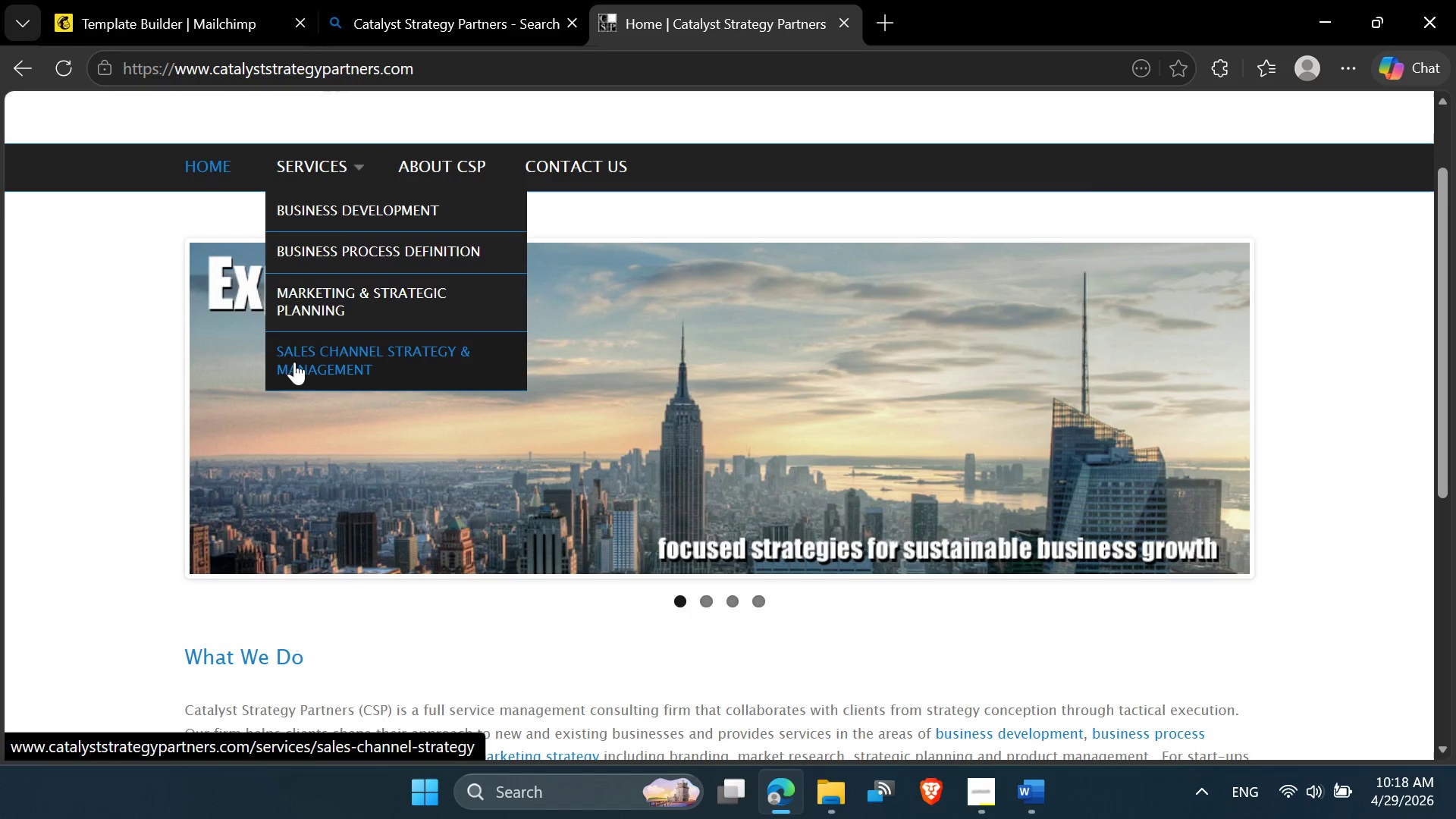 
scroll: coordinate [295, 369], scroll_direction: up, amount: 1.0
 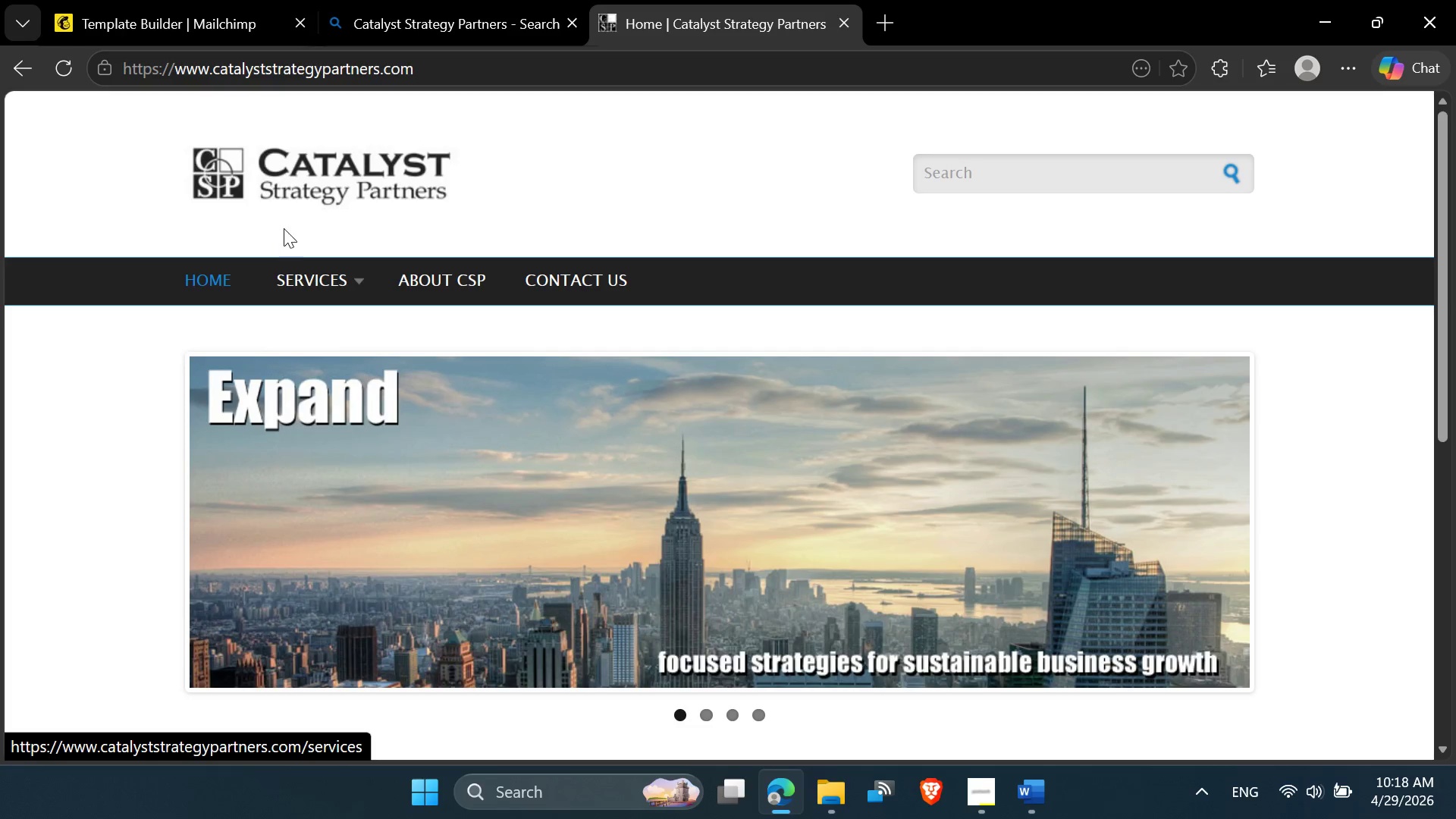 
right_click([301, 190])
 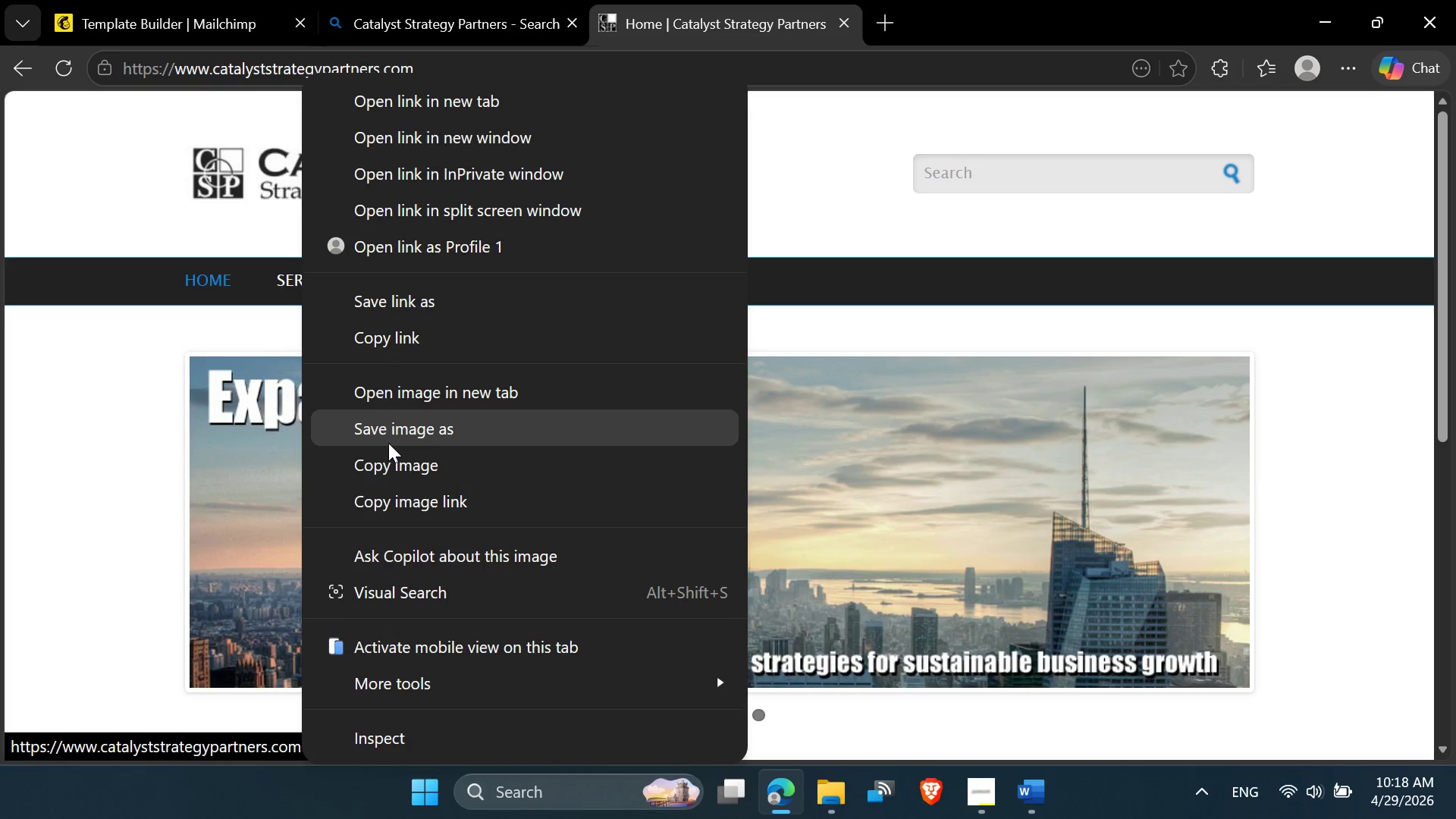 
left_click([391, 440])
 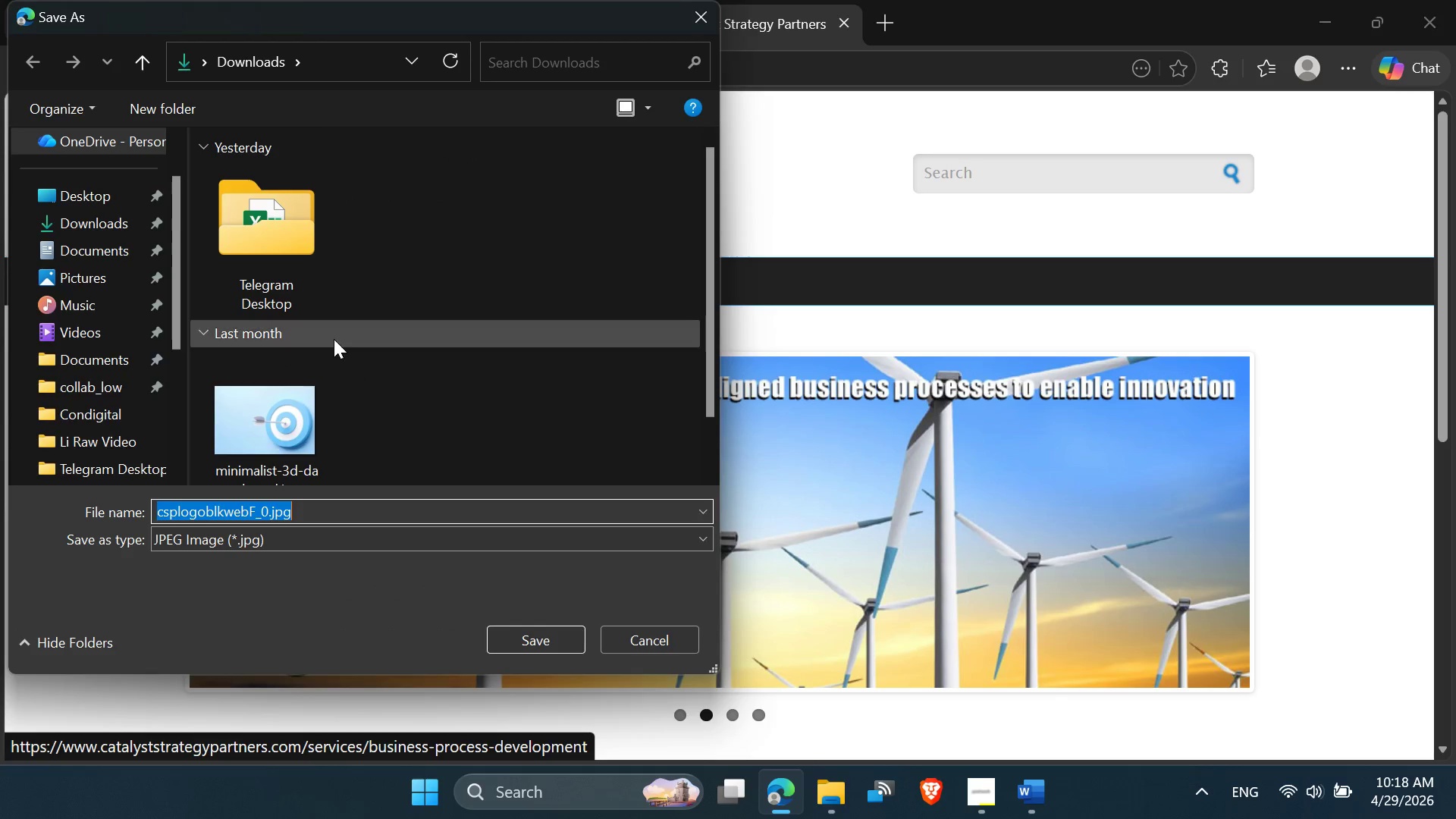 
wait(5.72)
 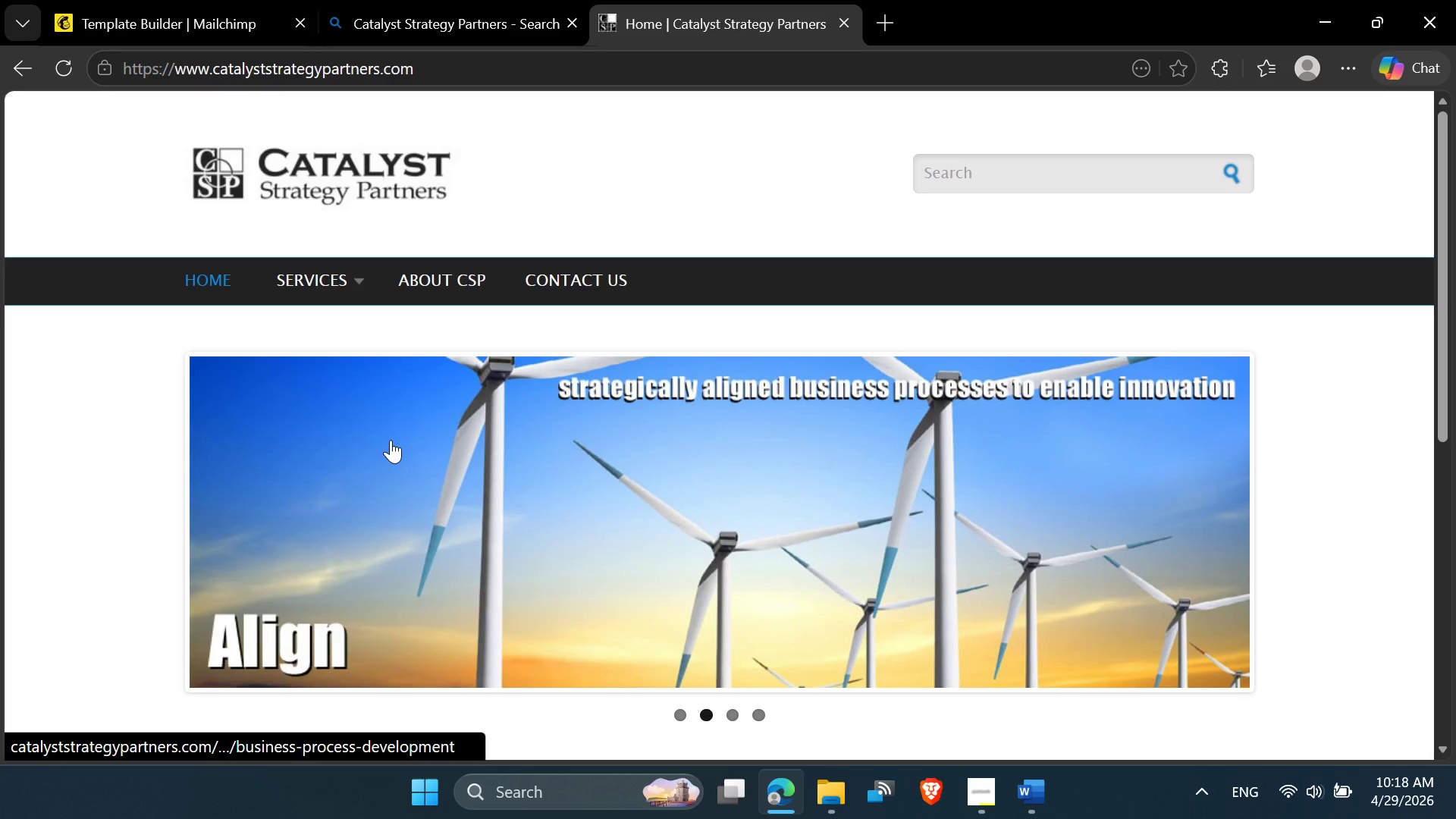 
left_click([538, 646])
 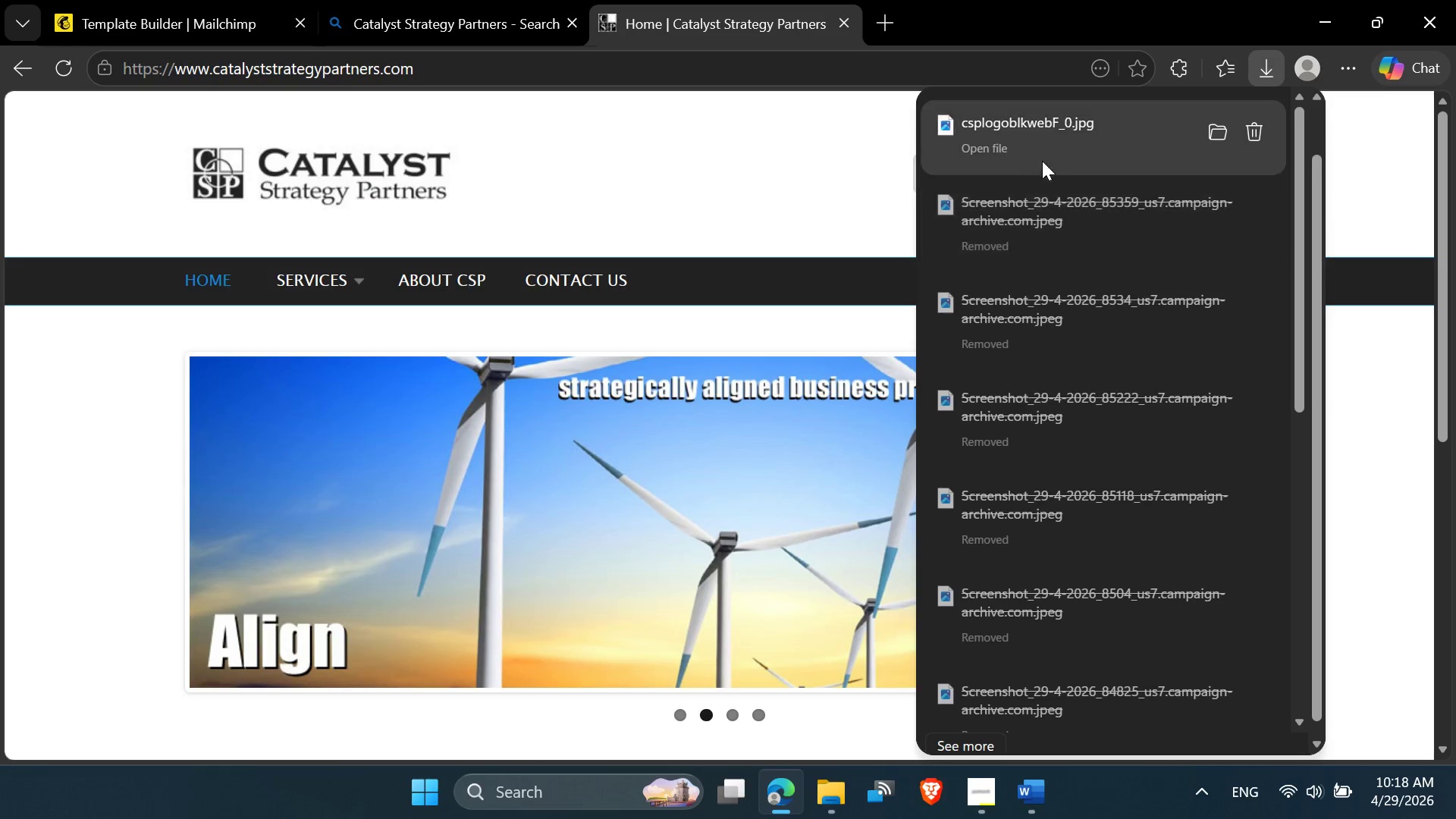 
left_click([1036, 147])
 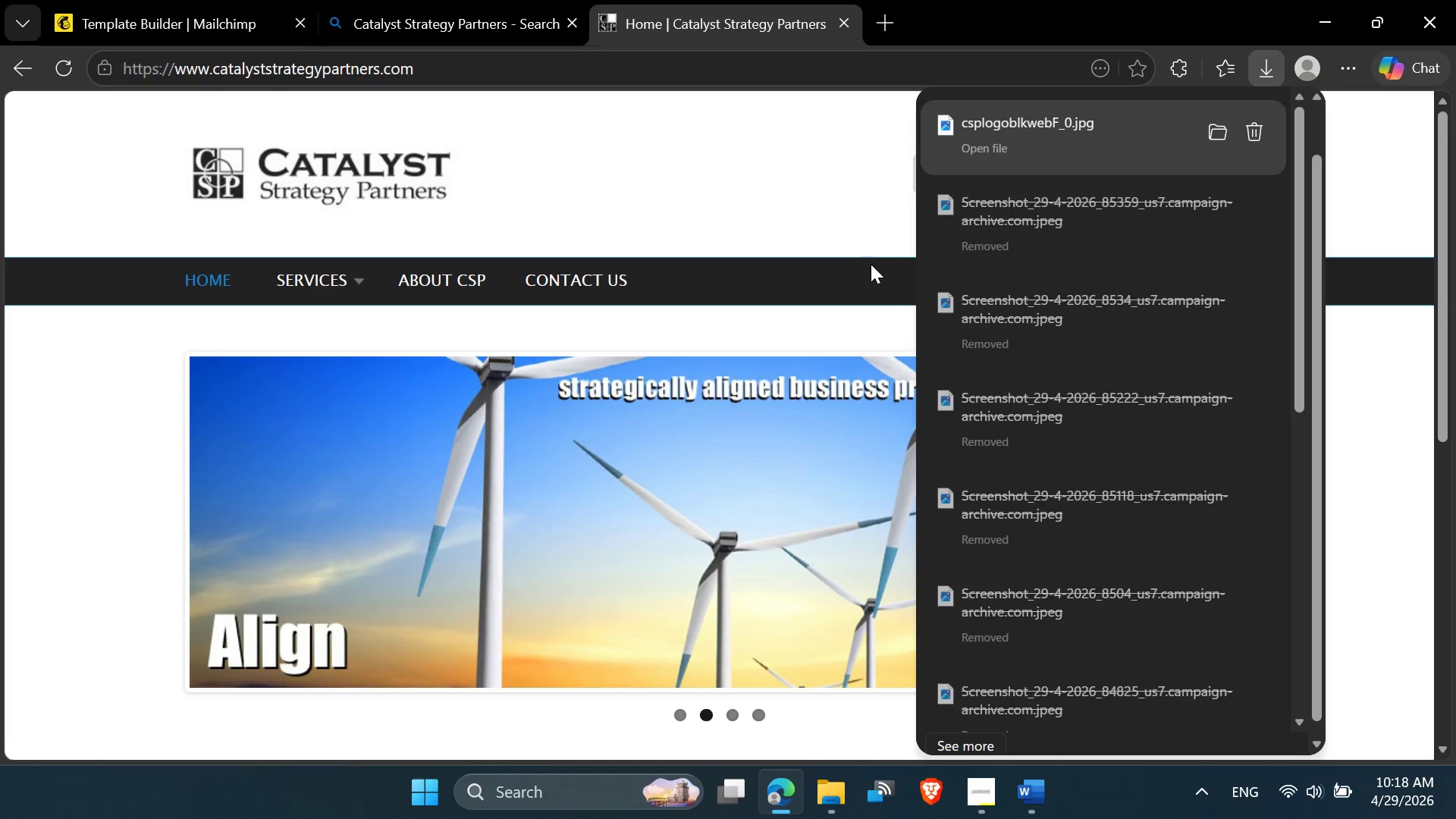 
mouse_move([821, 315])
 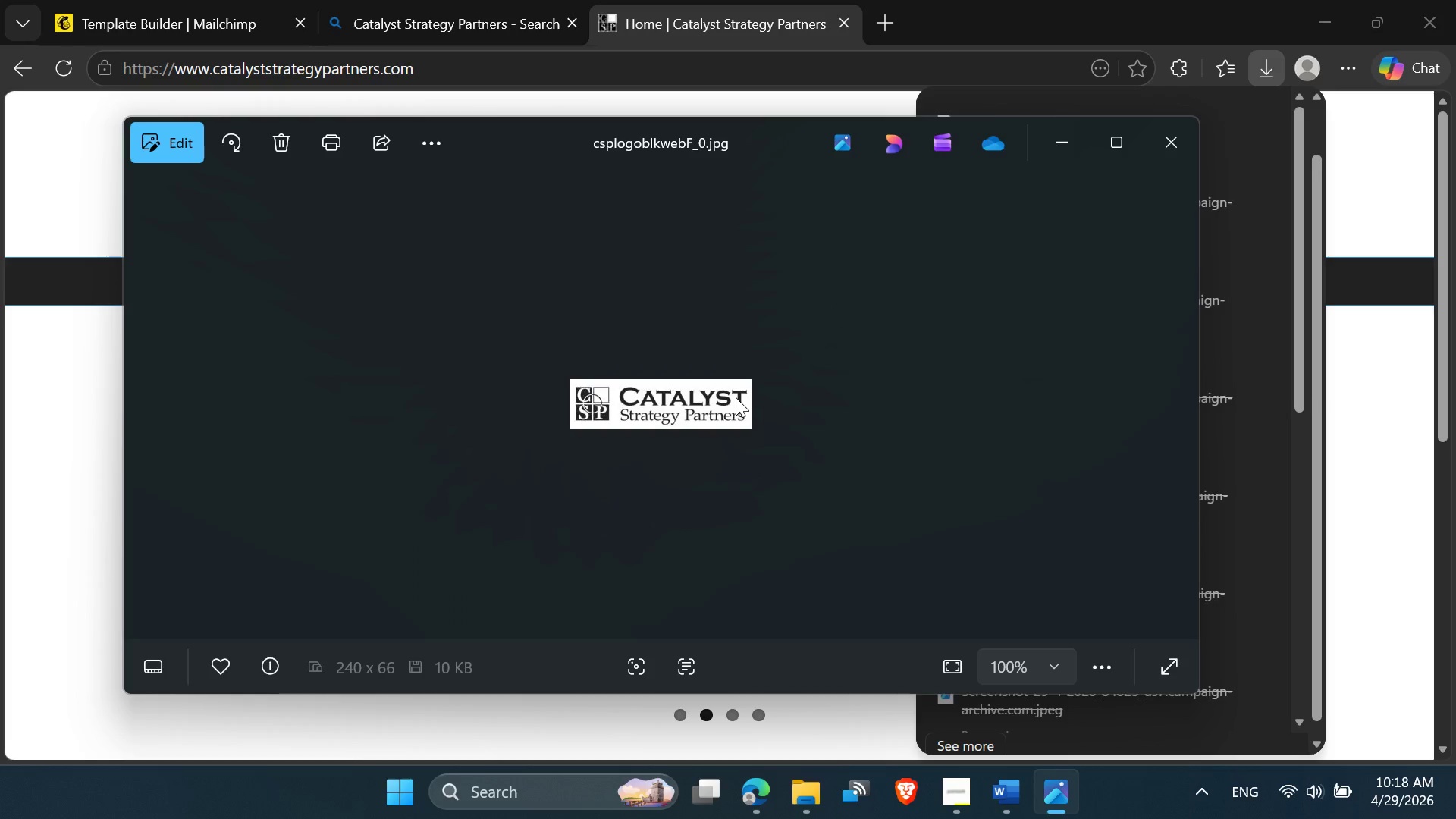 
left_click([1190, 144])
 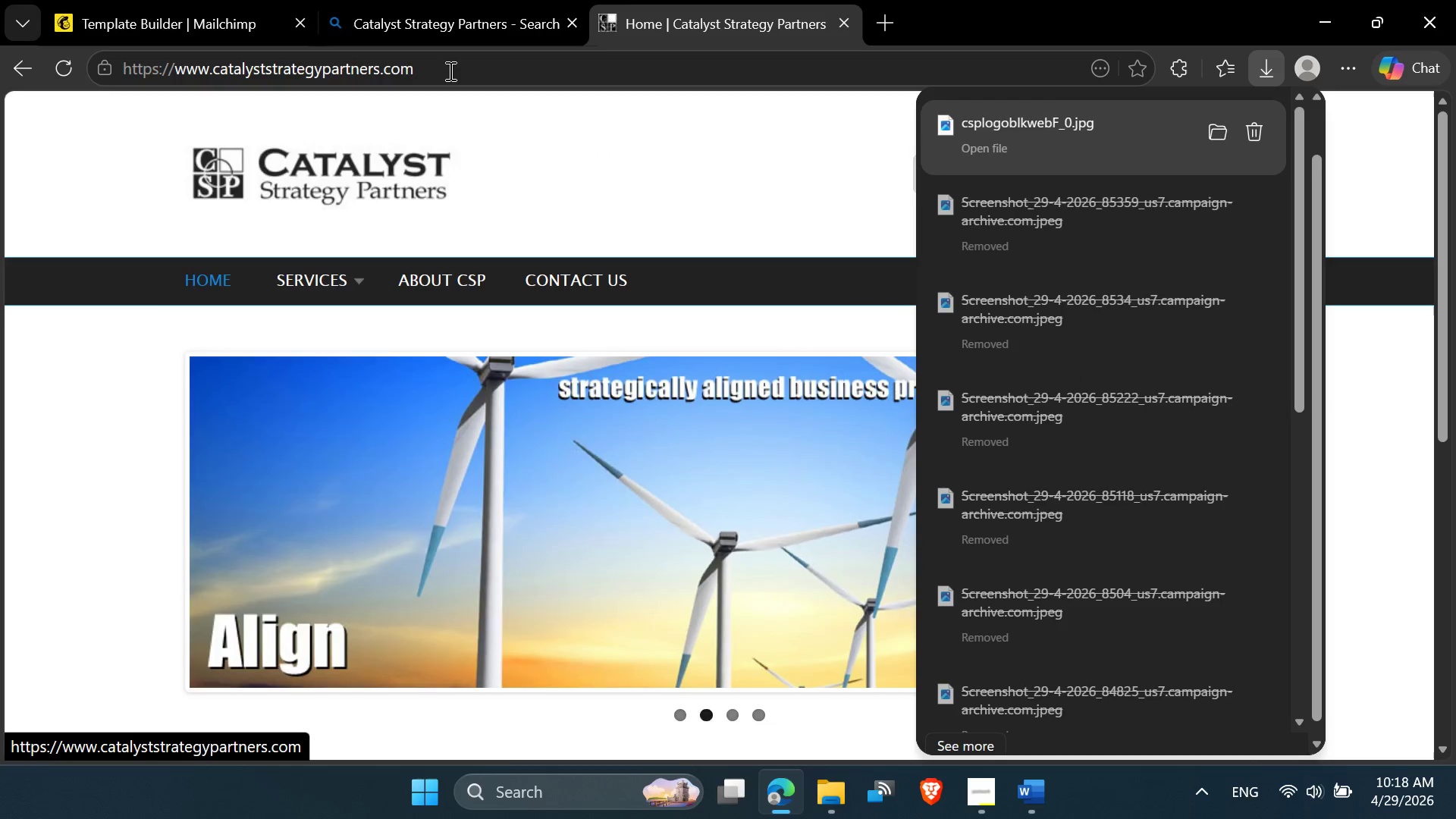 
left_click([463, 24])
 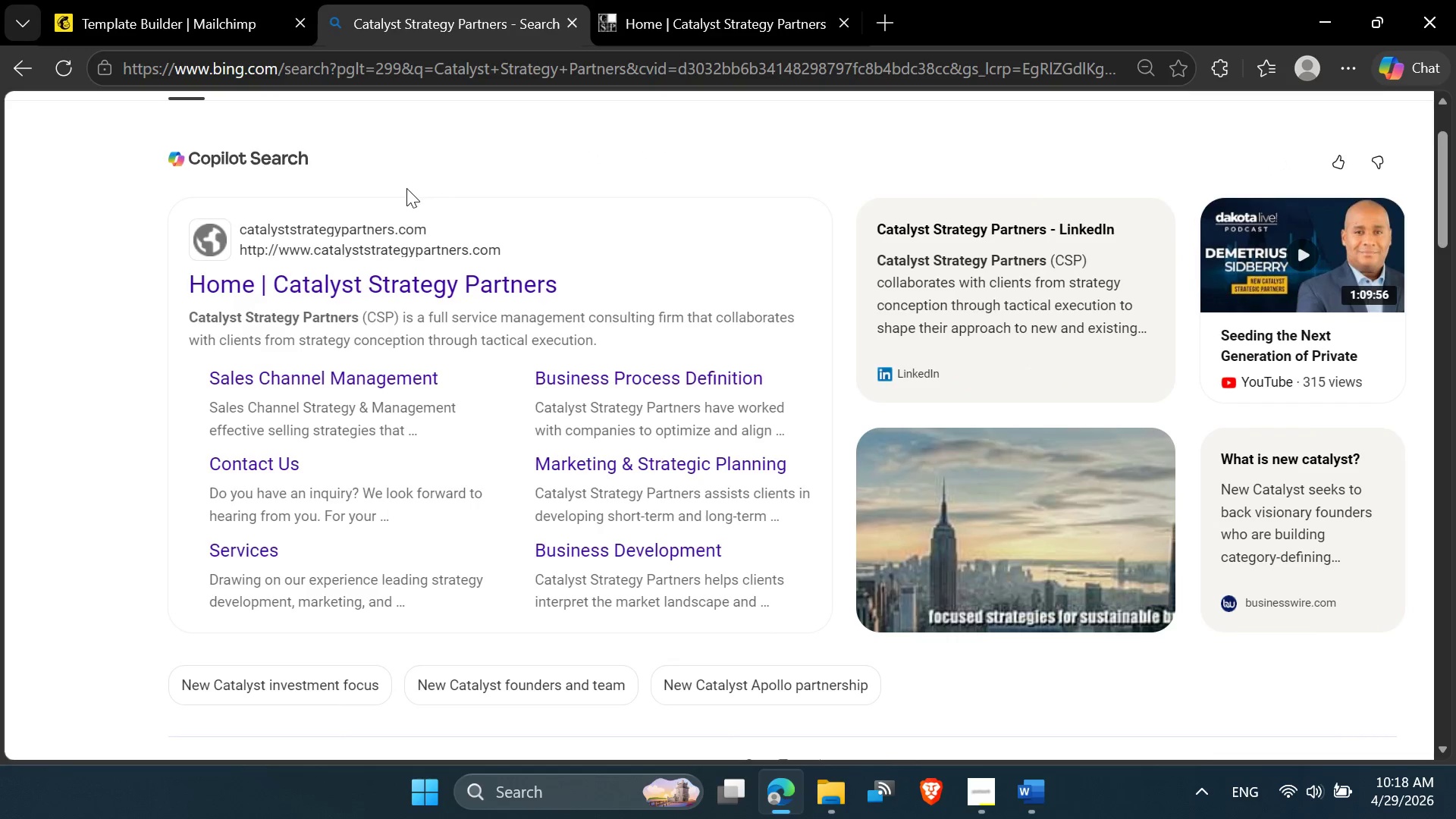 
scroll: coordinate [406, 188], scroll_direction: up, amount: 4.0
 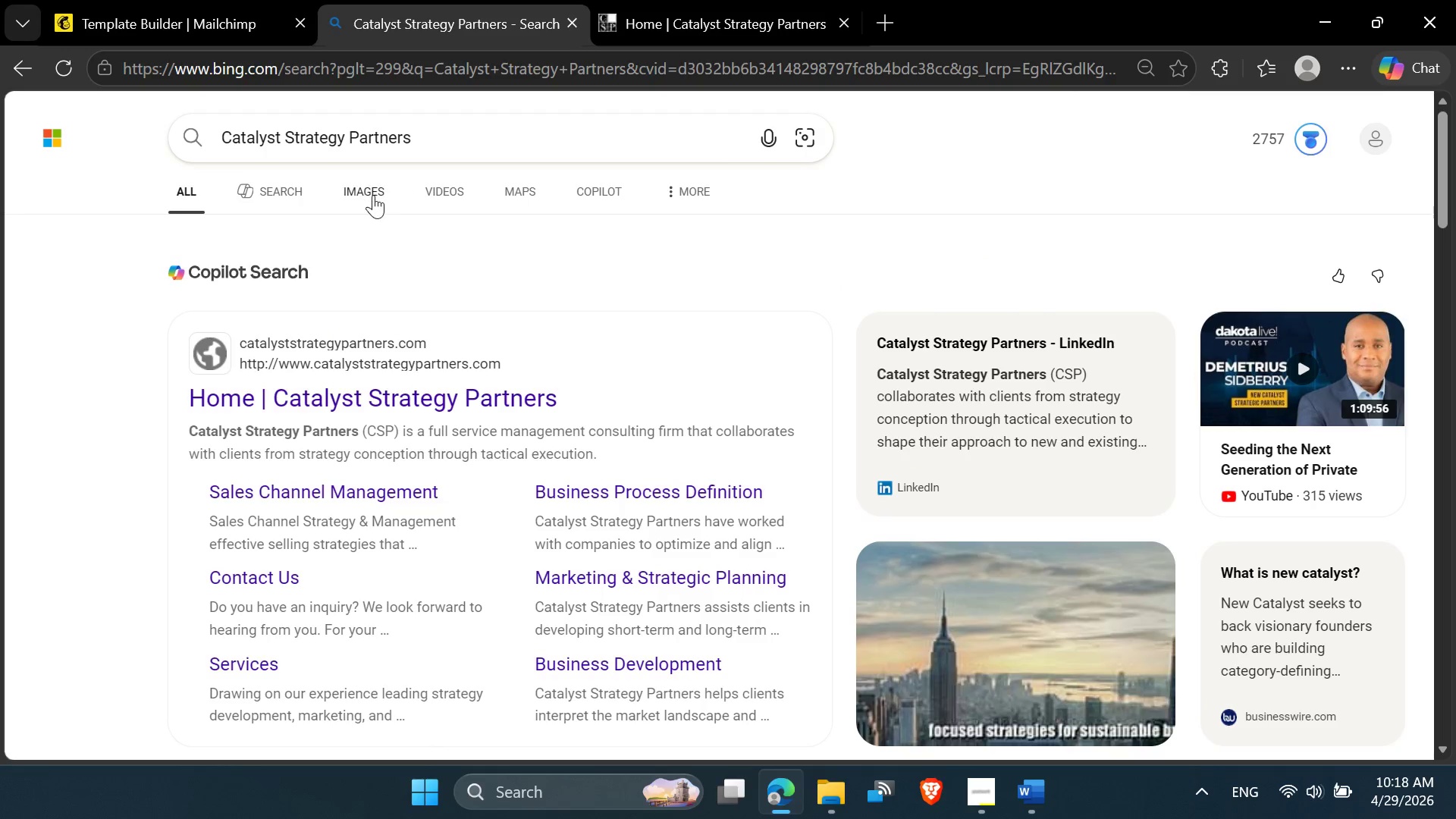 
left_click([373, 195])
 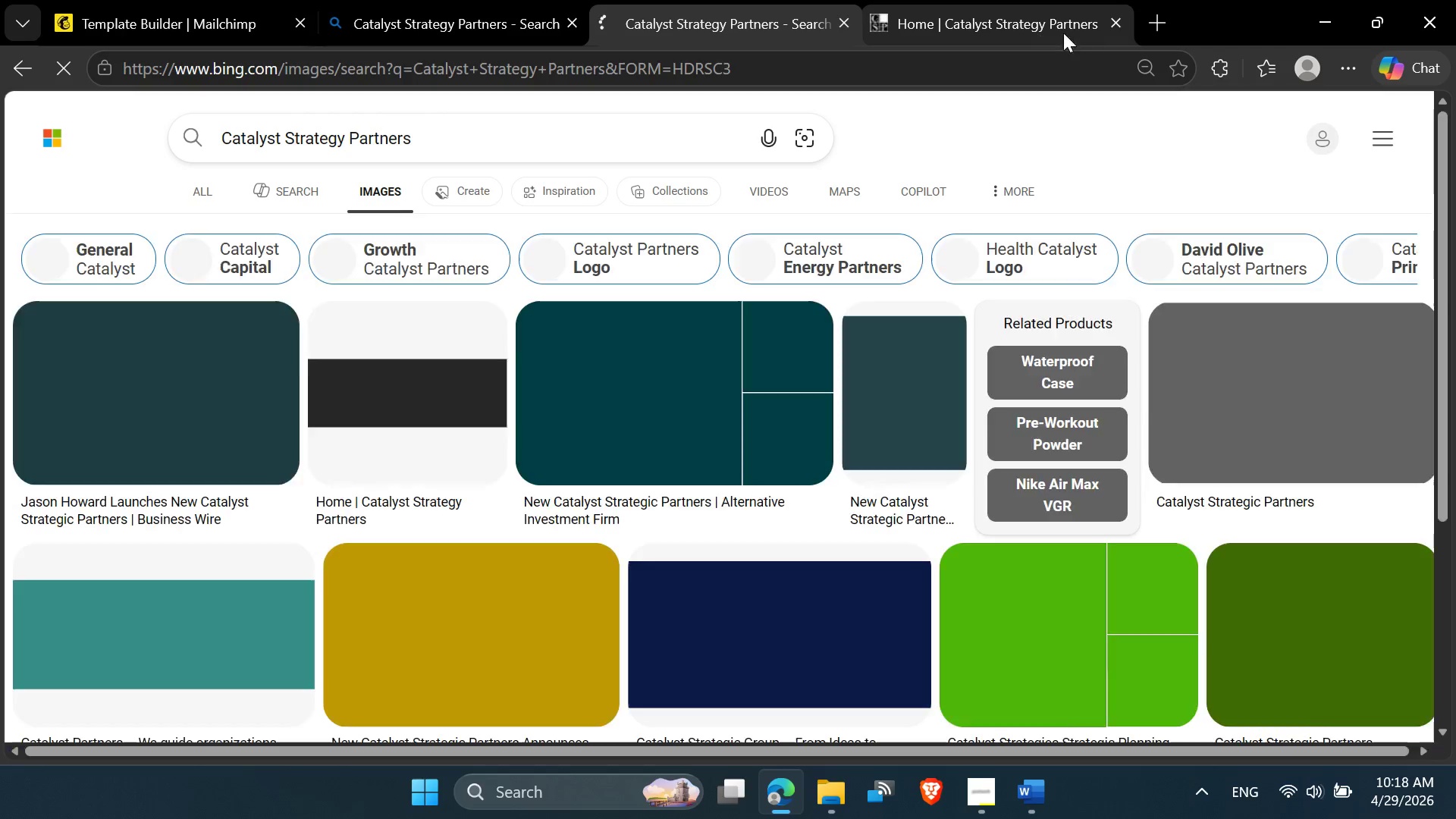 
left_click([1117, 27])
 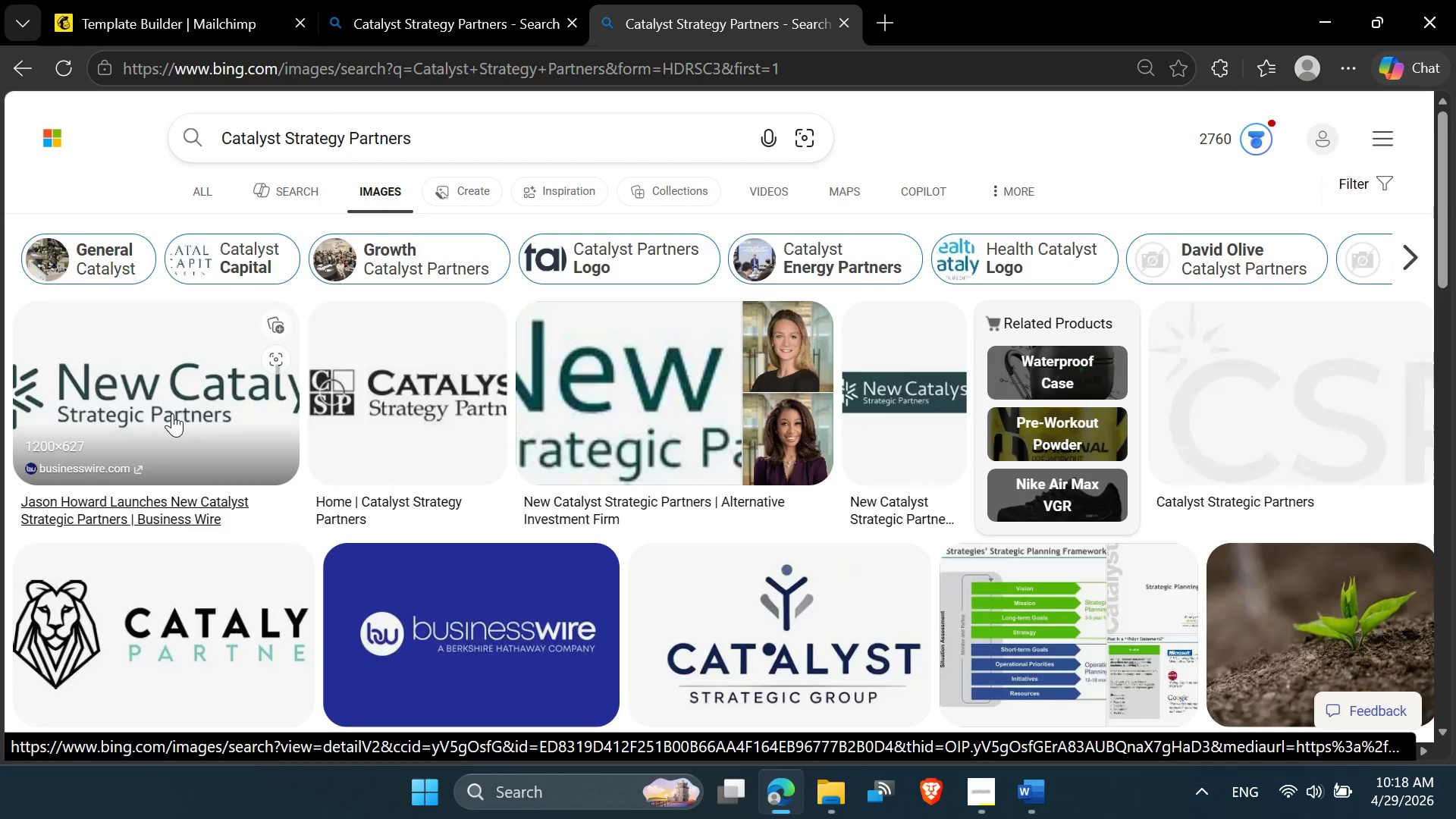 
mouse_move([386, 402])
 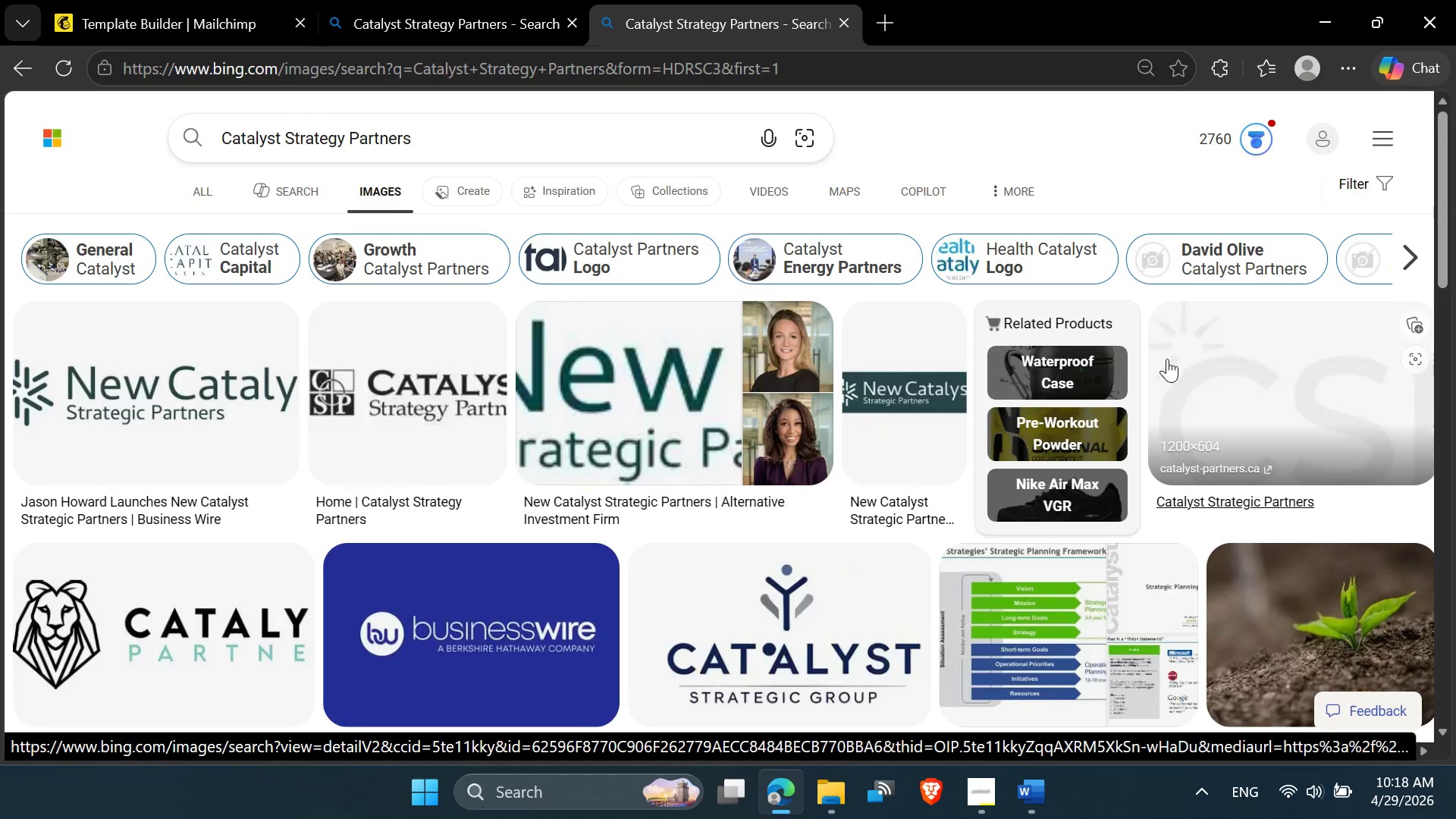 
scroll: coordinate [541, 413], scroll_direction: down, amount: 8.0
 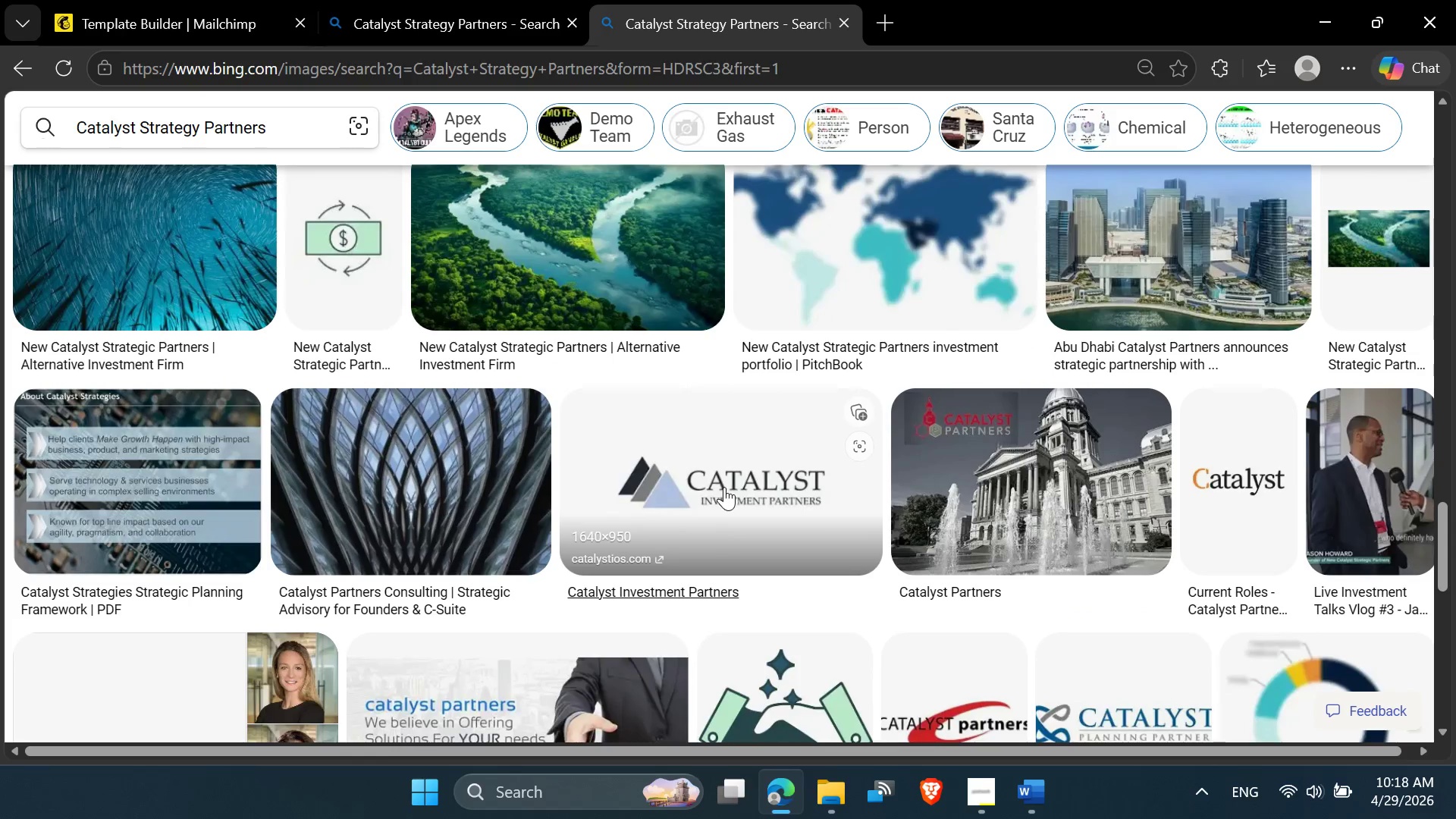 
scroll: coordinate [563, 340], scroll_direction: up, amount: 19.0
 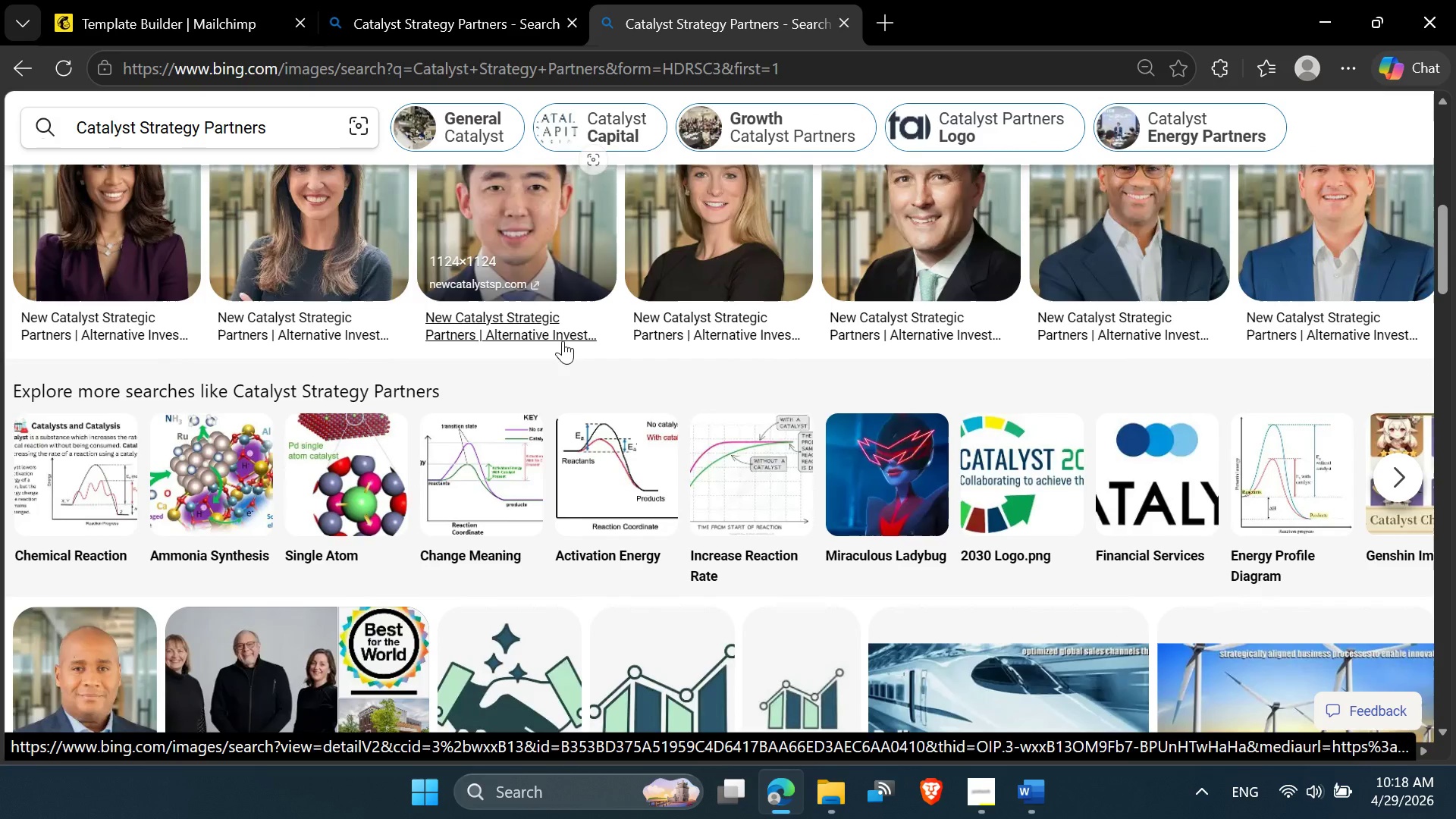 
scroll: coordinate [689, 452], scroll_direction: up, amount: 7.0
 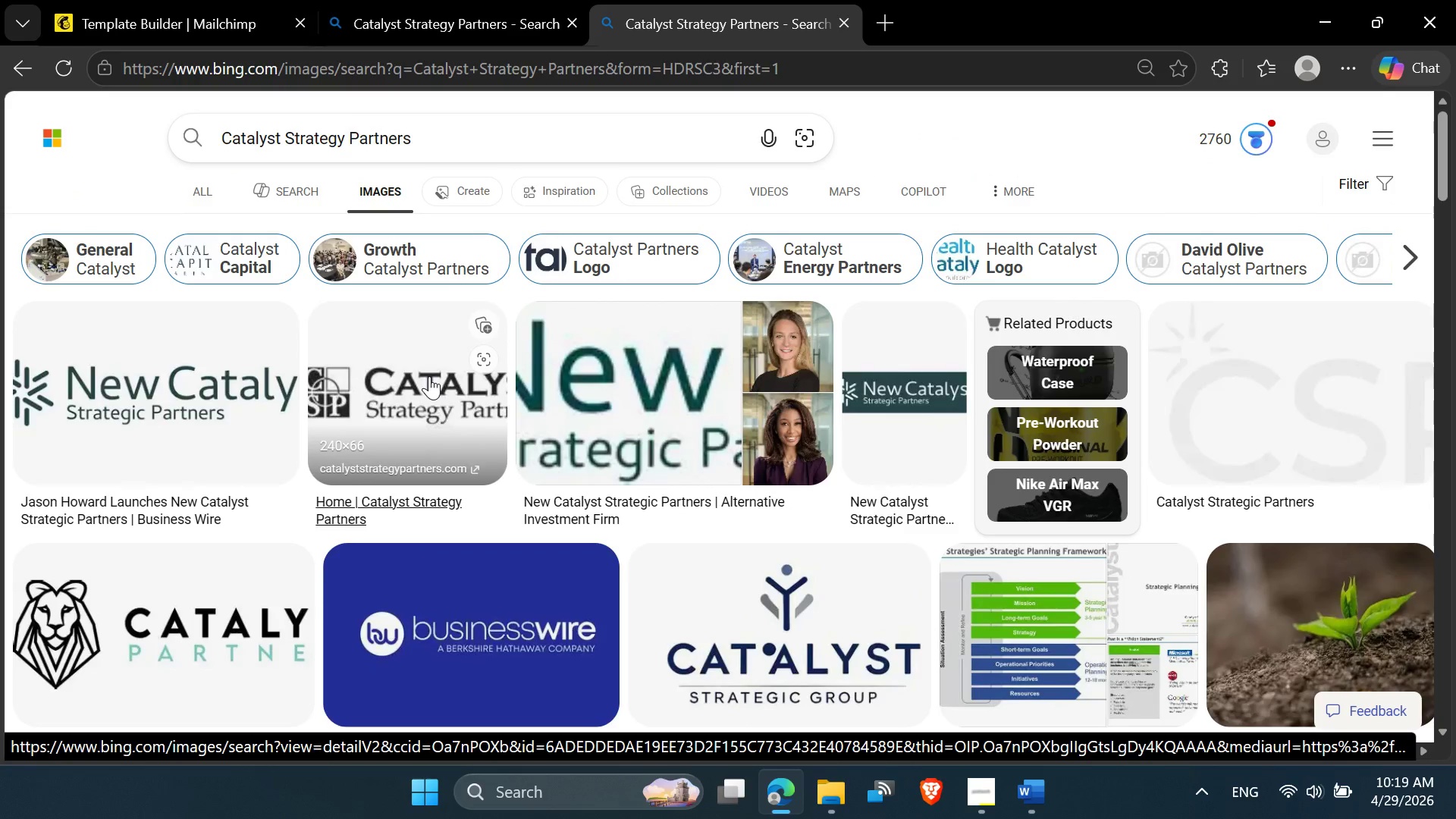 
mouse_move([451, 412])
 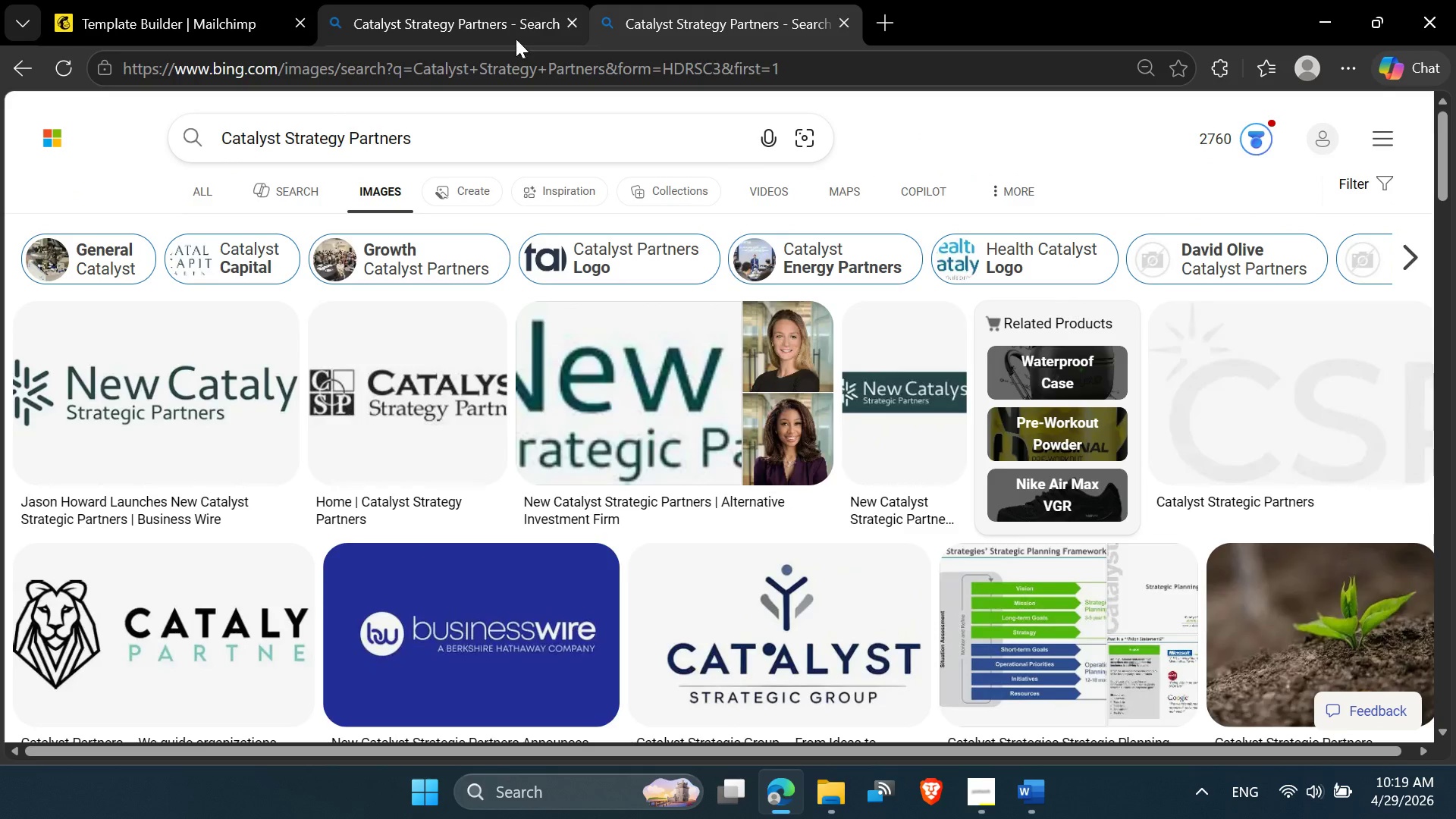 
left_click([510, 80])
 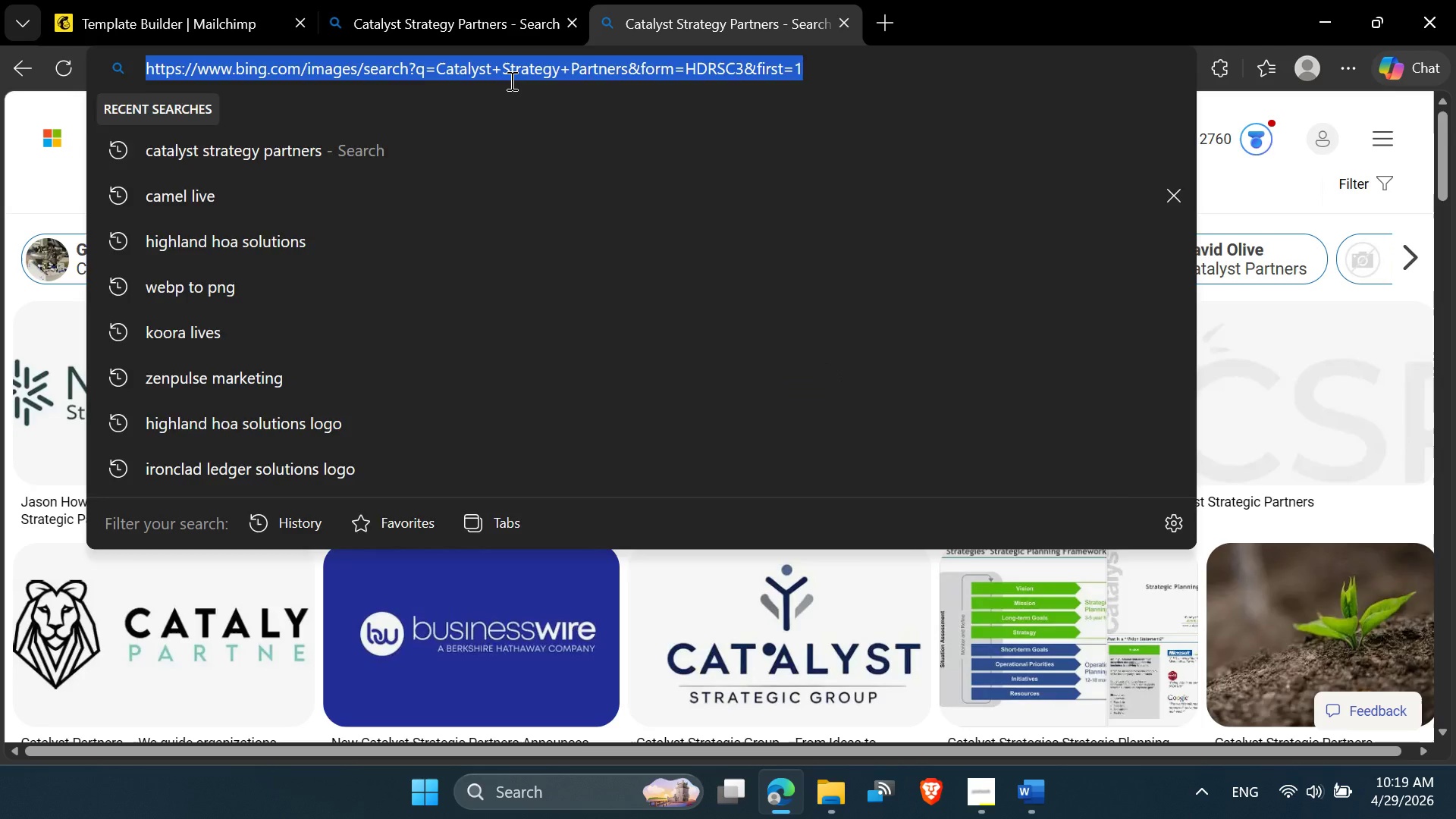 
type(remo)
 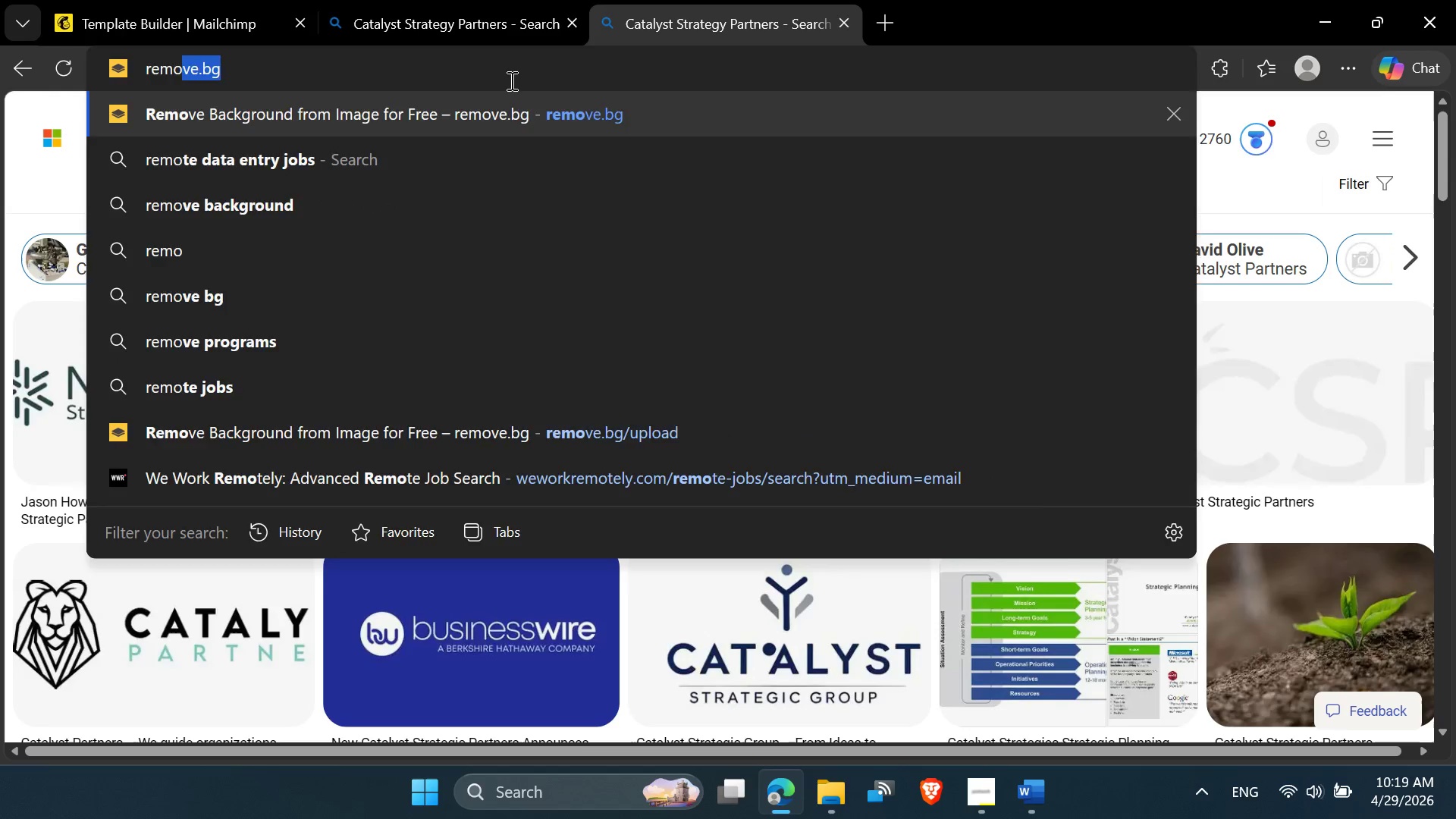 
key(Enter)
 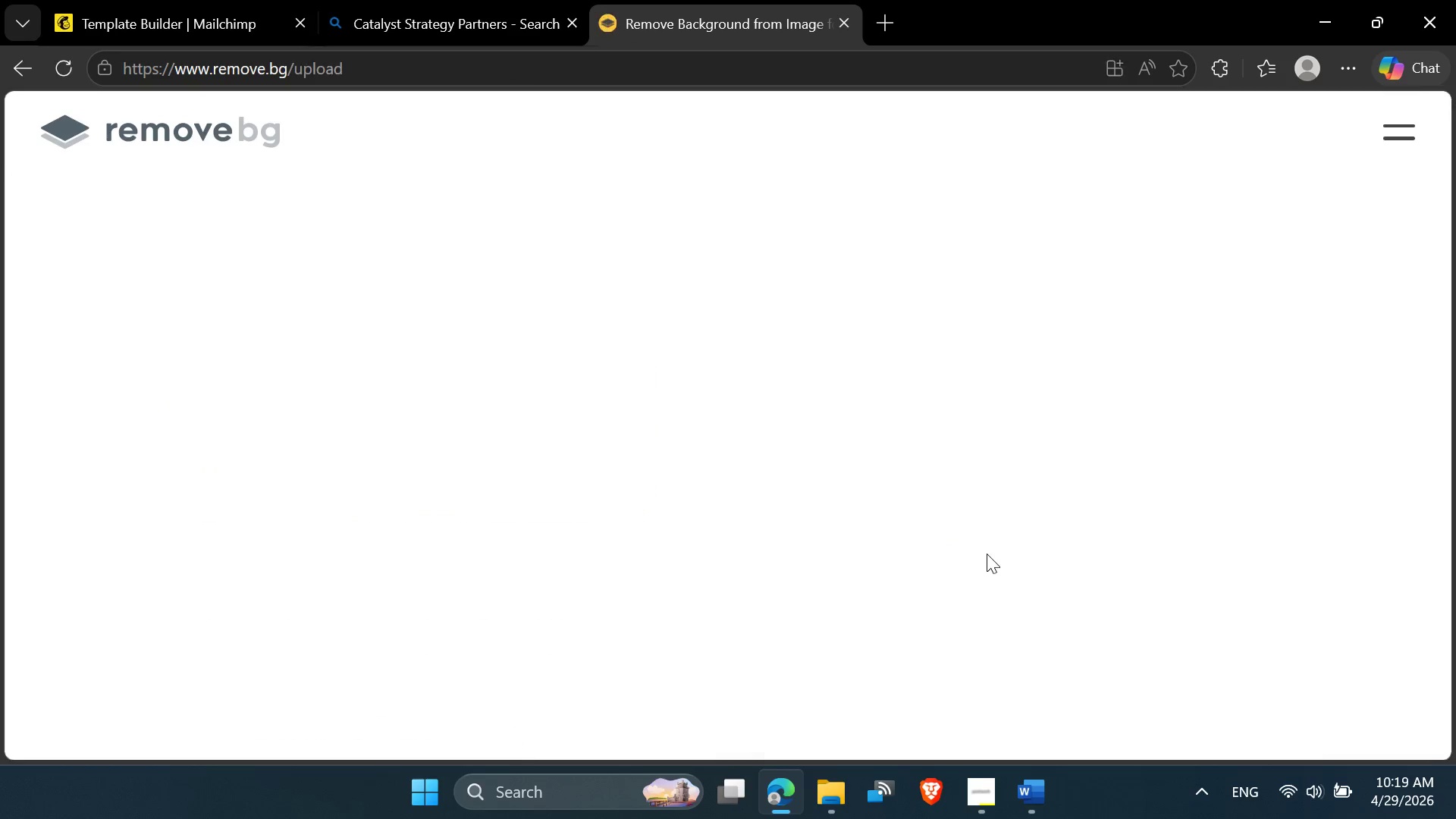 
left_click([726, 402])
 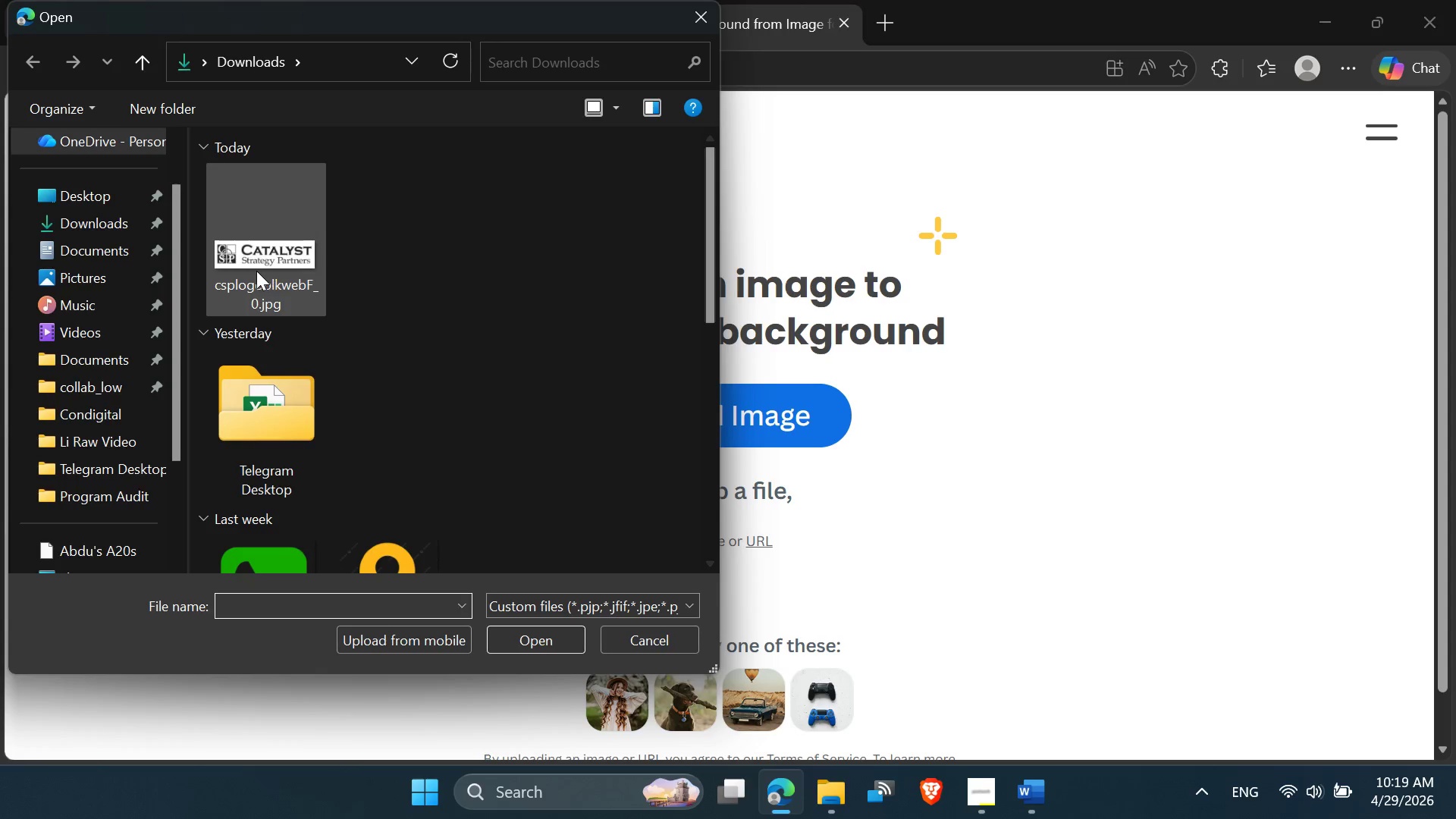 
double_click([253, 263])
 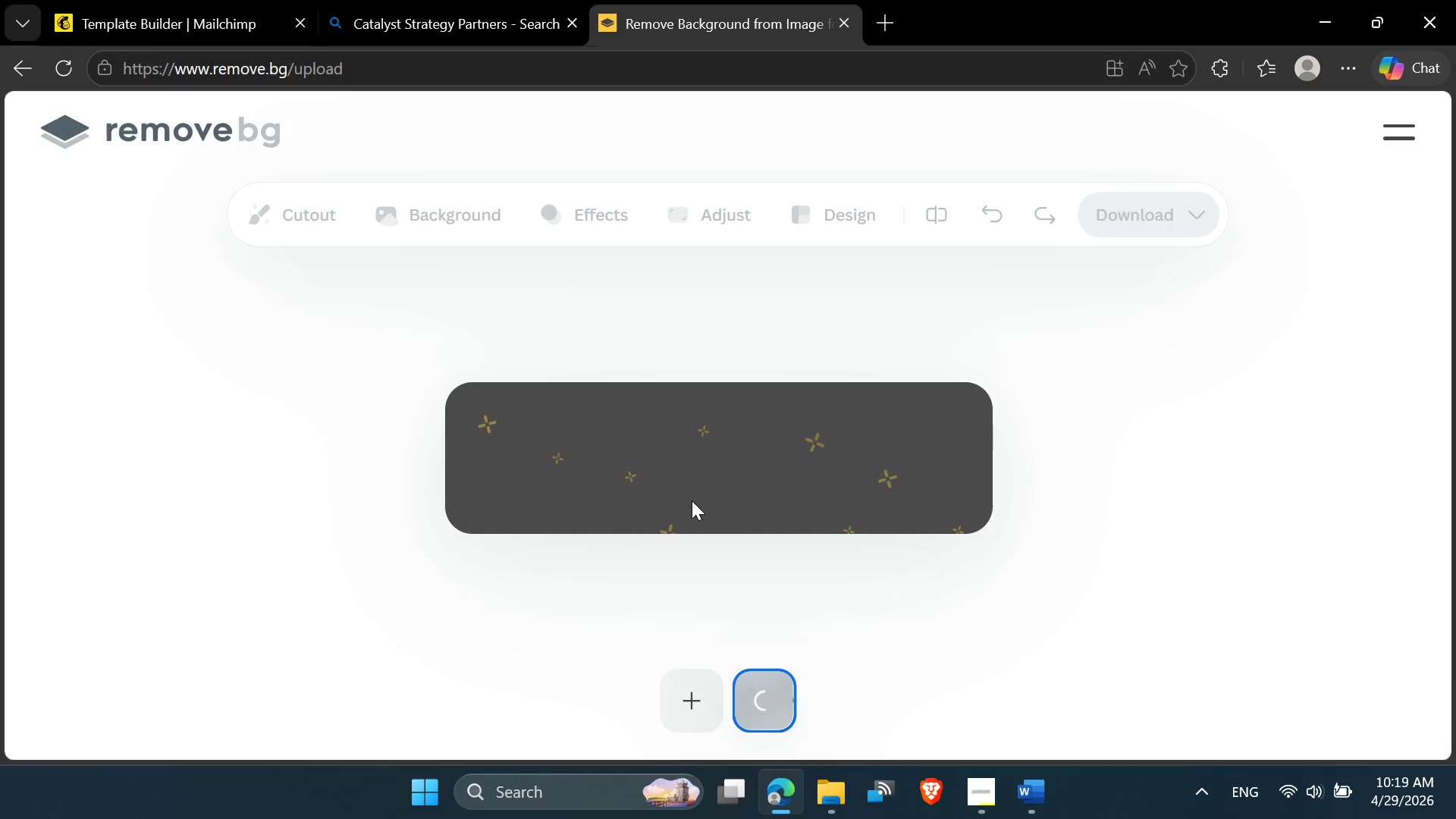 
mouse_move([807, 444])
 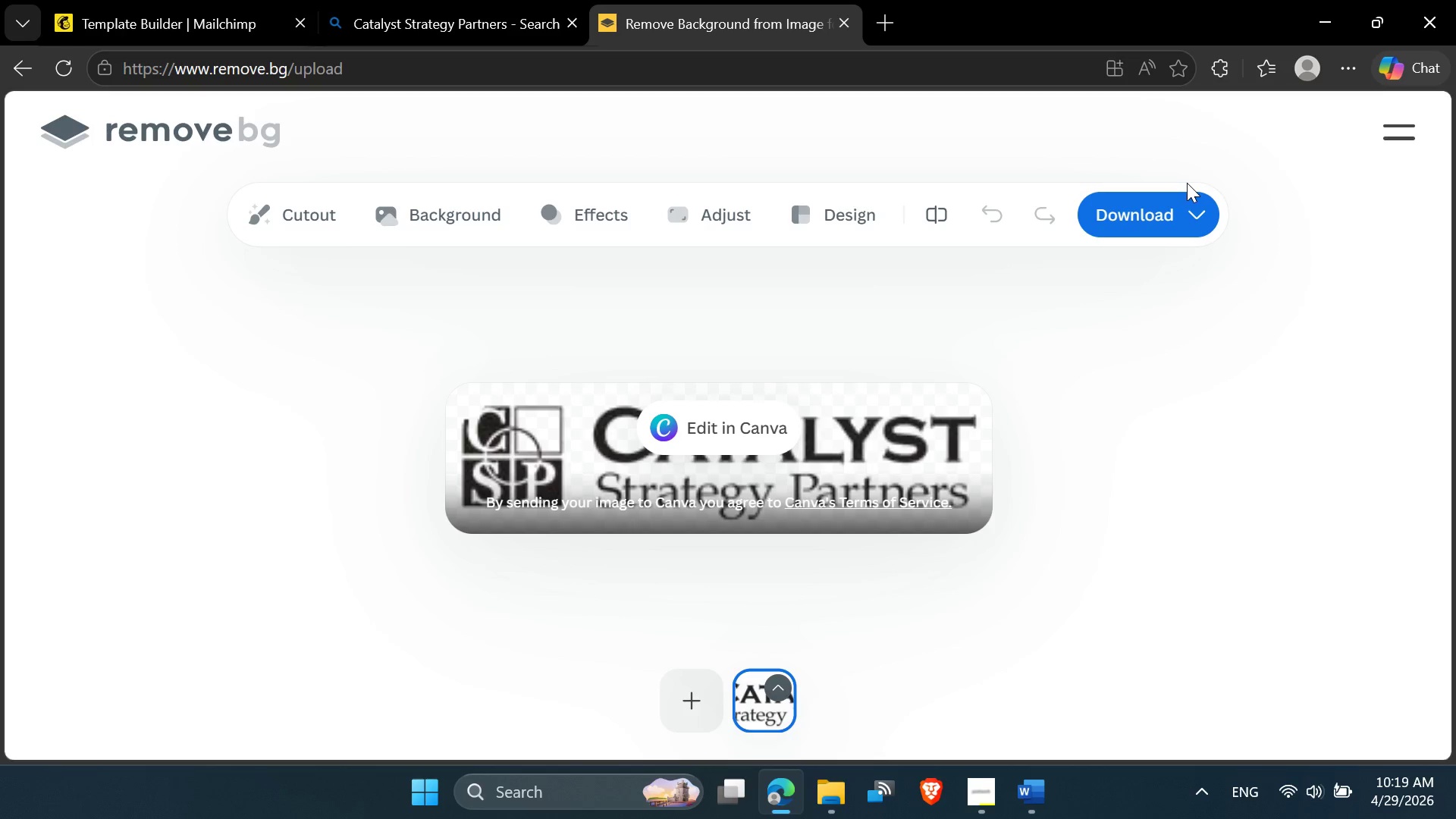 
double_click([1178, 211])
 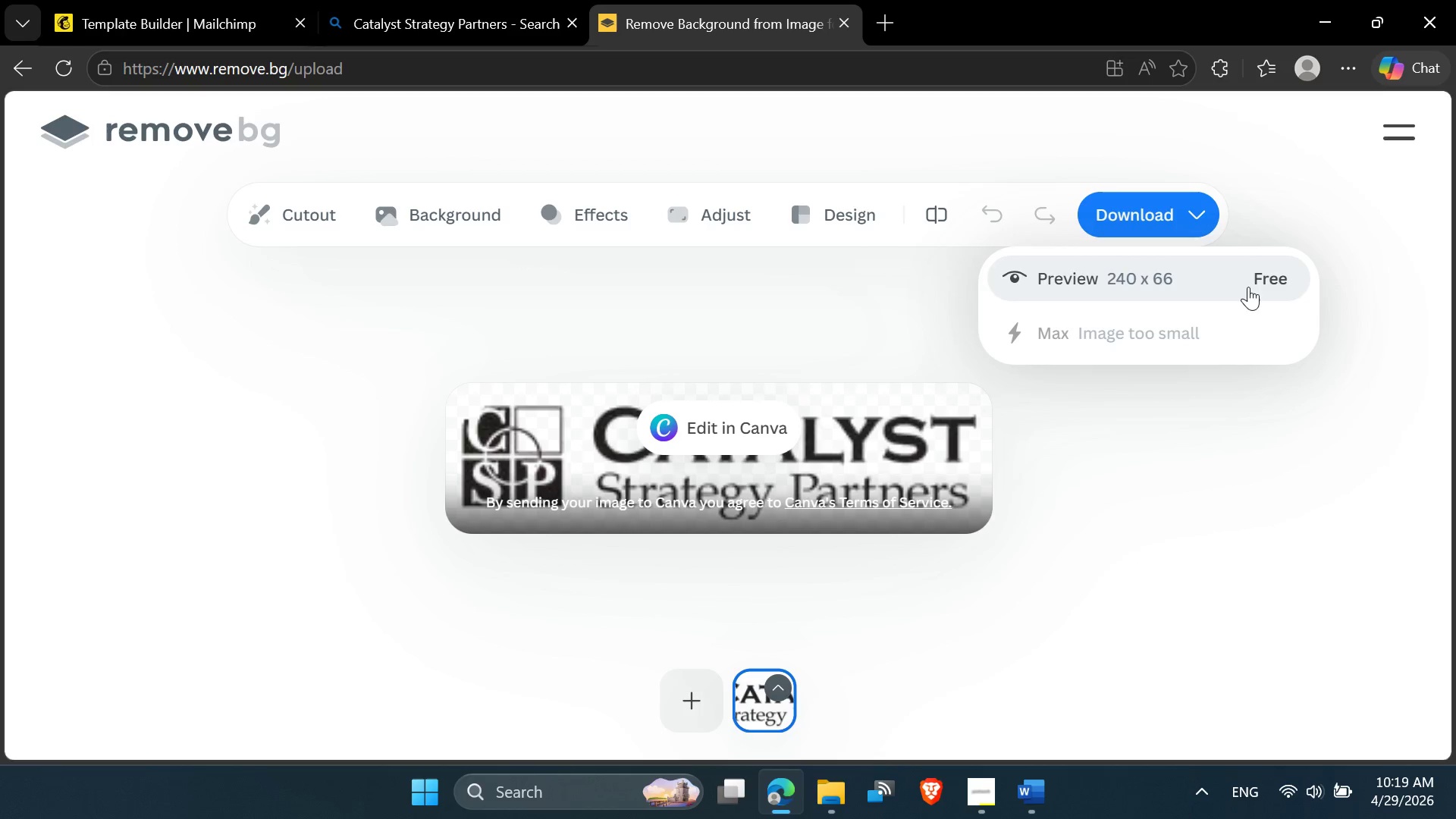 
left_click([1236, 293])
 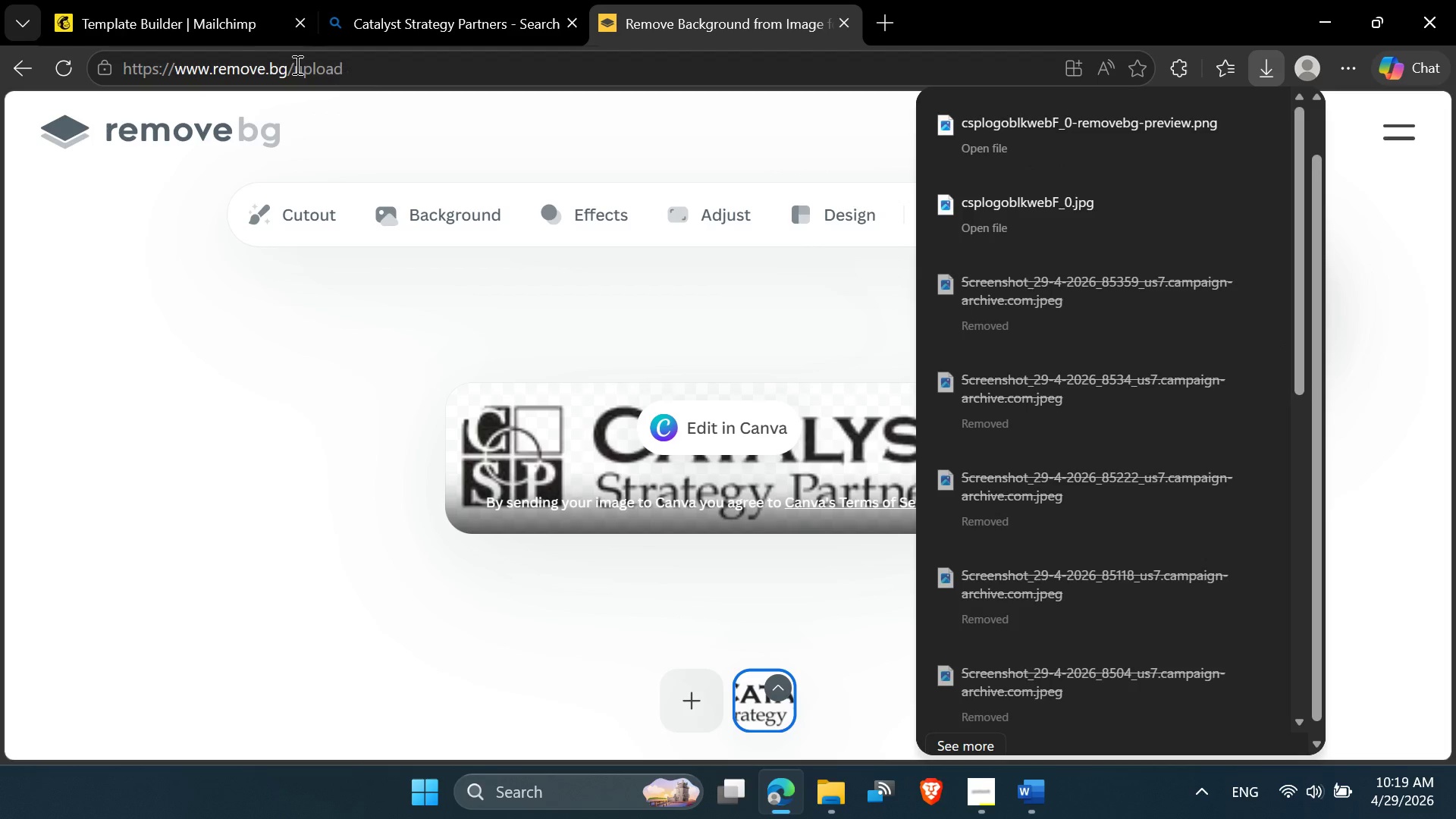 
left_click([136, 0])
 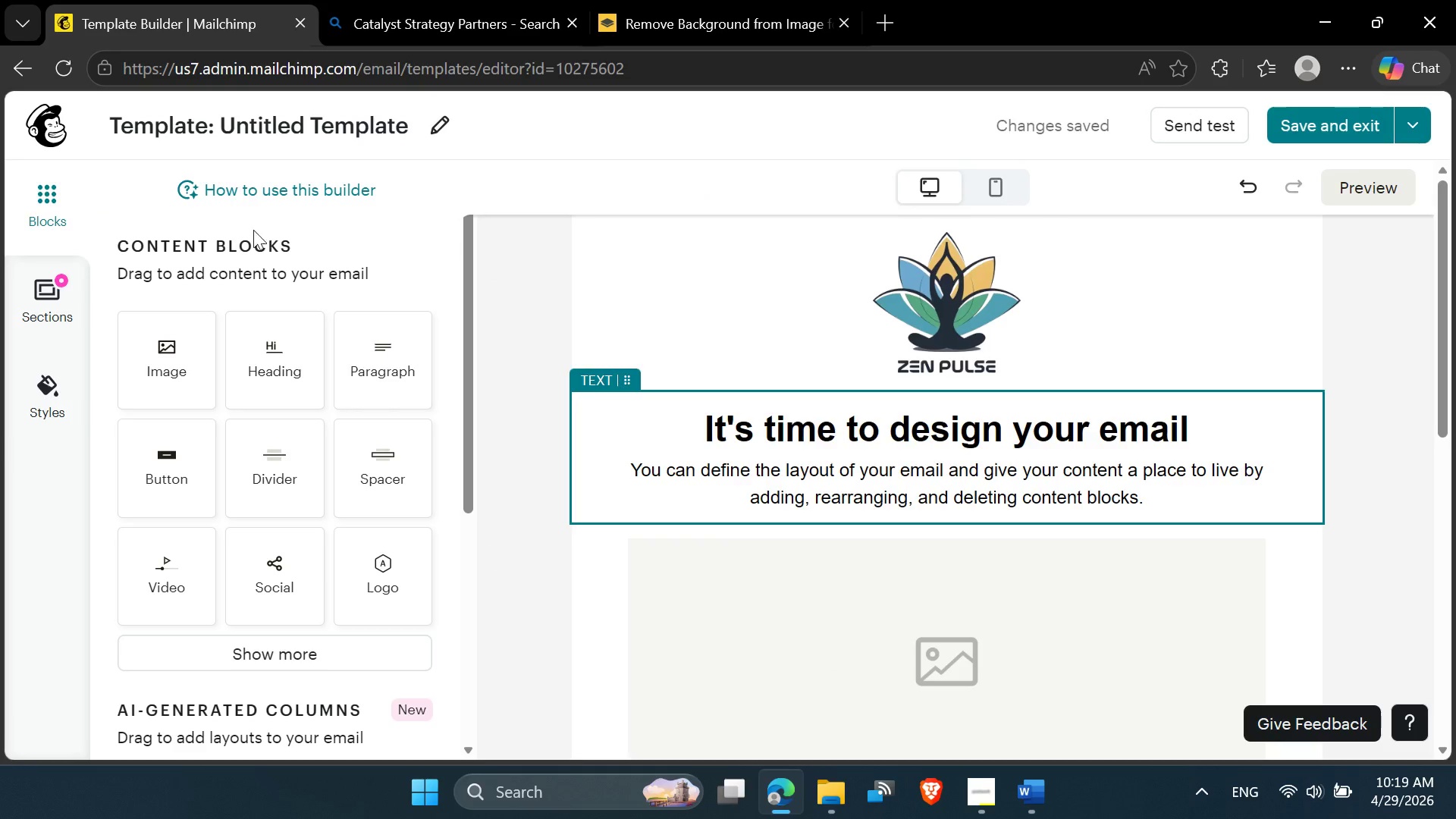 
left_click([829, 324])
 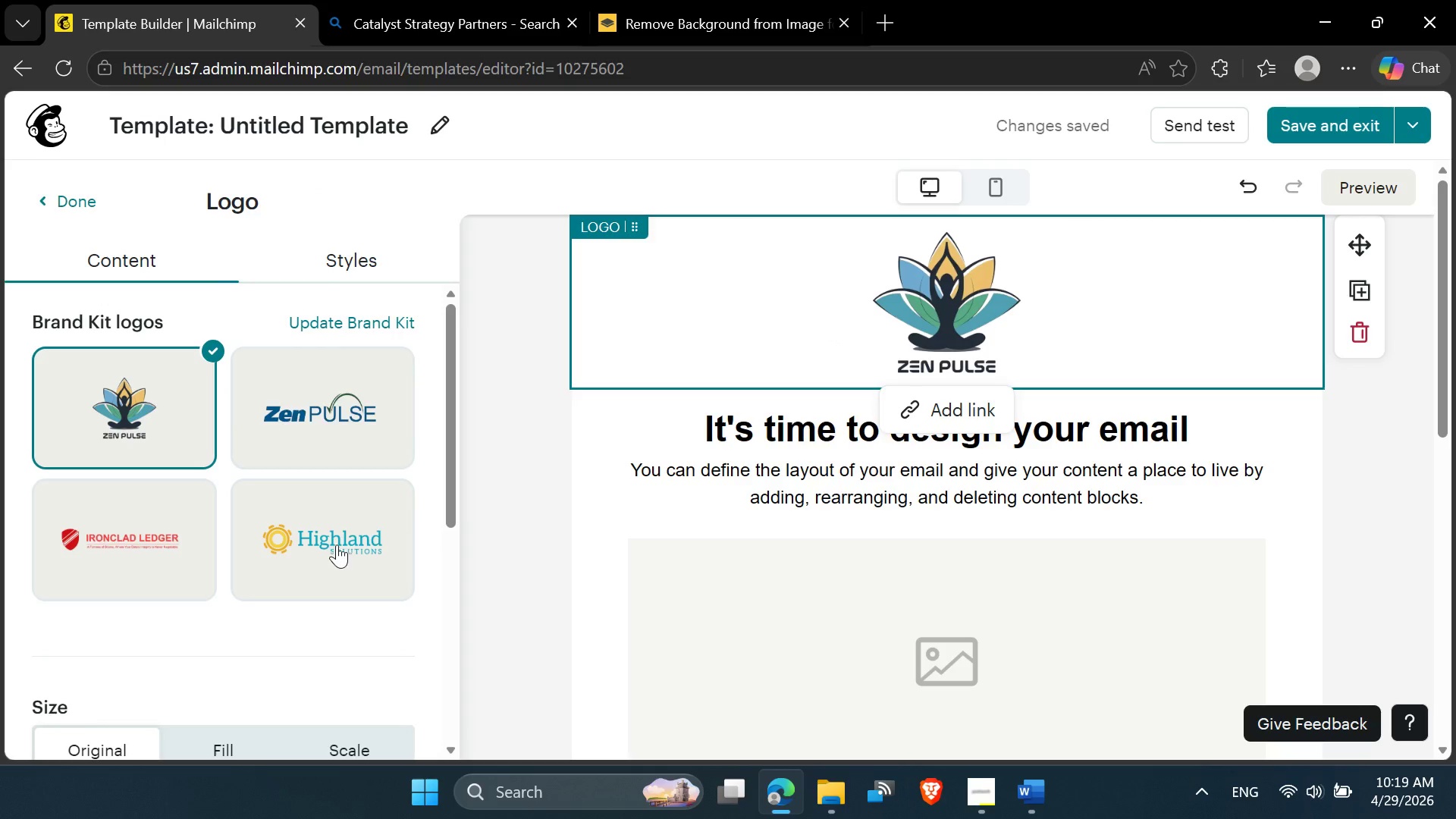 
left_click([362, 411])
 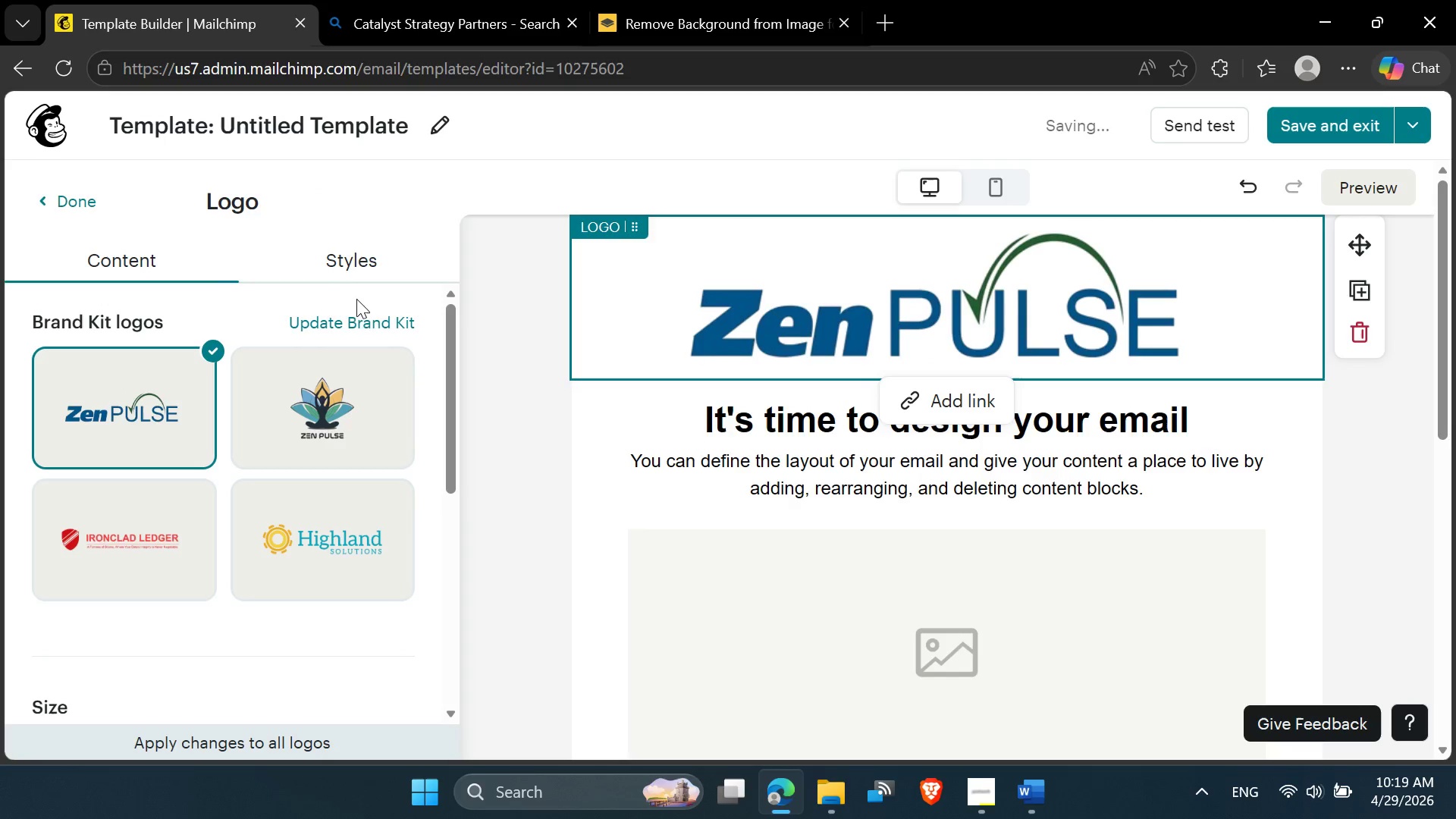 
left_click([347, 309])
 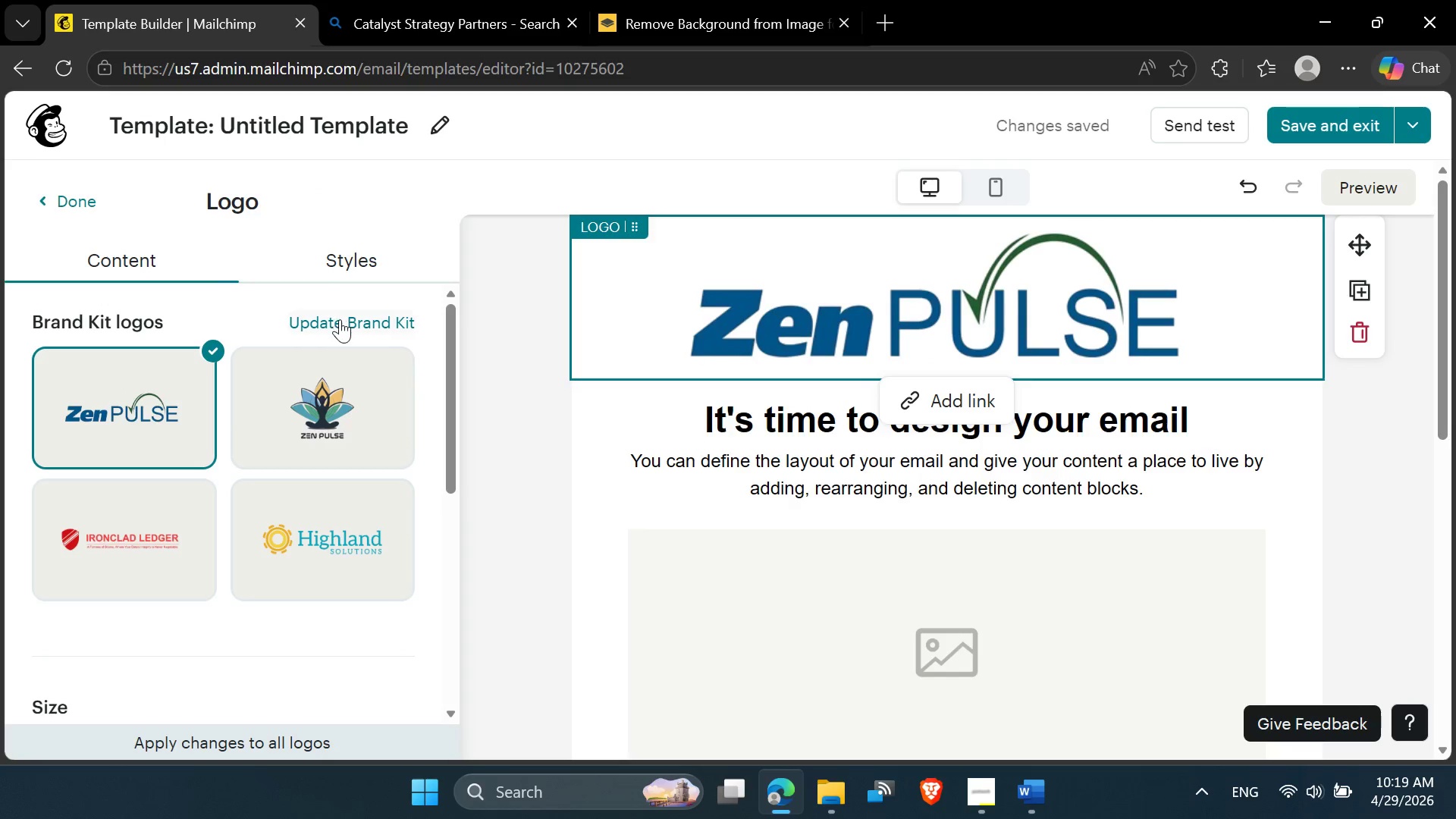 
left_click([340, 320])
 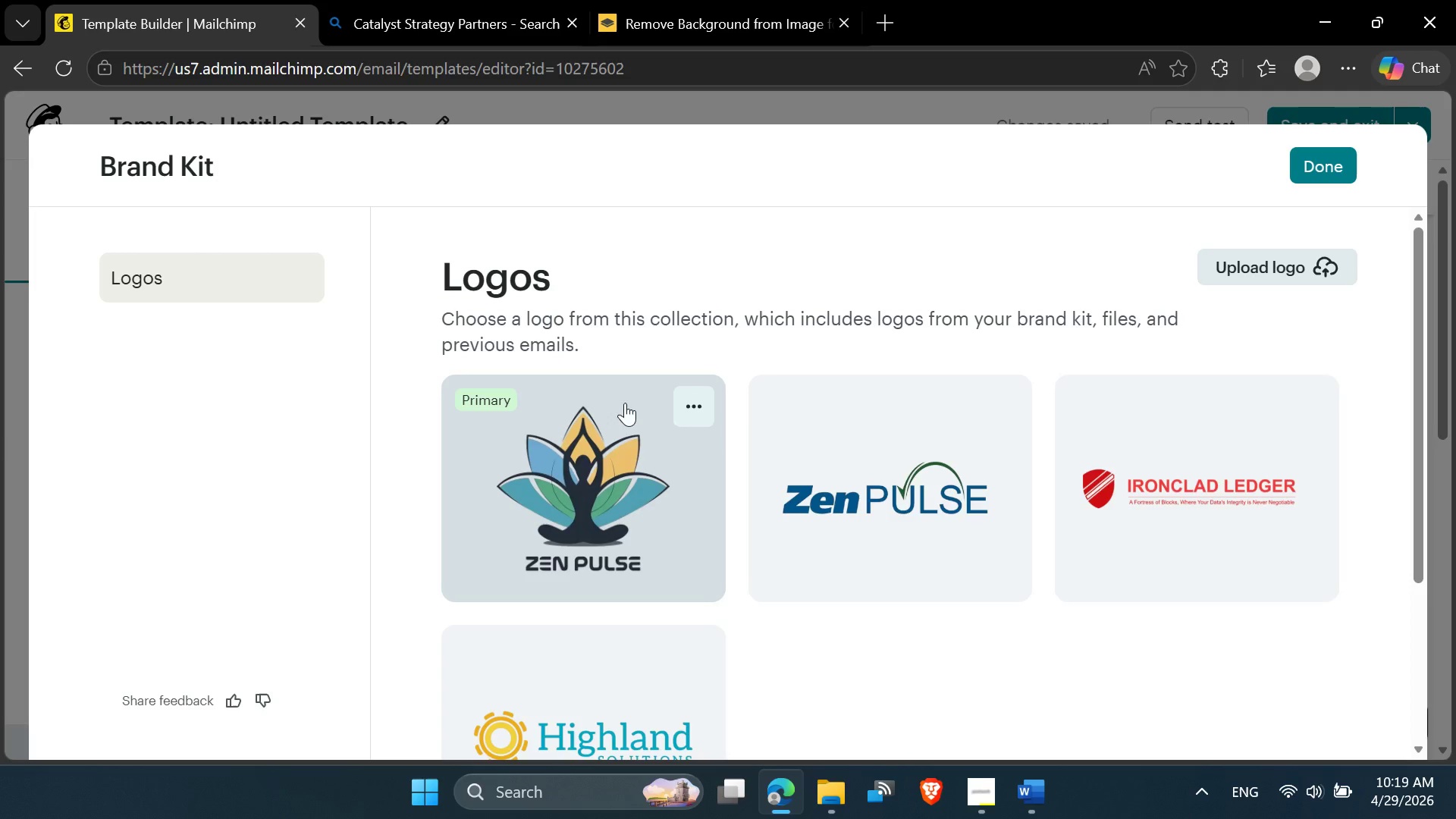 
scroll: coordinate [723, 425], scroll_direction: down, amount: 1.0
 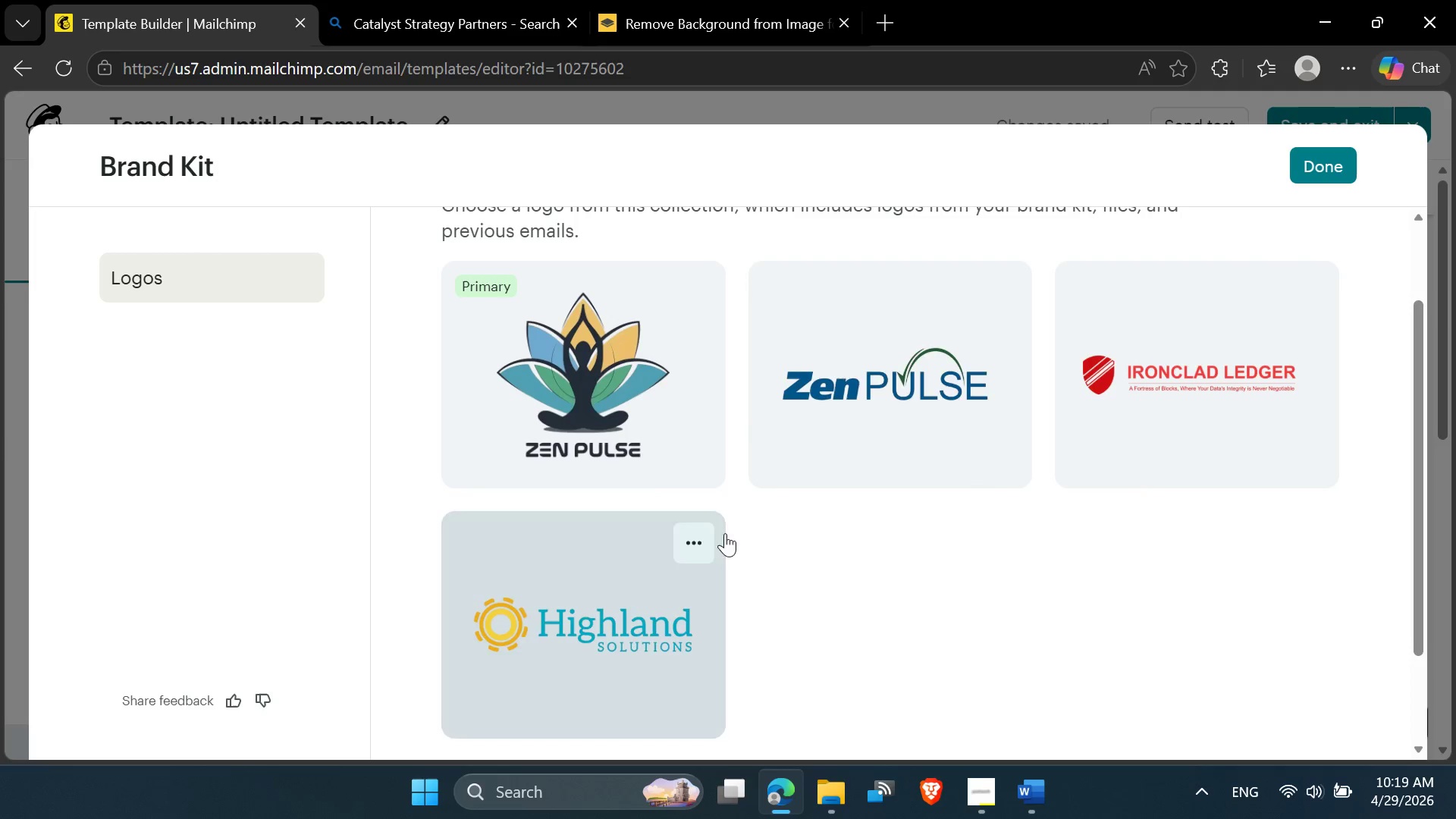 
scroll: coordinate [896, 419], scroll_direction: up, amount: 2.0
 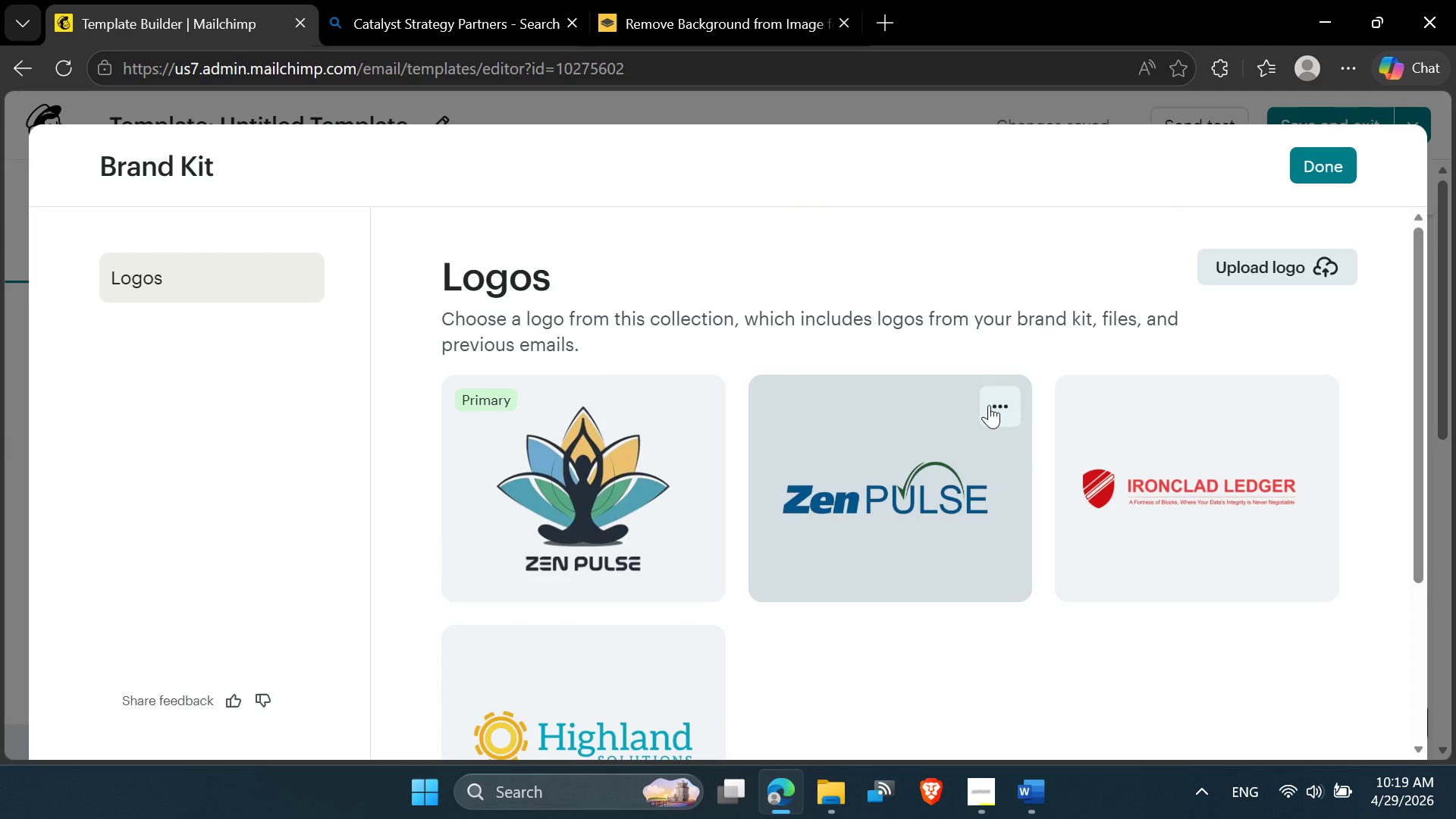 
left_click([1001, 399])
 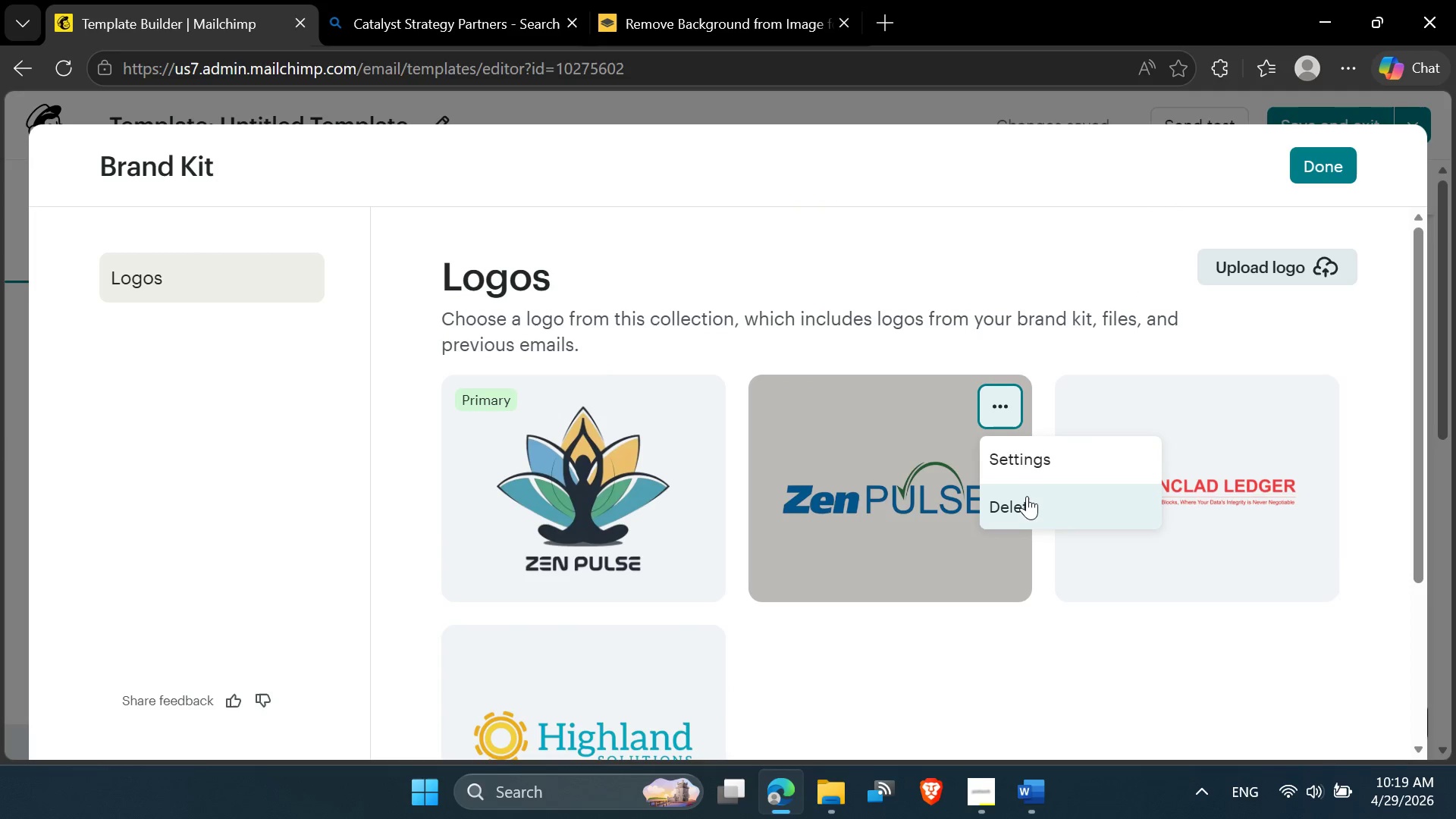 
left_click([1028, 494])
 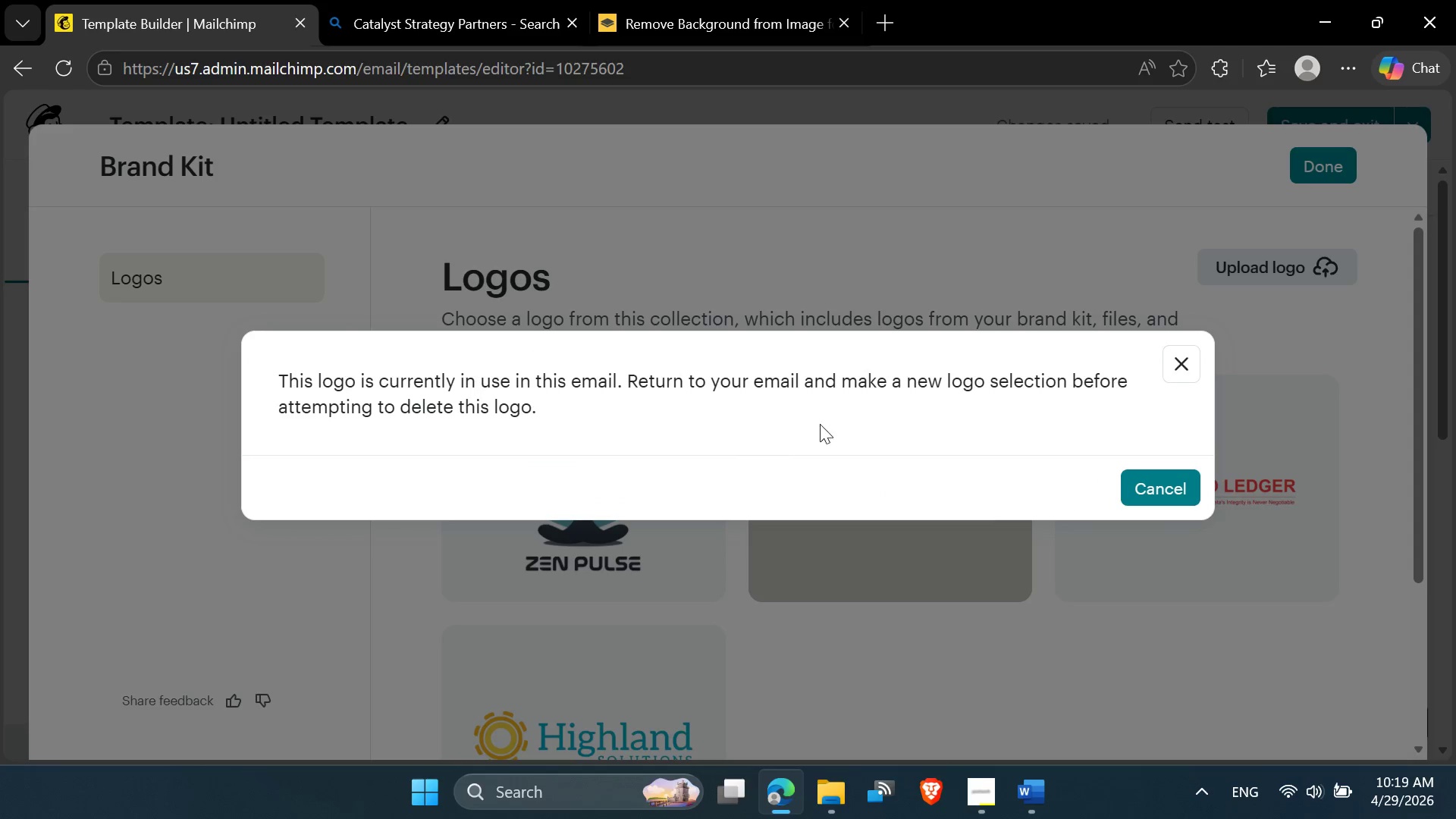 
left_click([340, 371])
 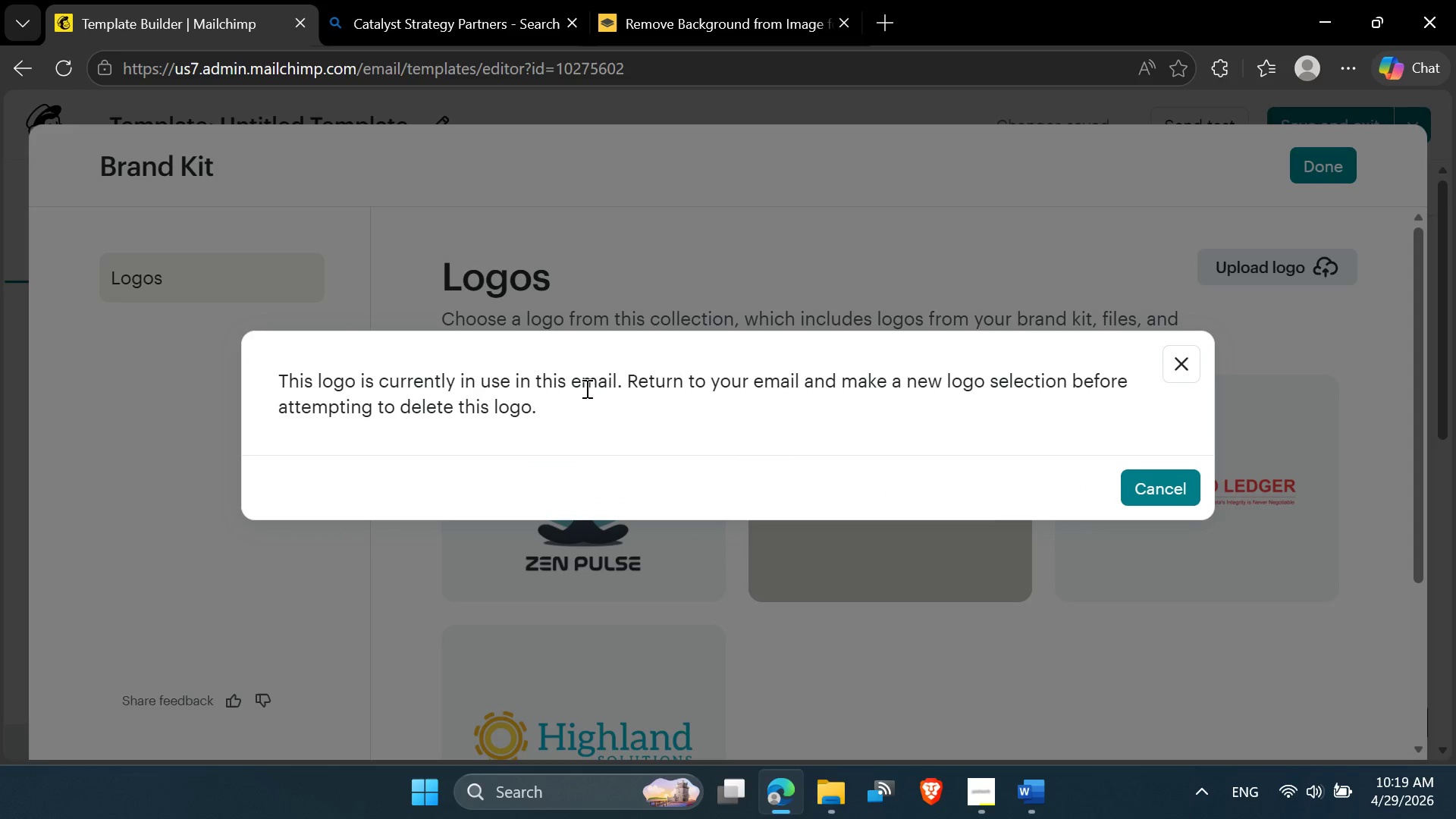 
left_click([590, 385])
 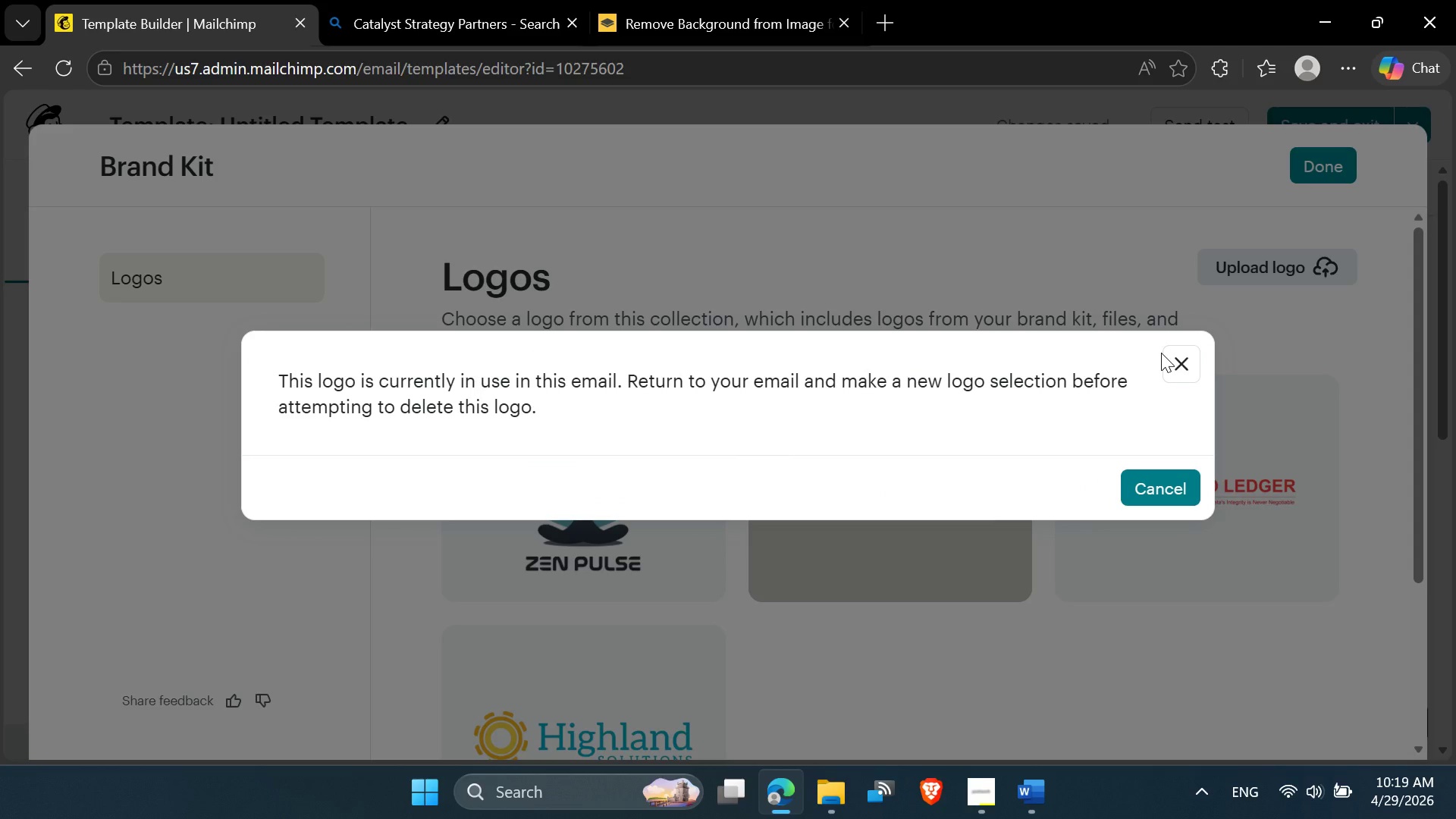 
double_click([1175, 362])
 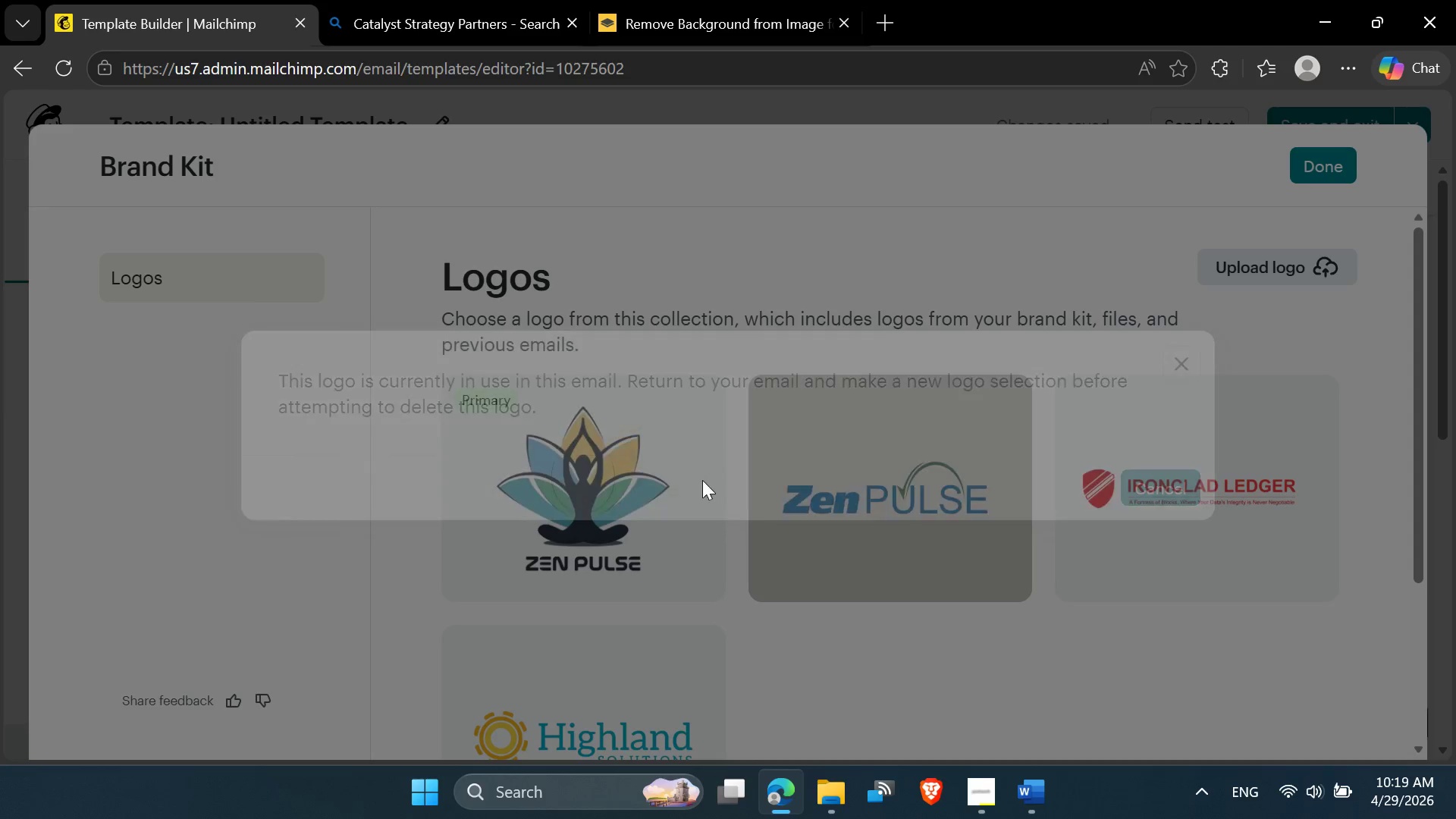 
scroll: coordinate [711, 550], scroll_direction: down, amount: 3.0
 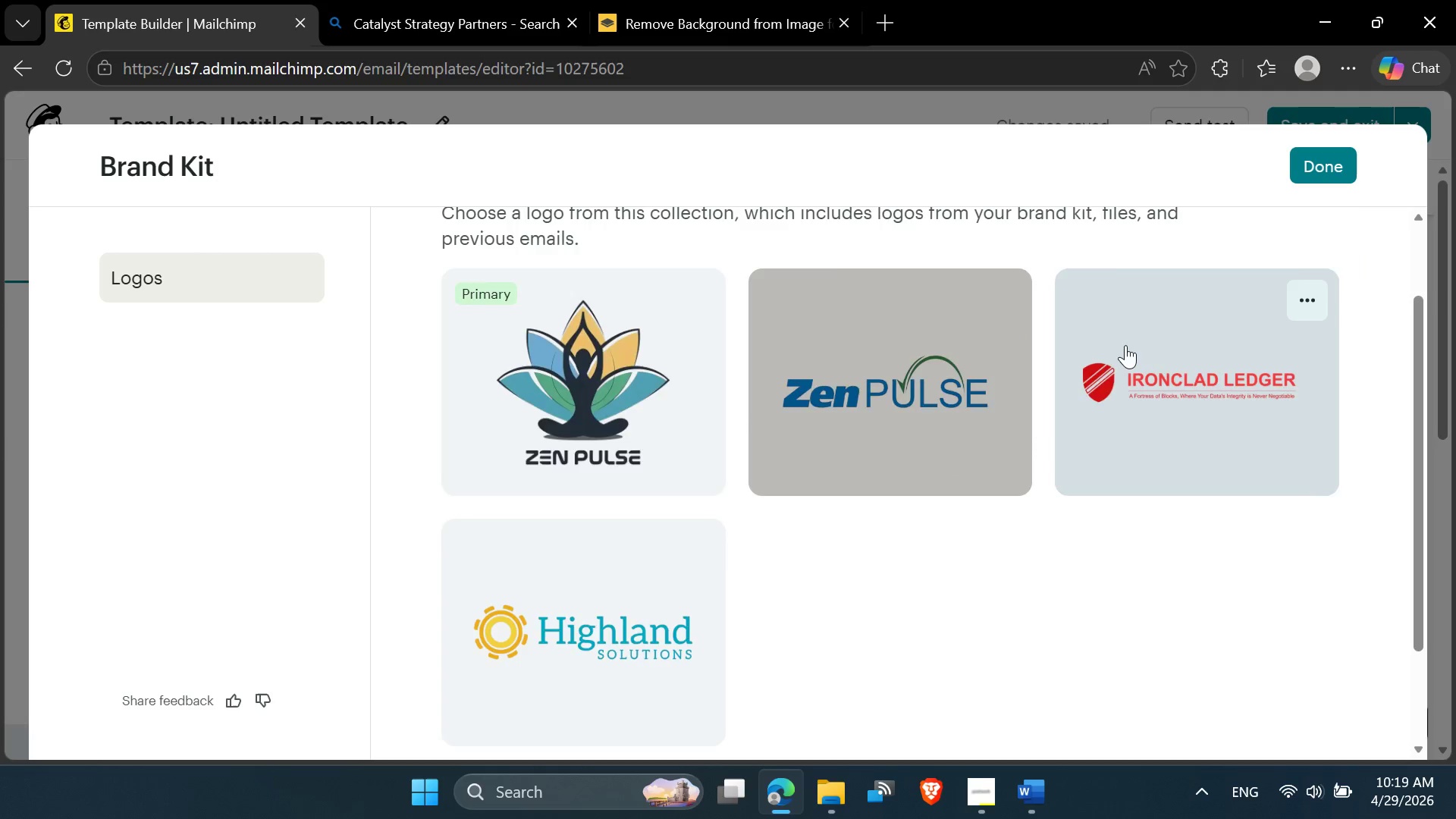 
scroll: coordinate [1125, 345], scroll_direction: up, amount: 2.0
 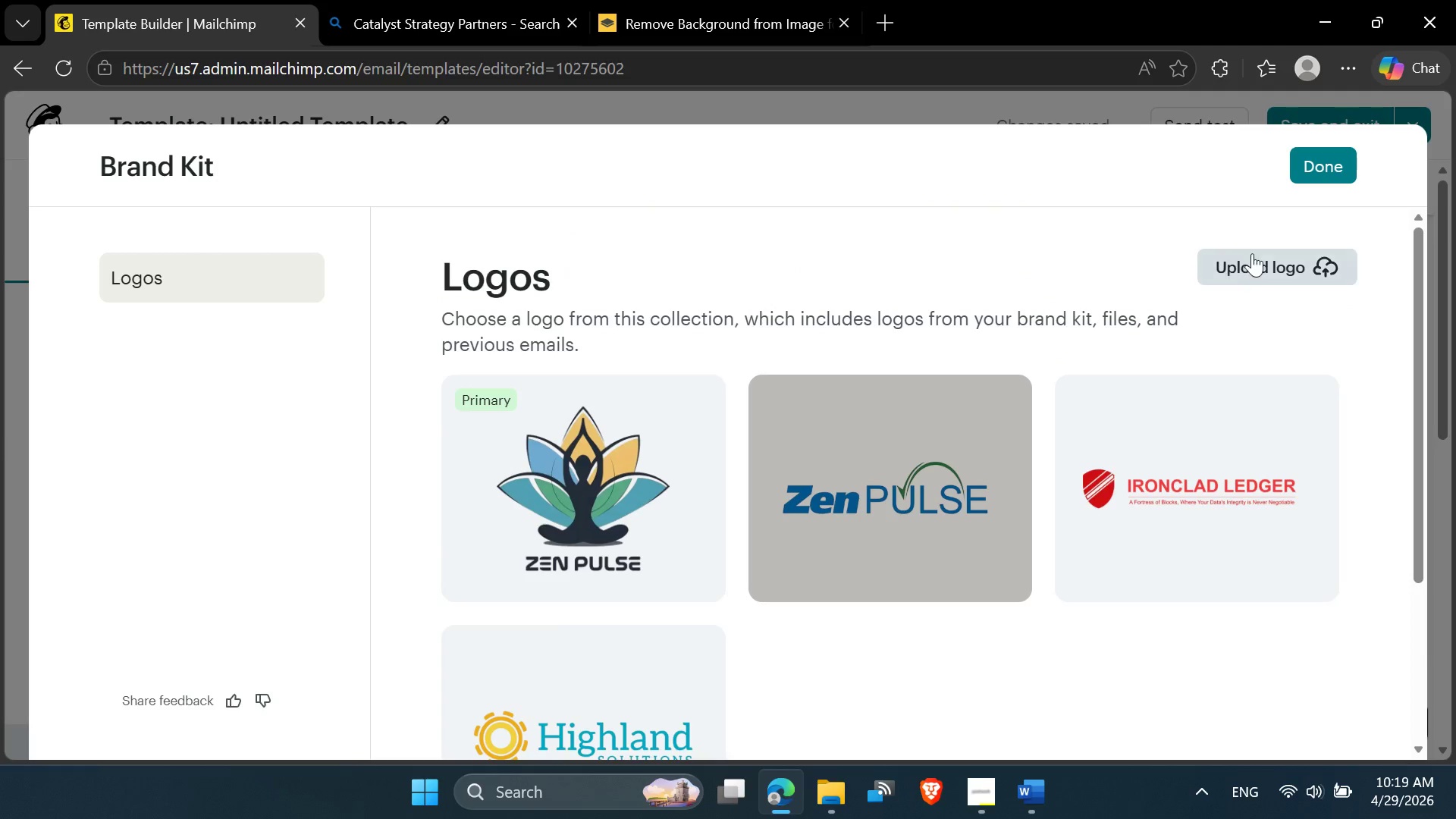 
left_click([1252, 252])
 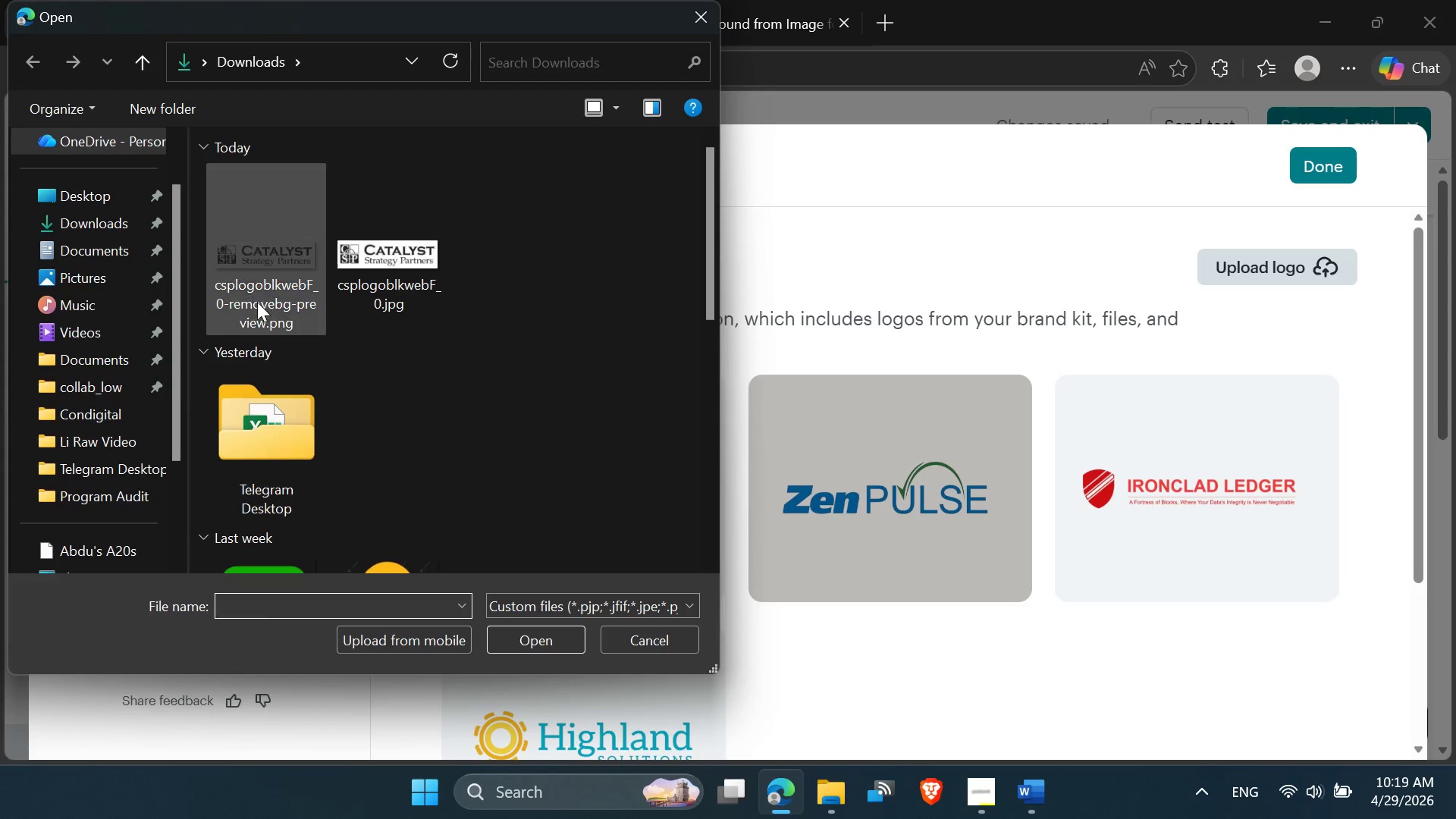 
double_click([244, 280])
 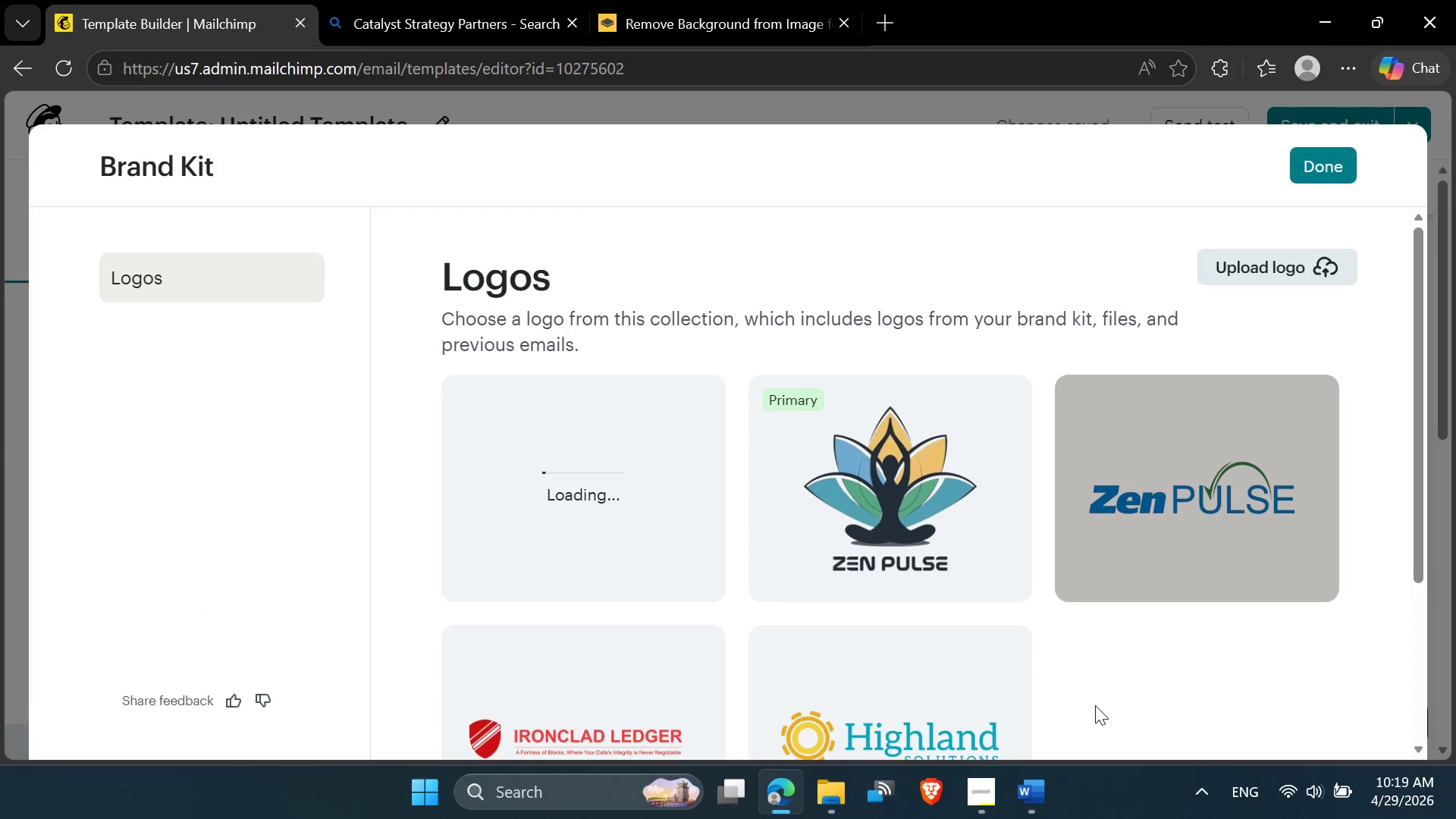 
scroll: coordinate [1095, 706], scroll_direction: down, amount: 3.0
 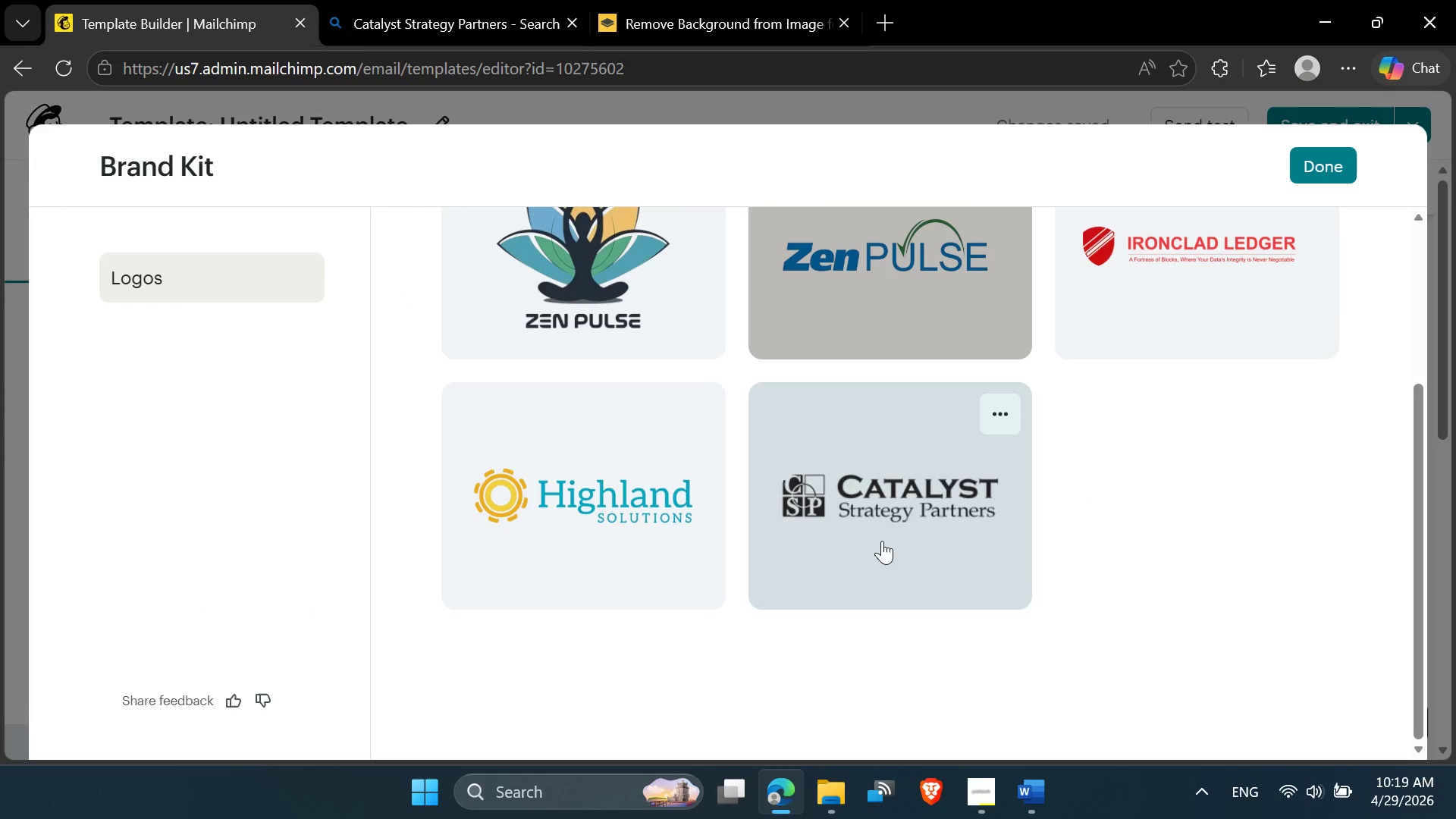 
left_click([885, 531])
 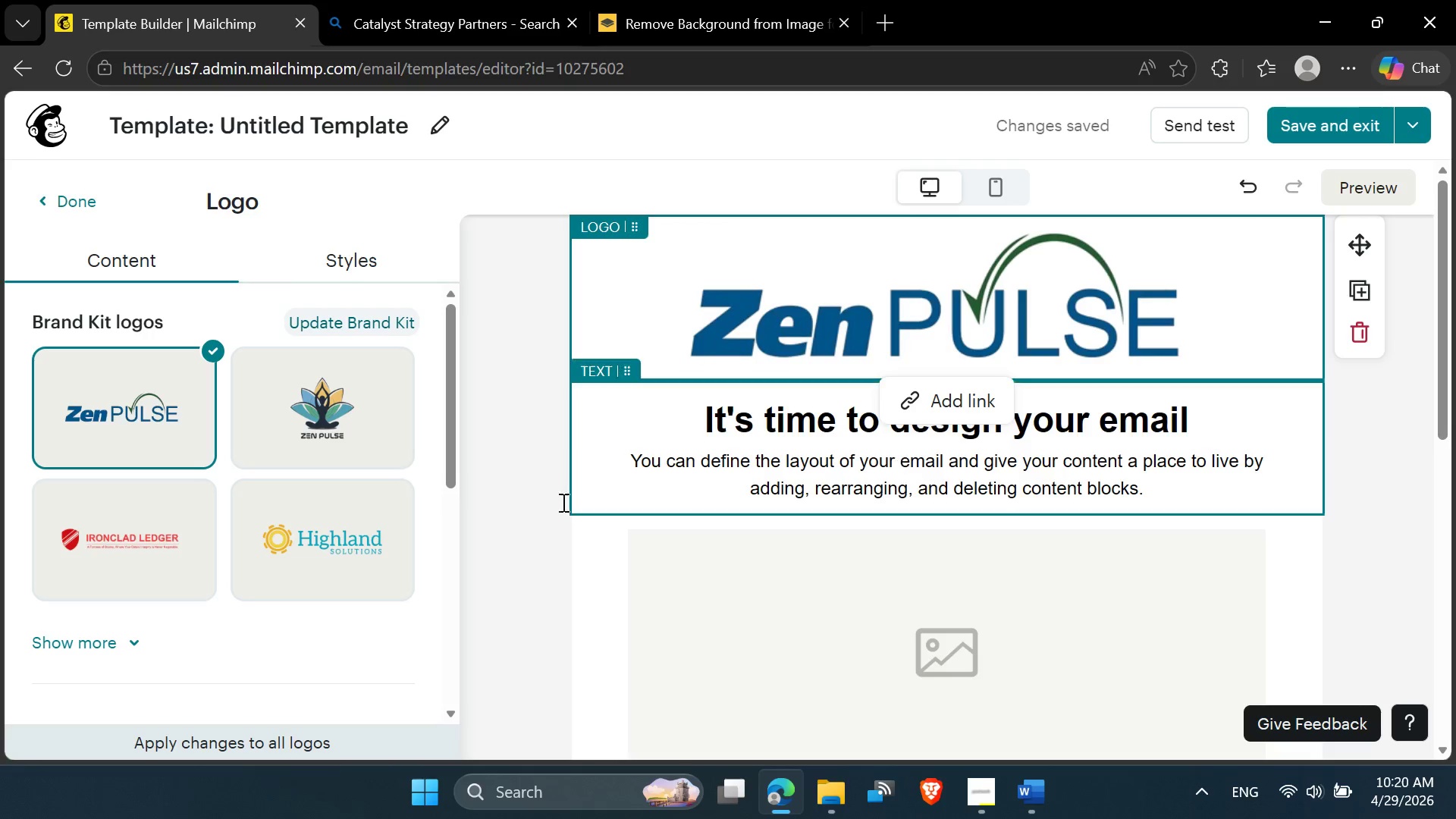 
left_click([115, 631])
 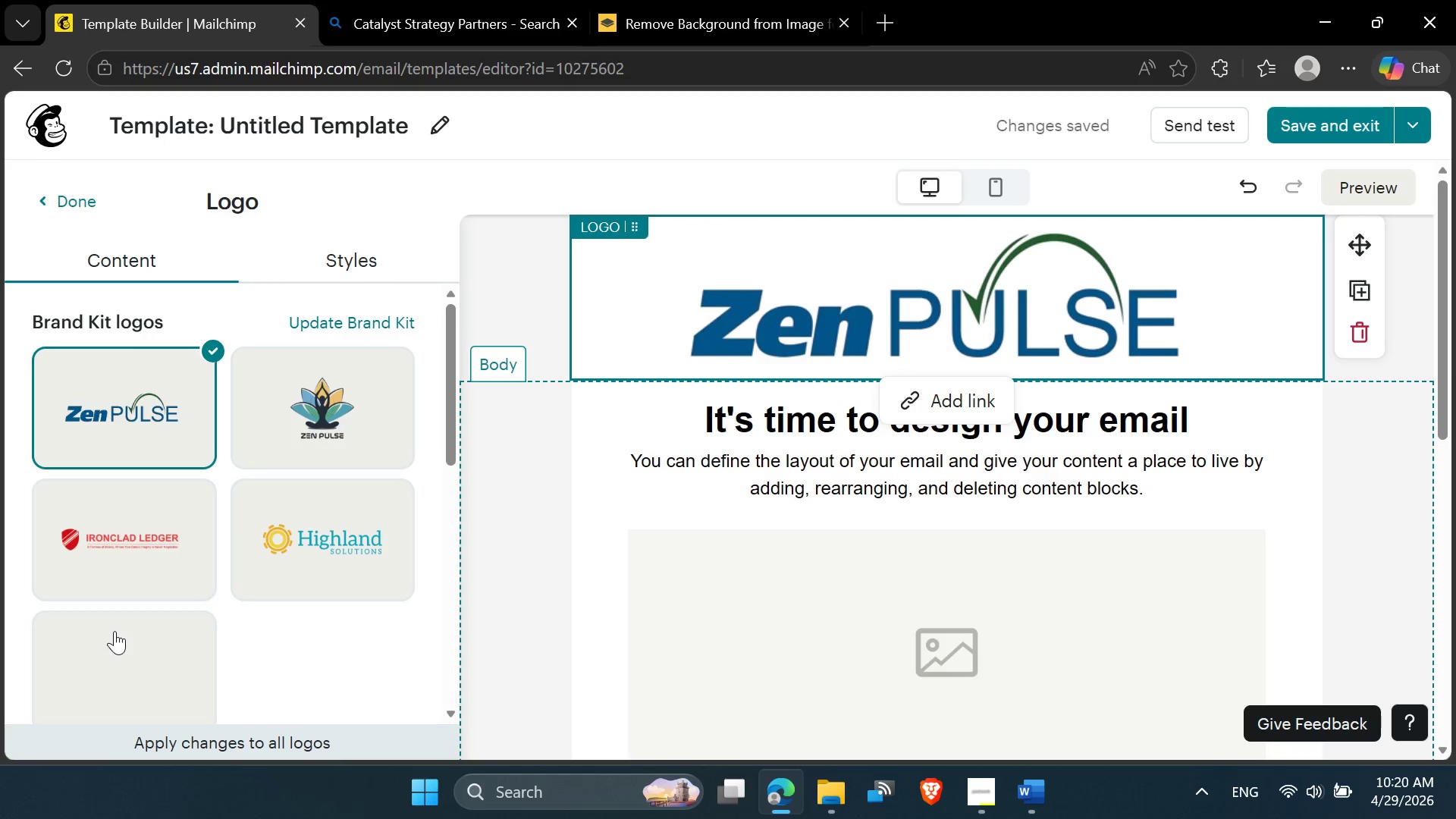 
scroll: coordinate [115, 631], scroll_direction: down, amount: 2.0
 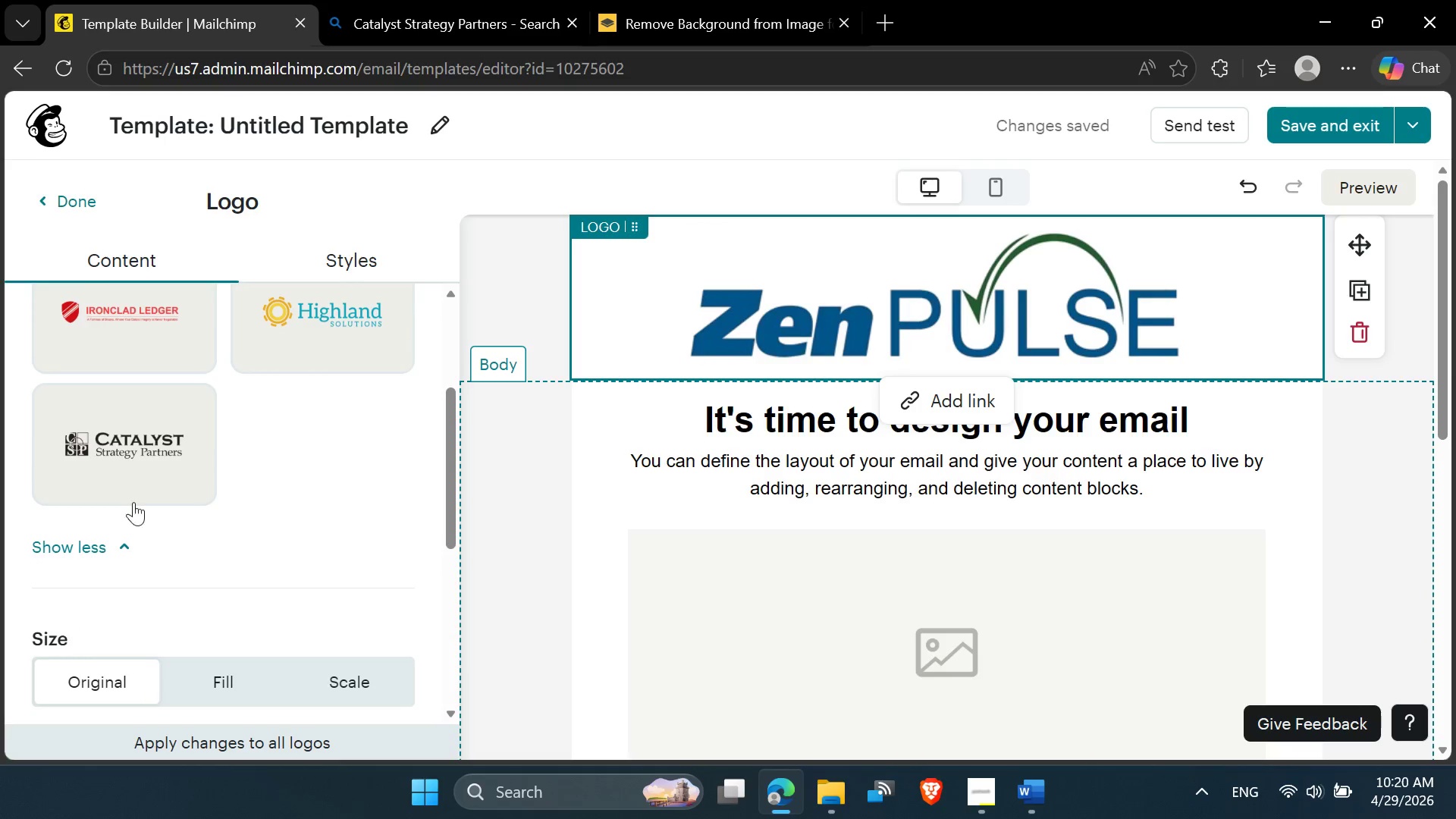 
left_click([129, 456])
 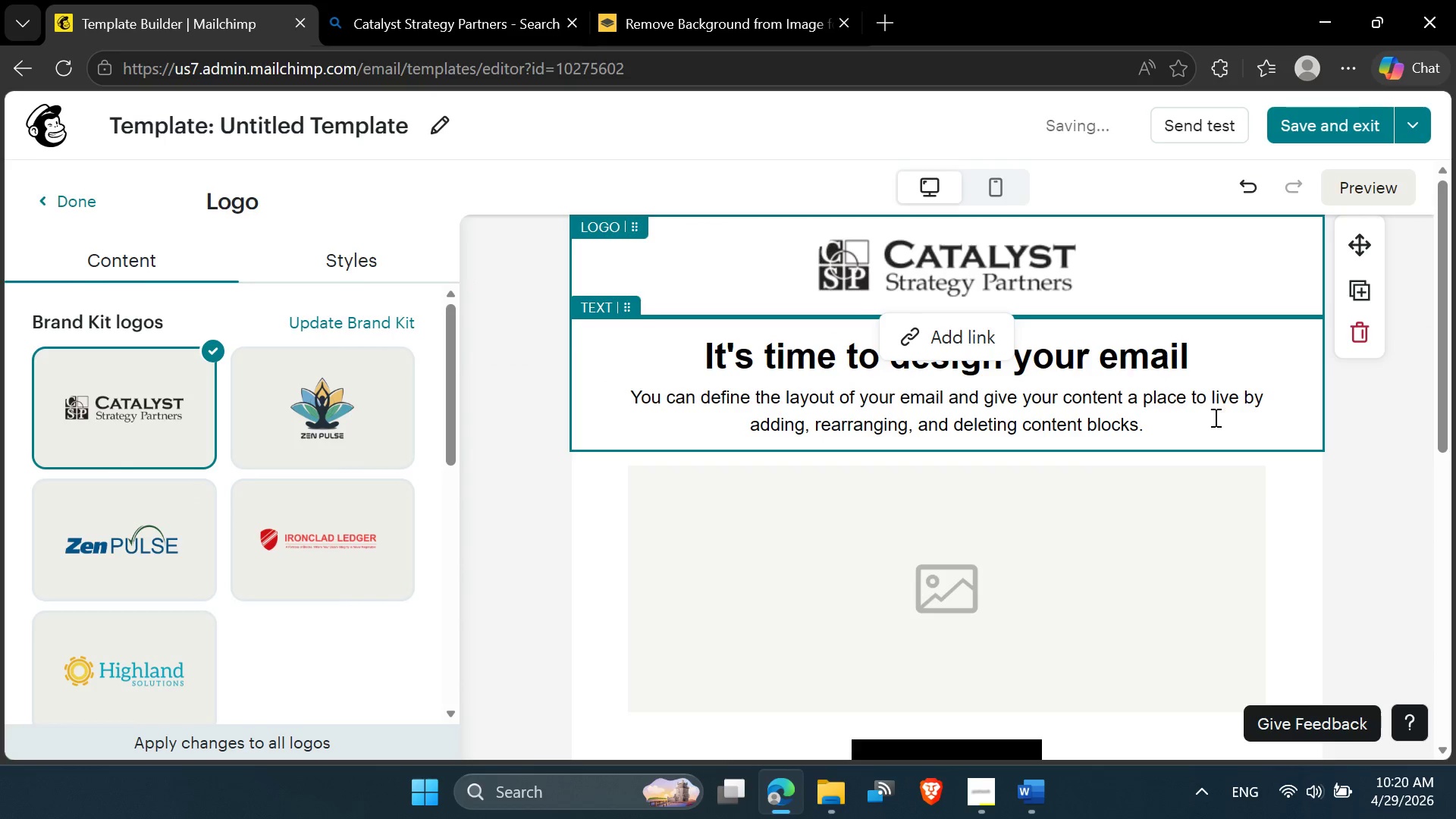 
left_click([1344, 381])
 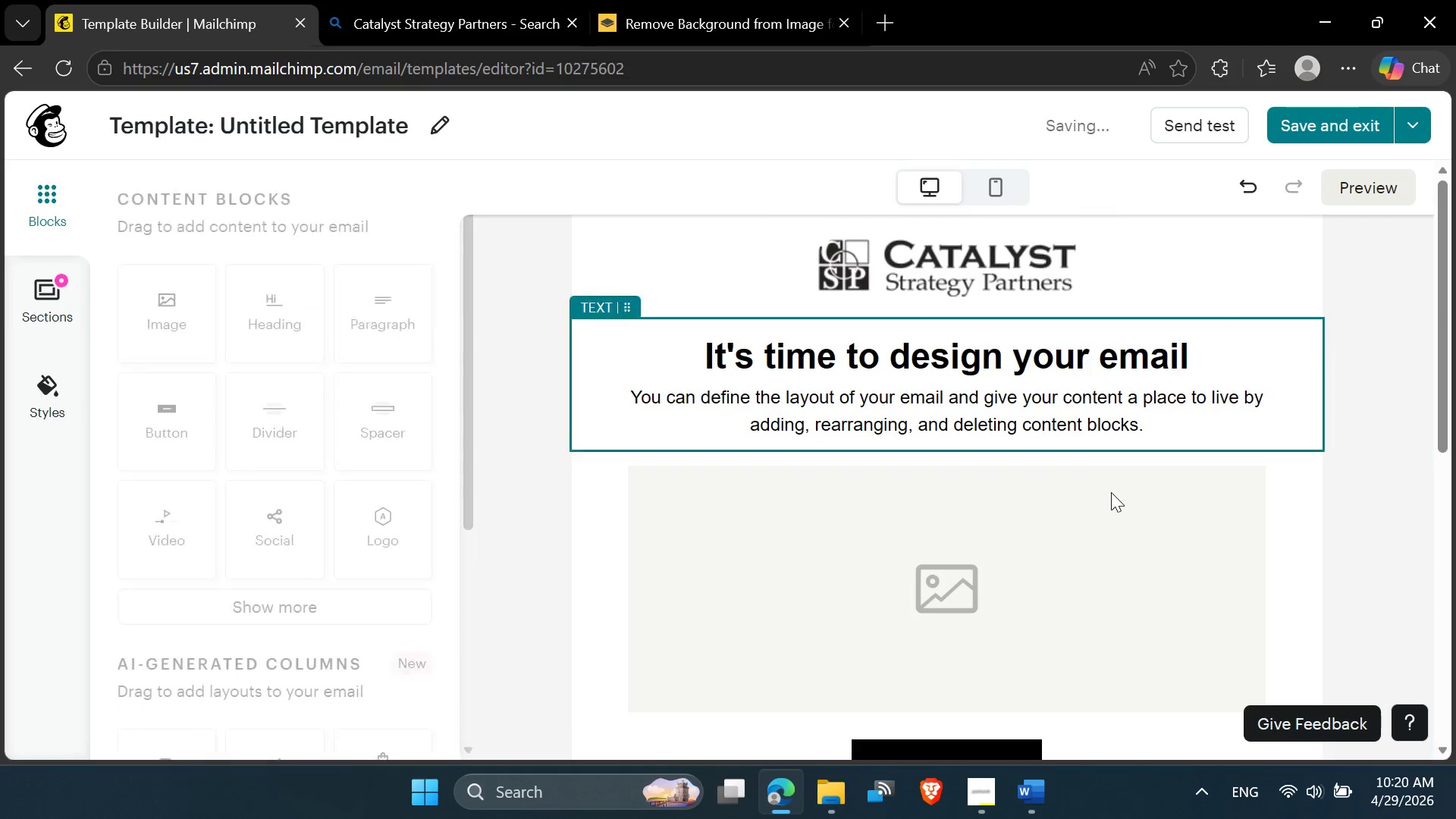 
scroll: coordinate [1111, 494], scroll_direction: up, amount: 1.0
 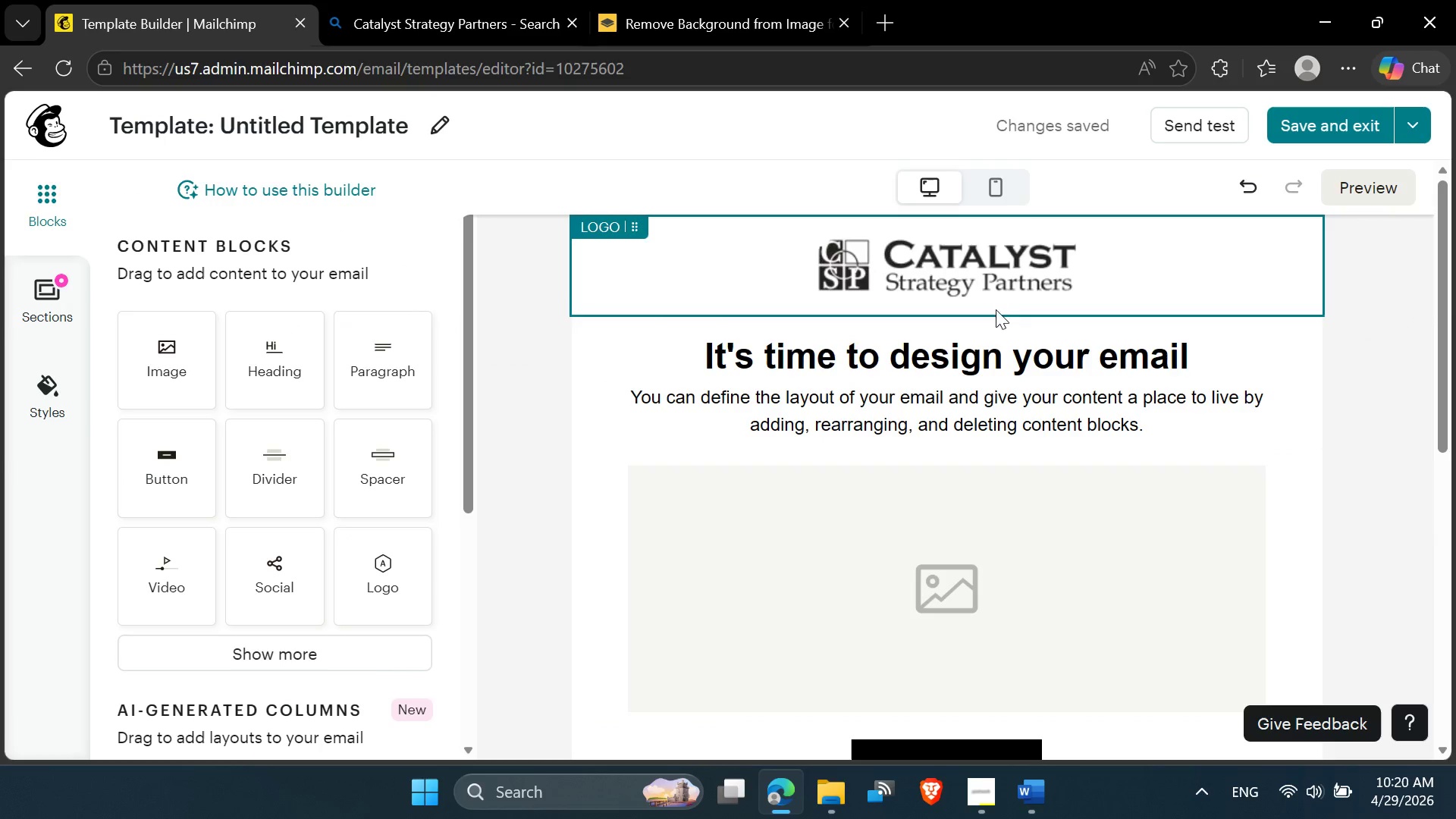 
left_click([985, 286])
 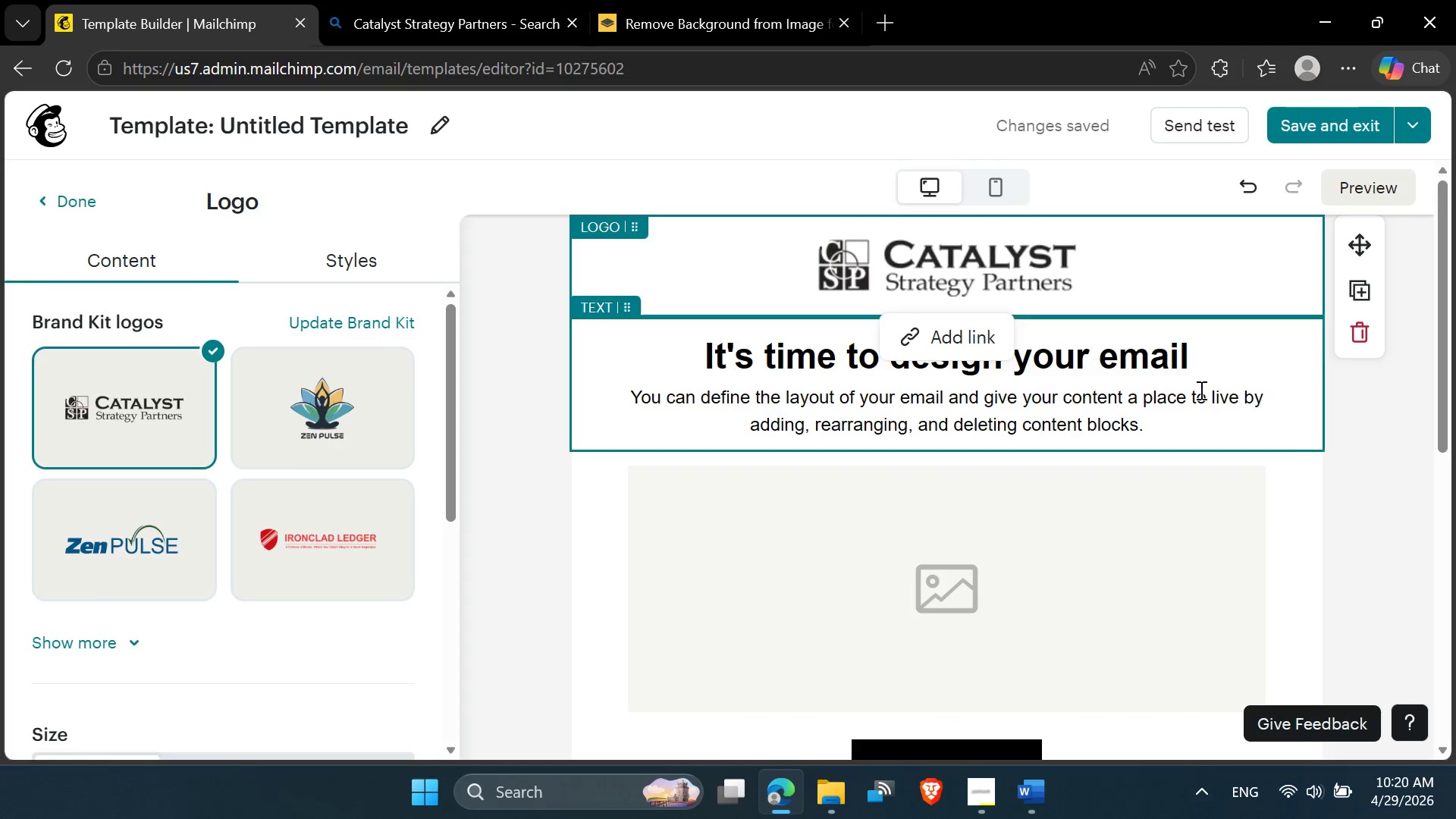 
left_click([1360, 456])
 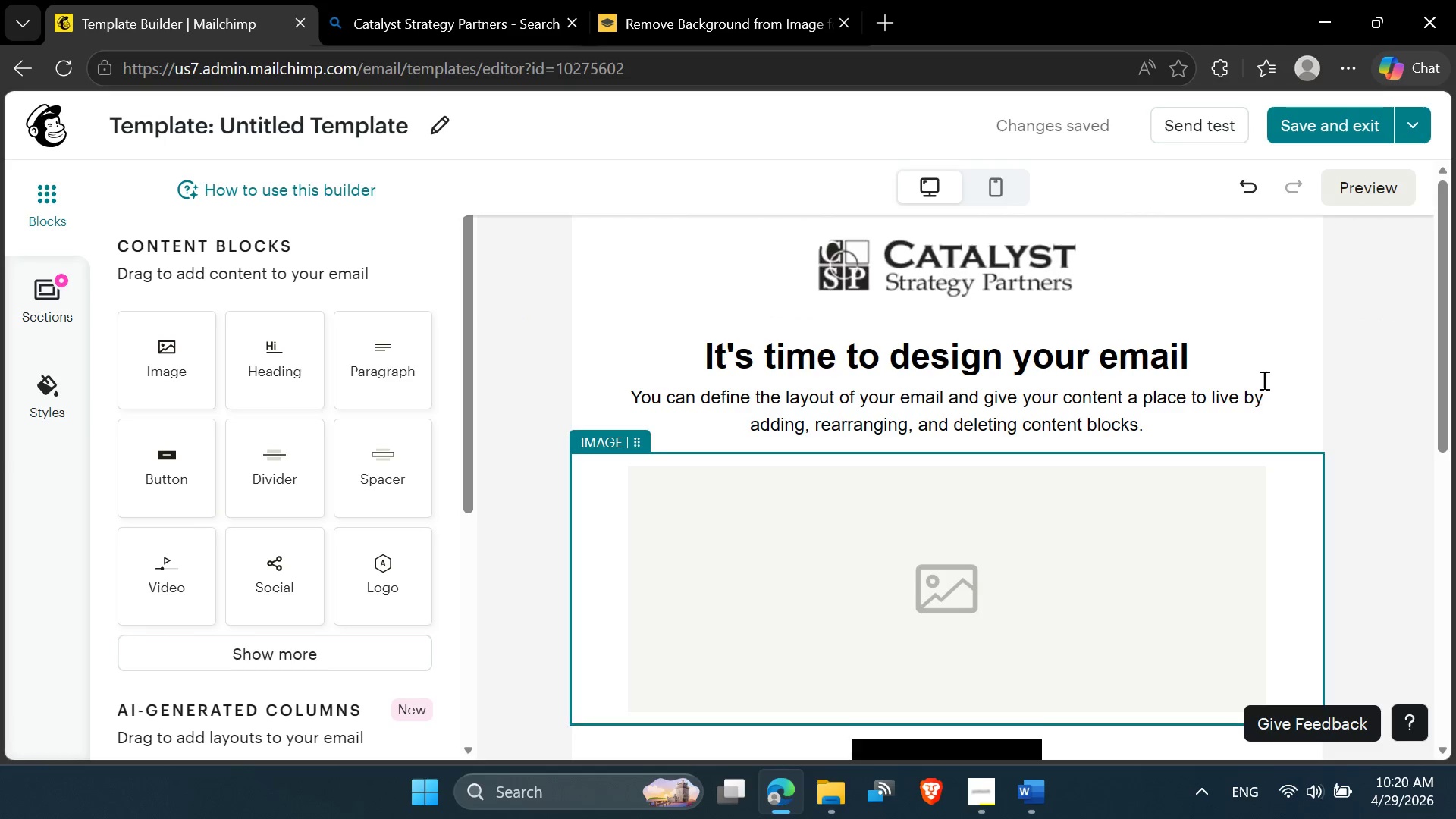 
left_click([1294, 269])
 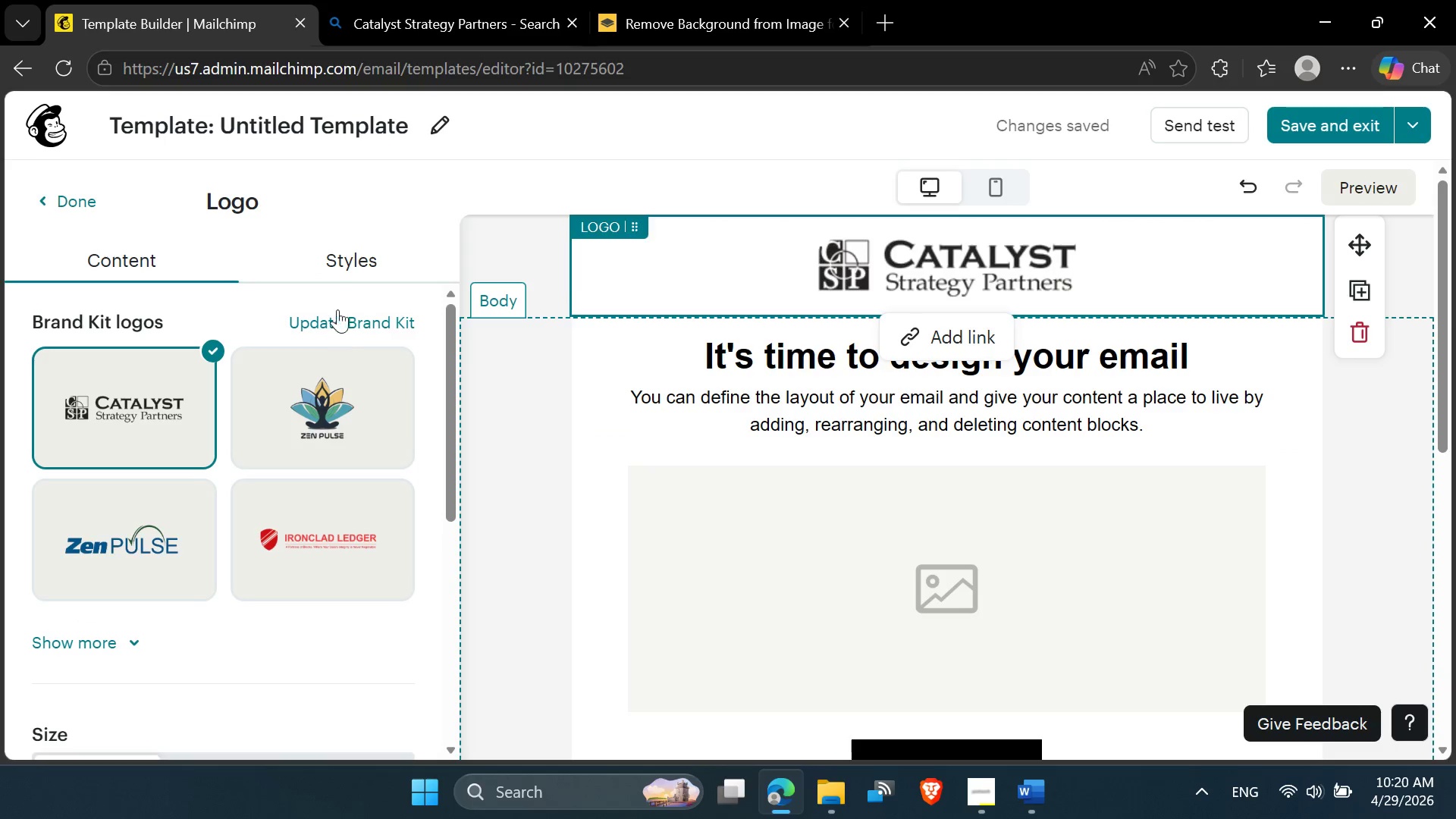 
left_click([348, 272])
 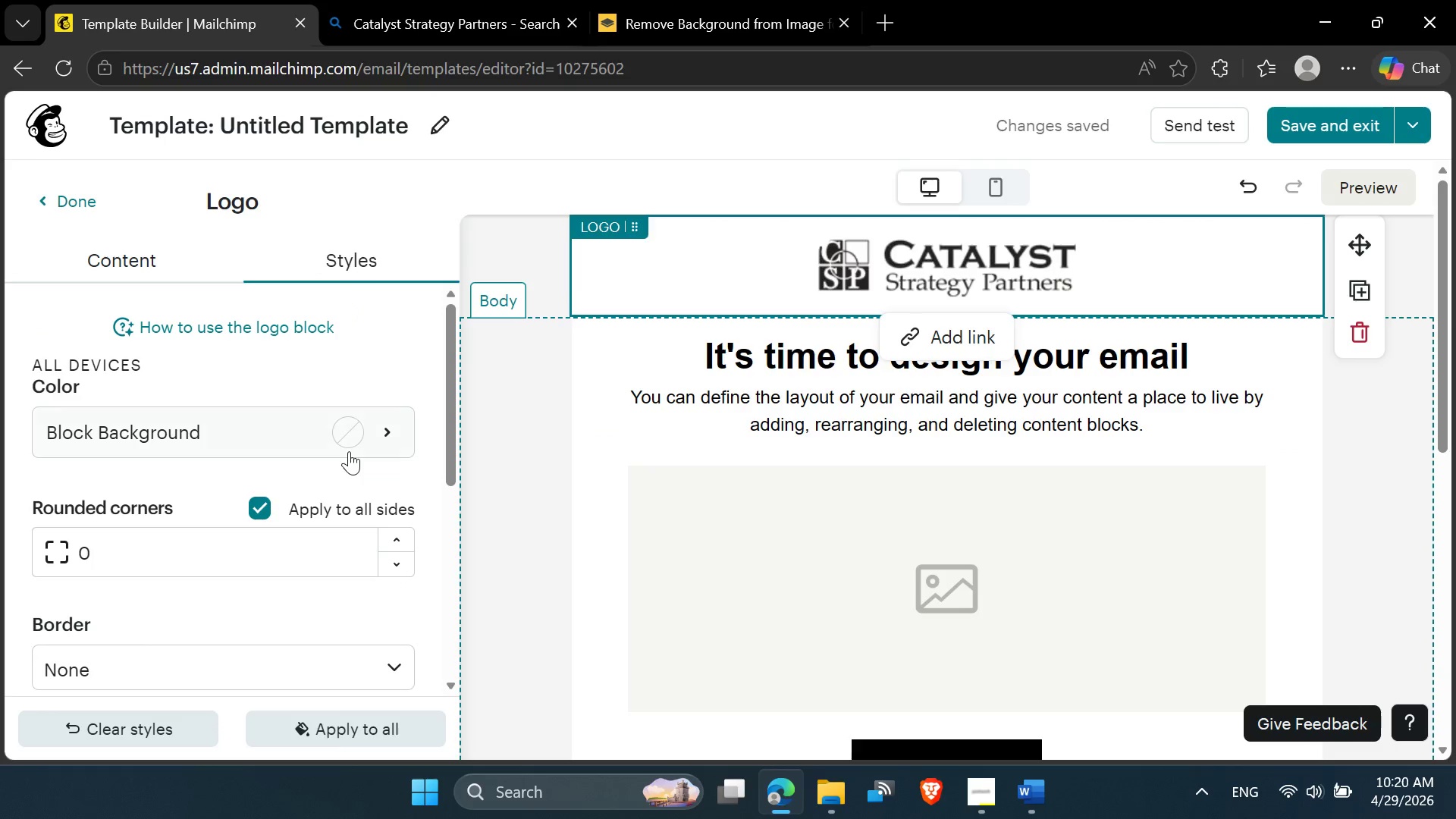 
left_click([349, 449])
 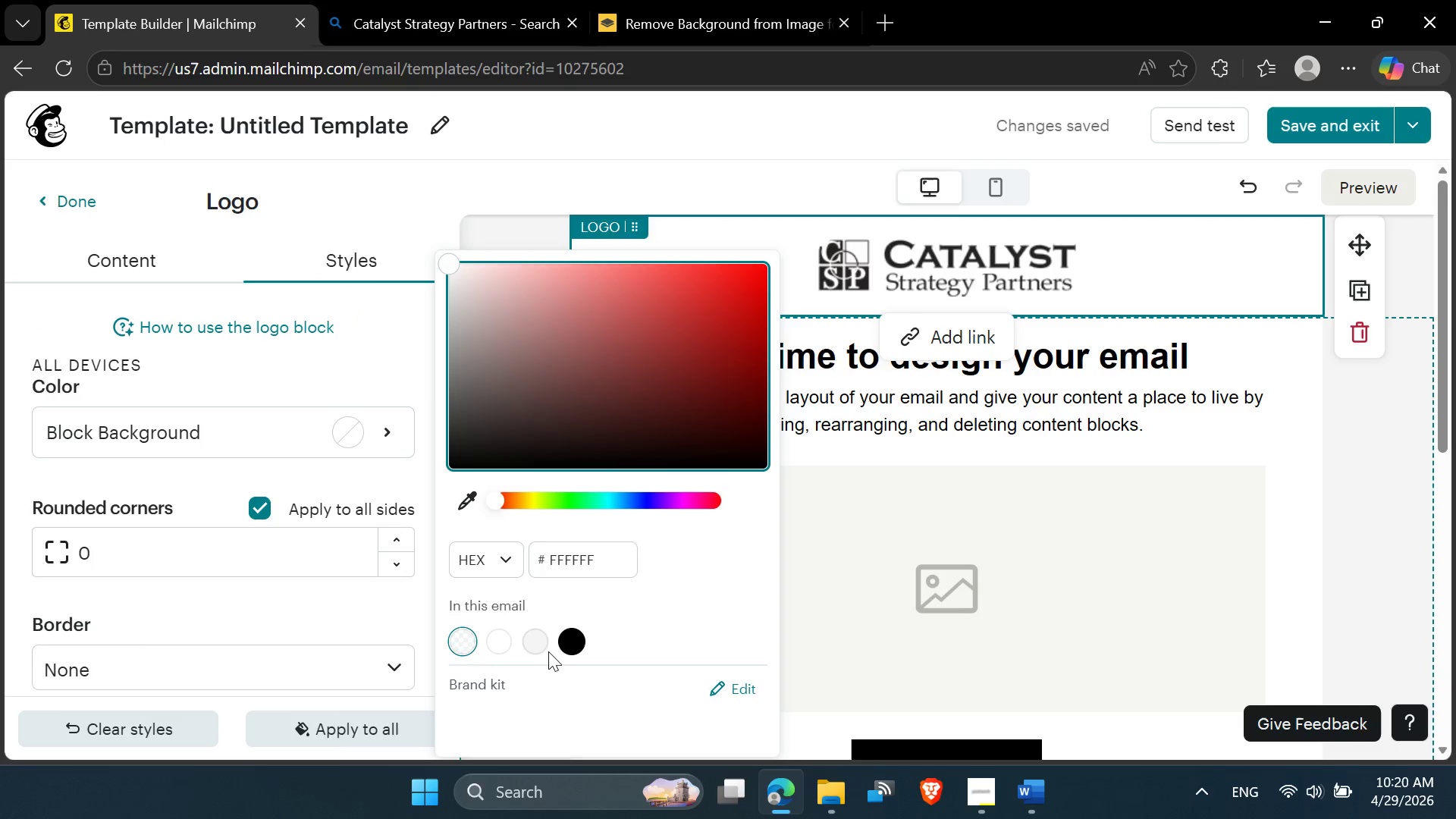 
left_click([543, 648])
 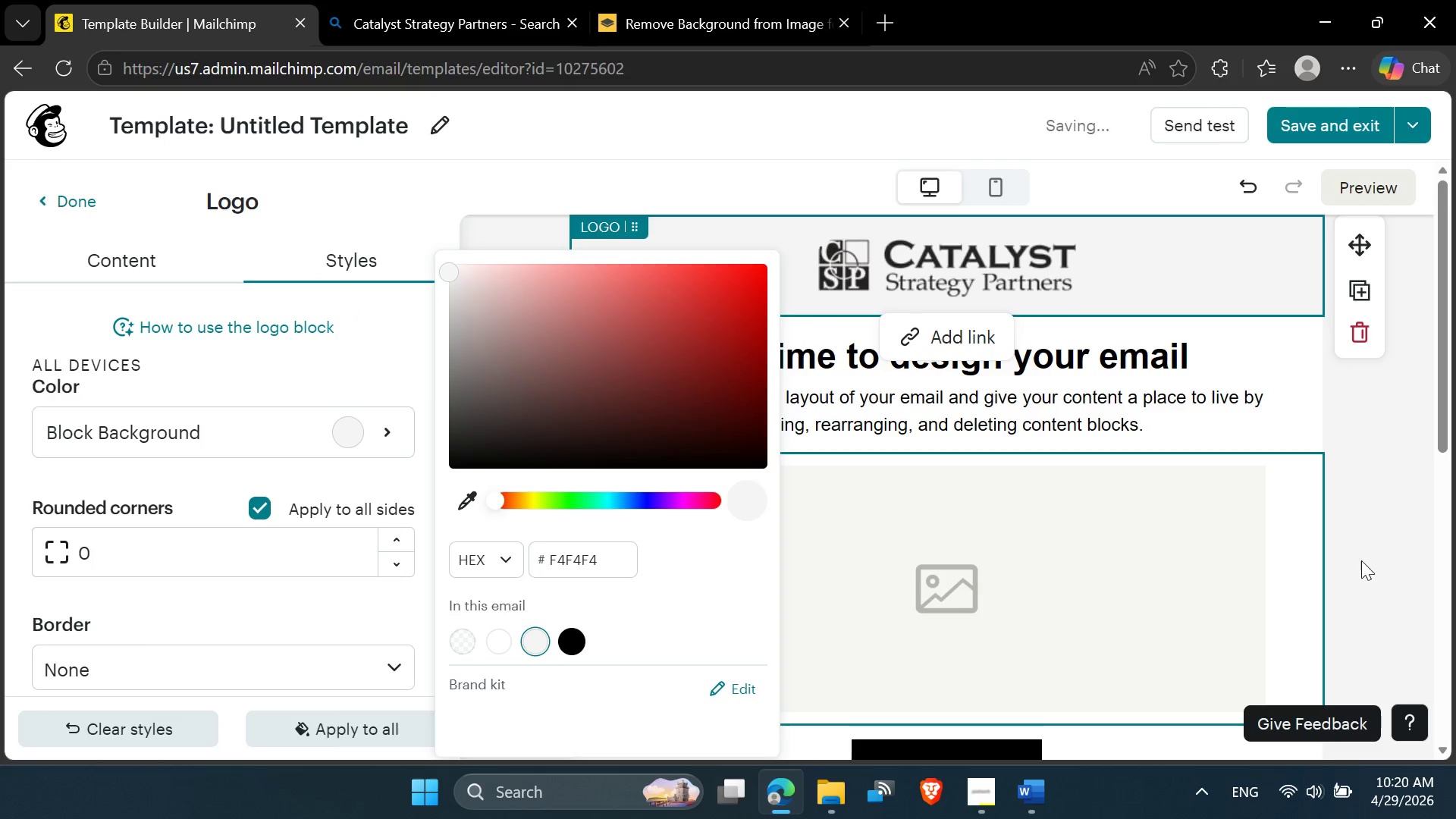 
left_click([1405, 522])
 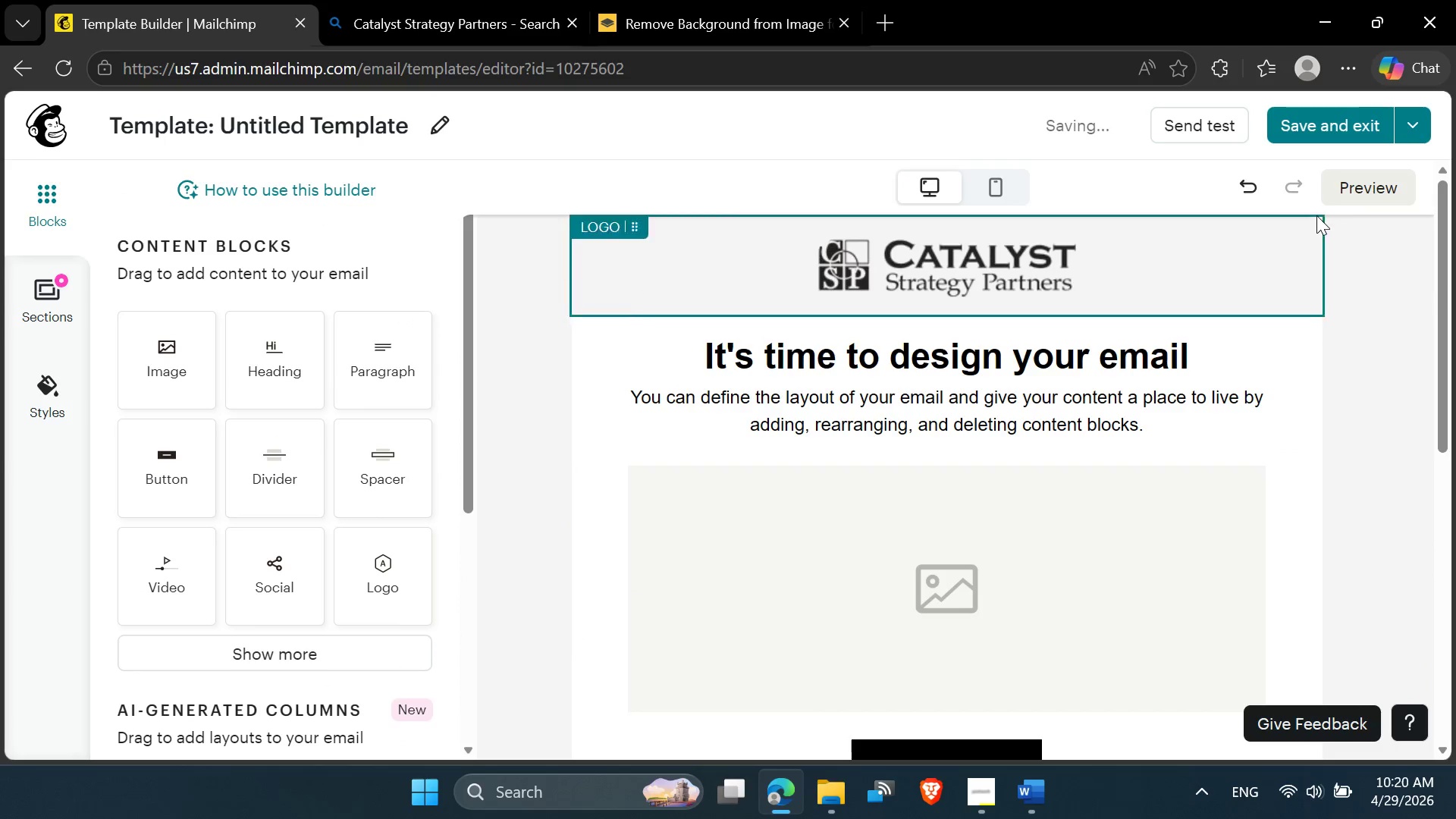 
left_click([1342, 193])
 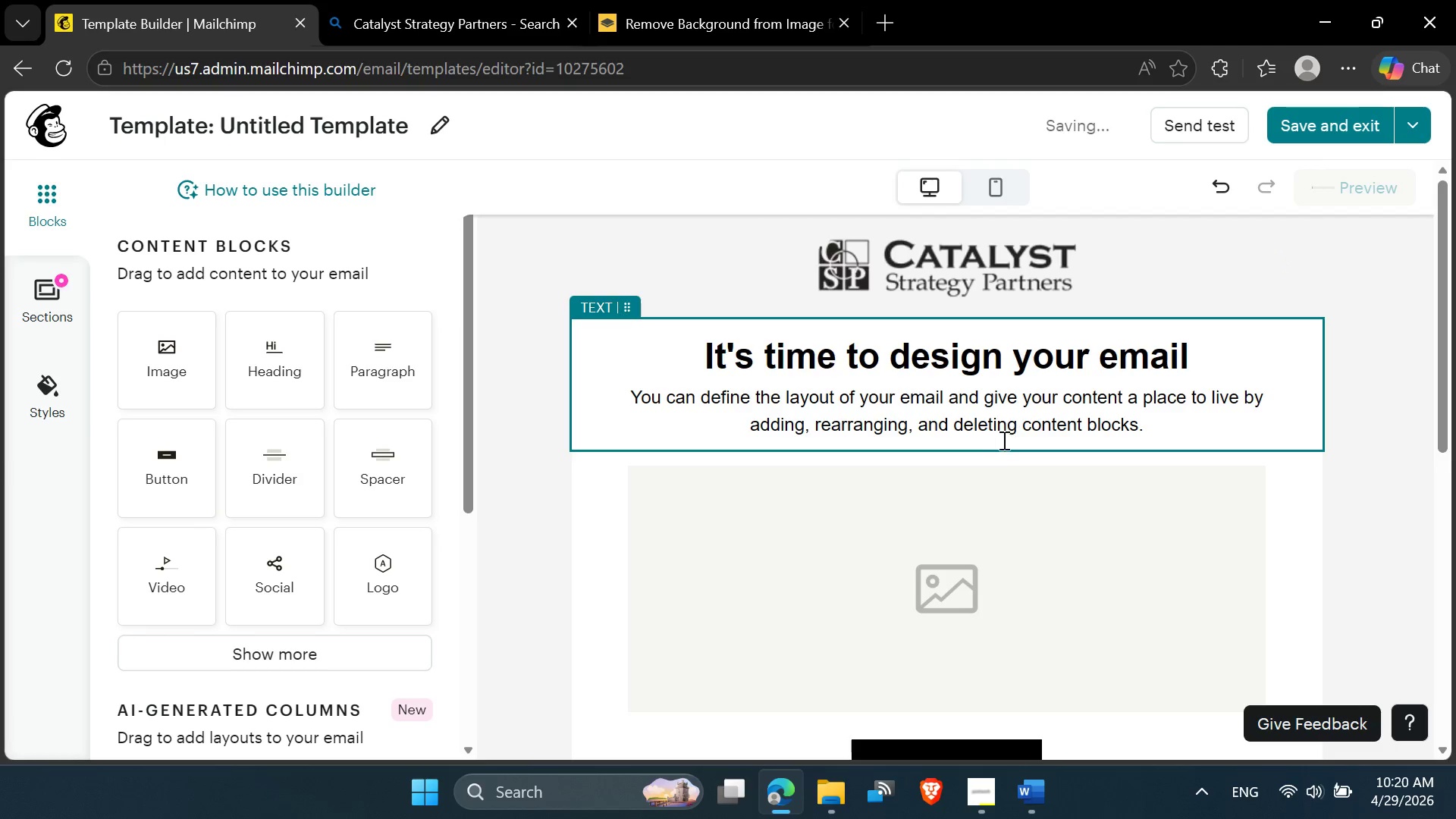 
wait(9.17)
 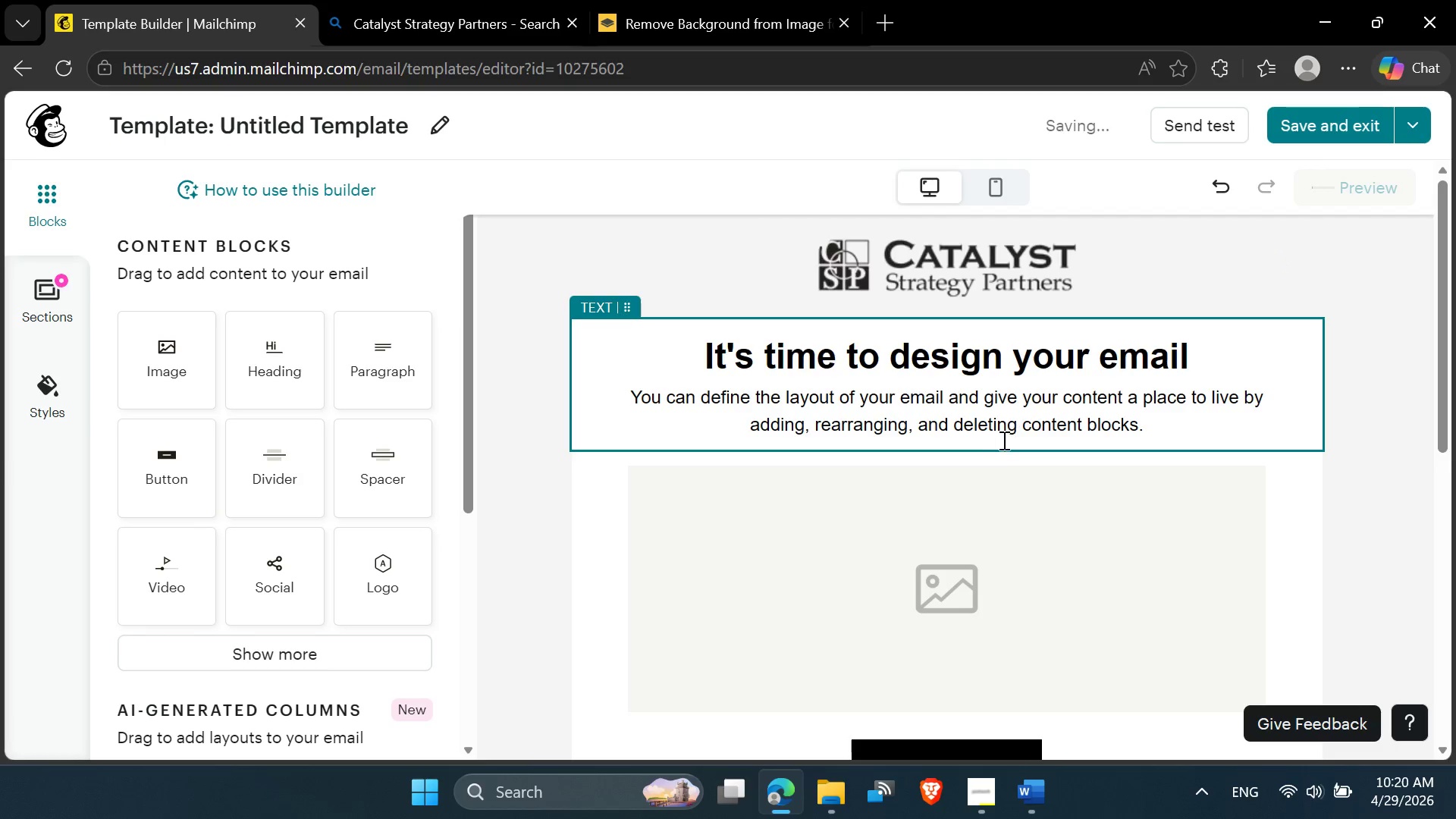 
scroll: coordinate [773, 420], scroll_direction: down, amount: 1.0
 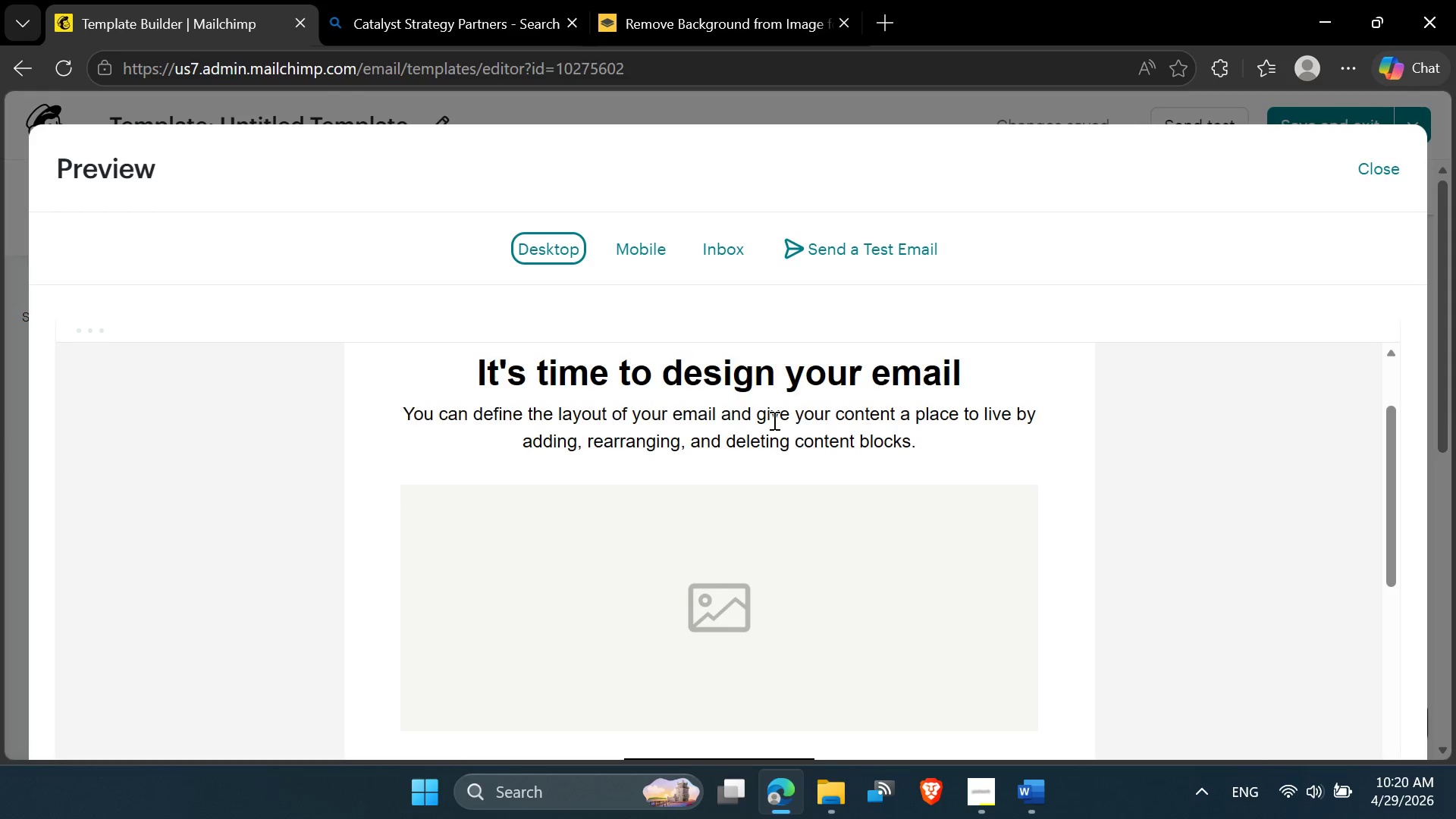 
scroll: coordinate [773, 421], scroll_direction: up, amount: 1.0
 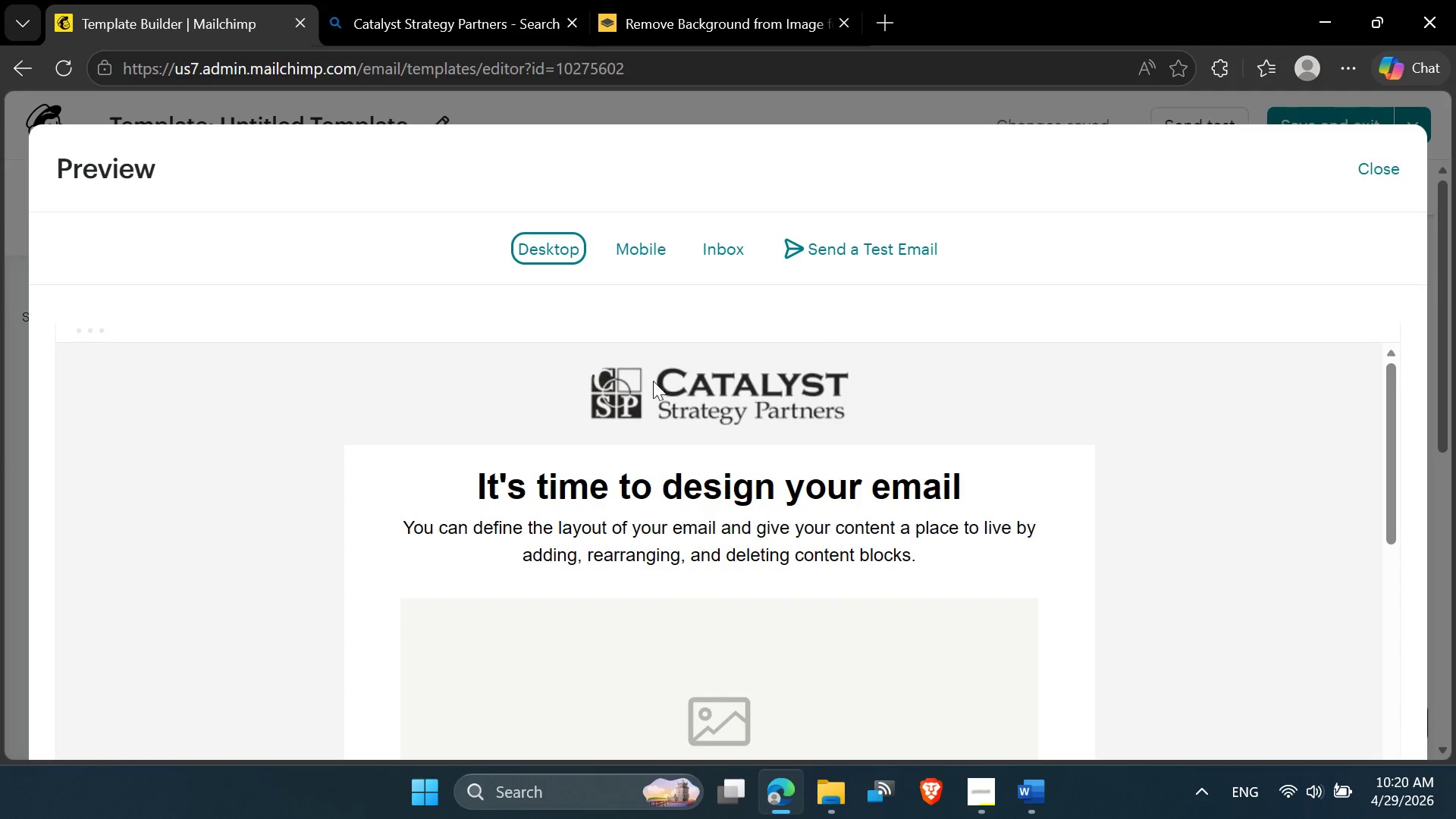 
left_click([779, 398])
 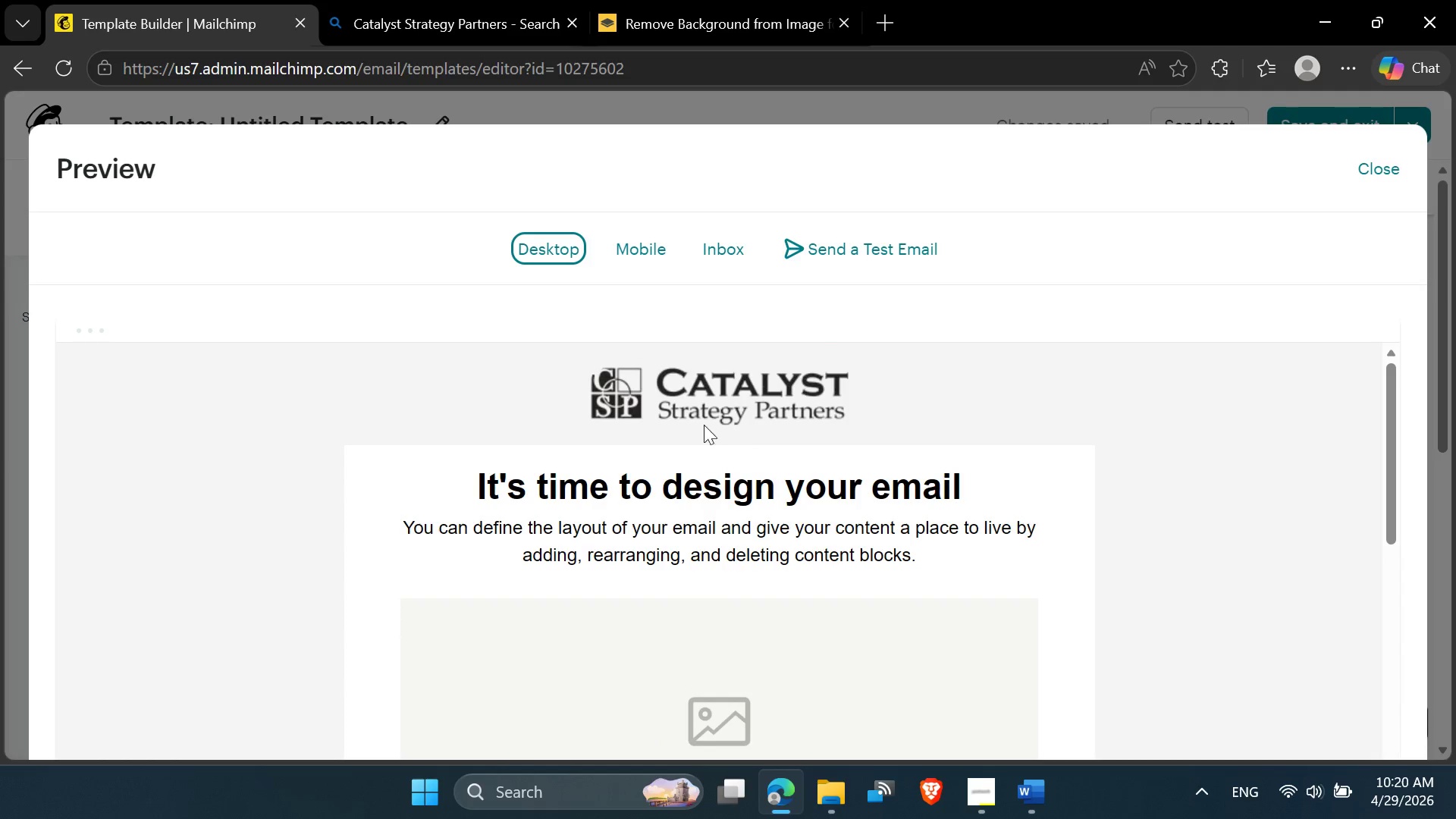 
left_click([642, 413])
 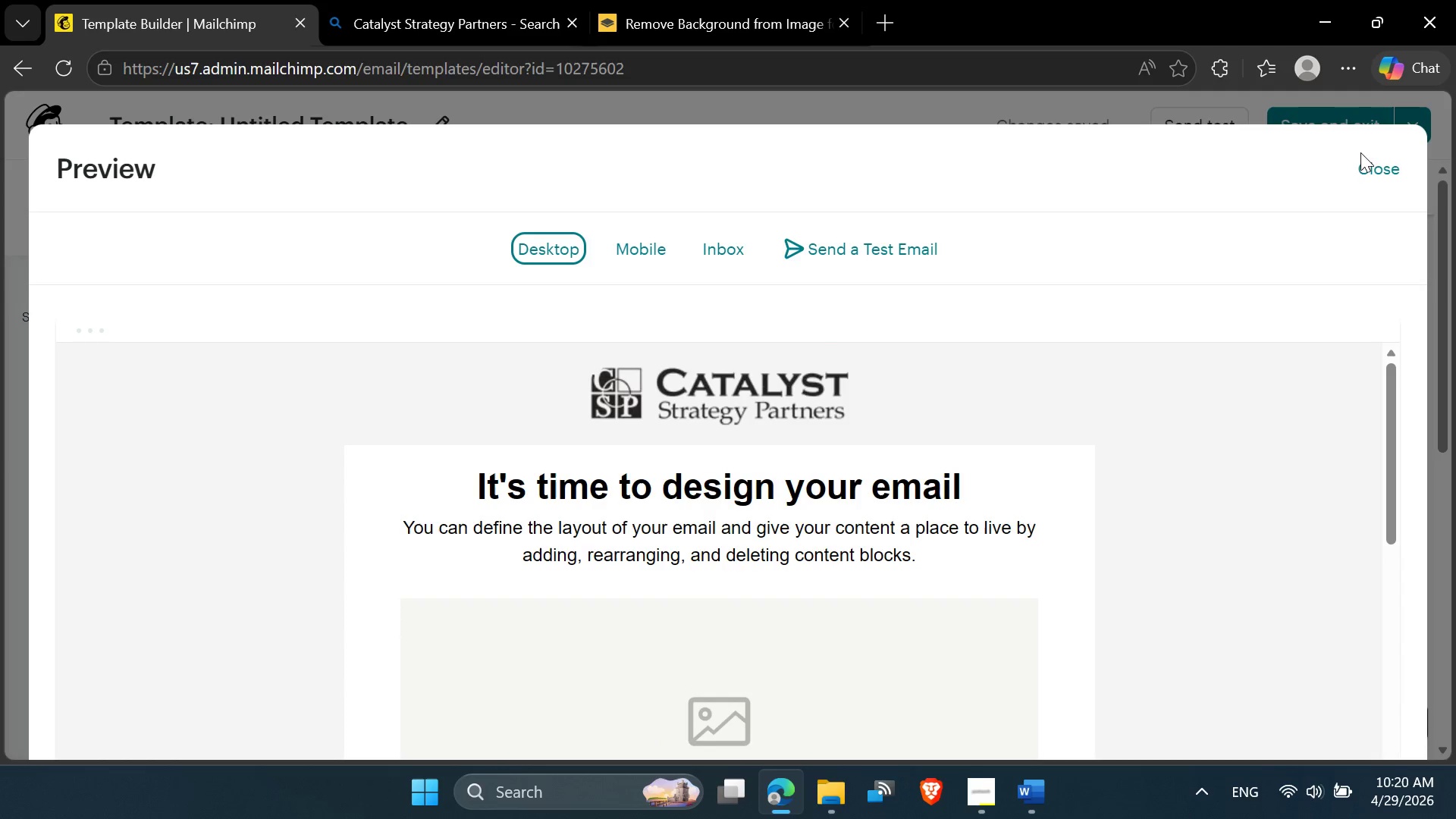 
left_click([1360, 162])
 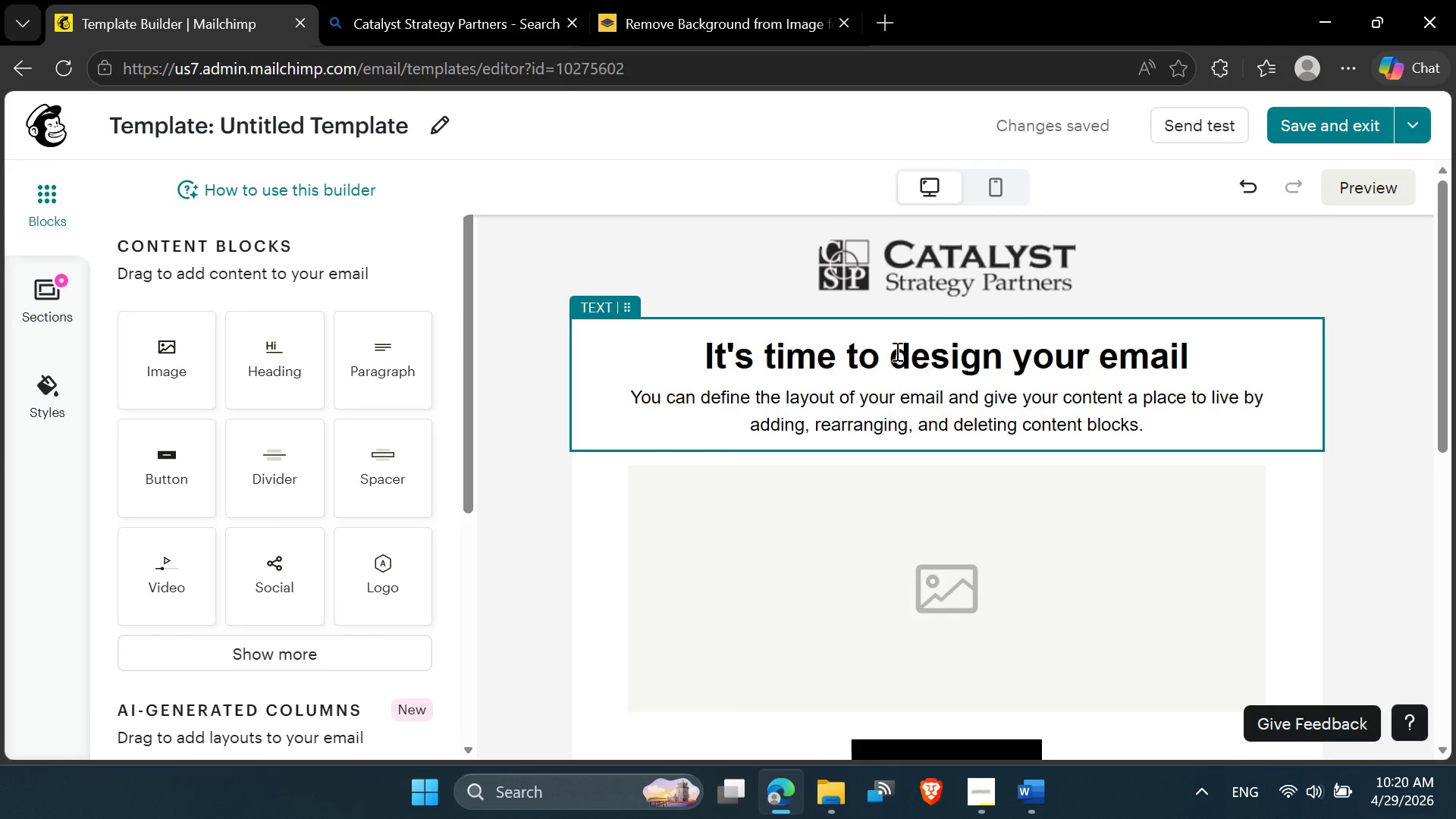 
left_click([901, 364])
 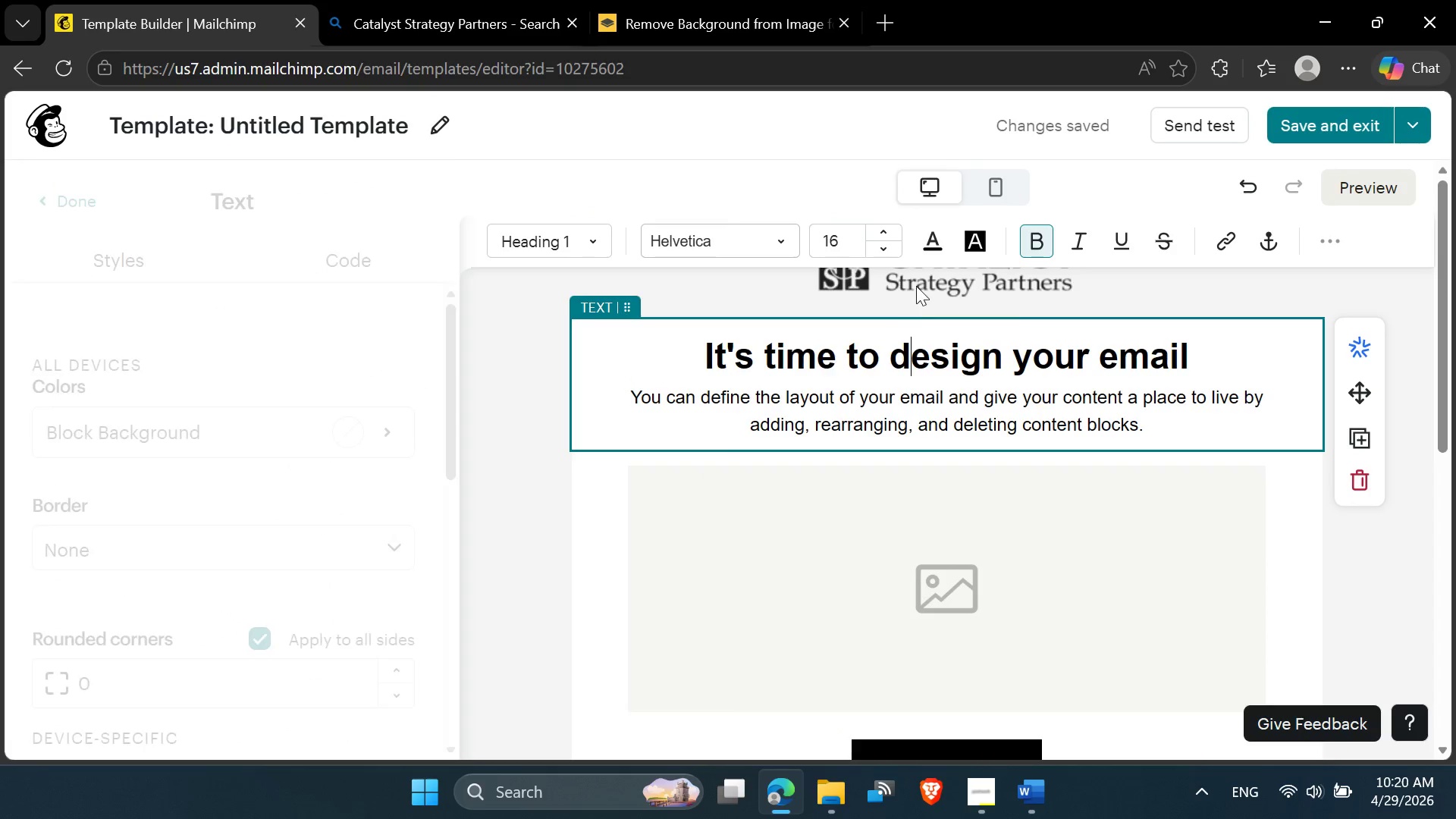 
left_click([916, 285])
 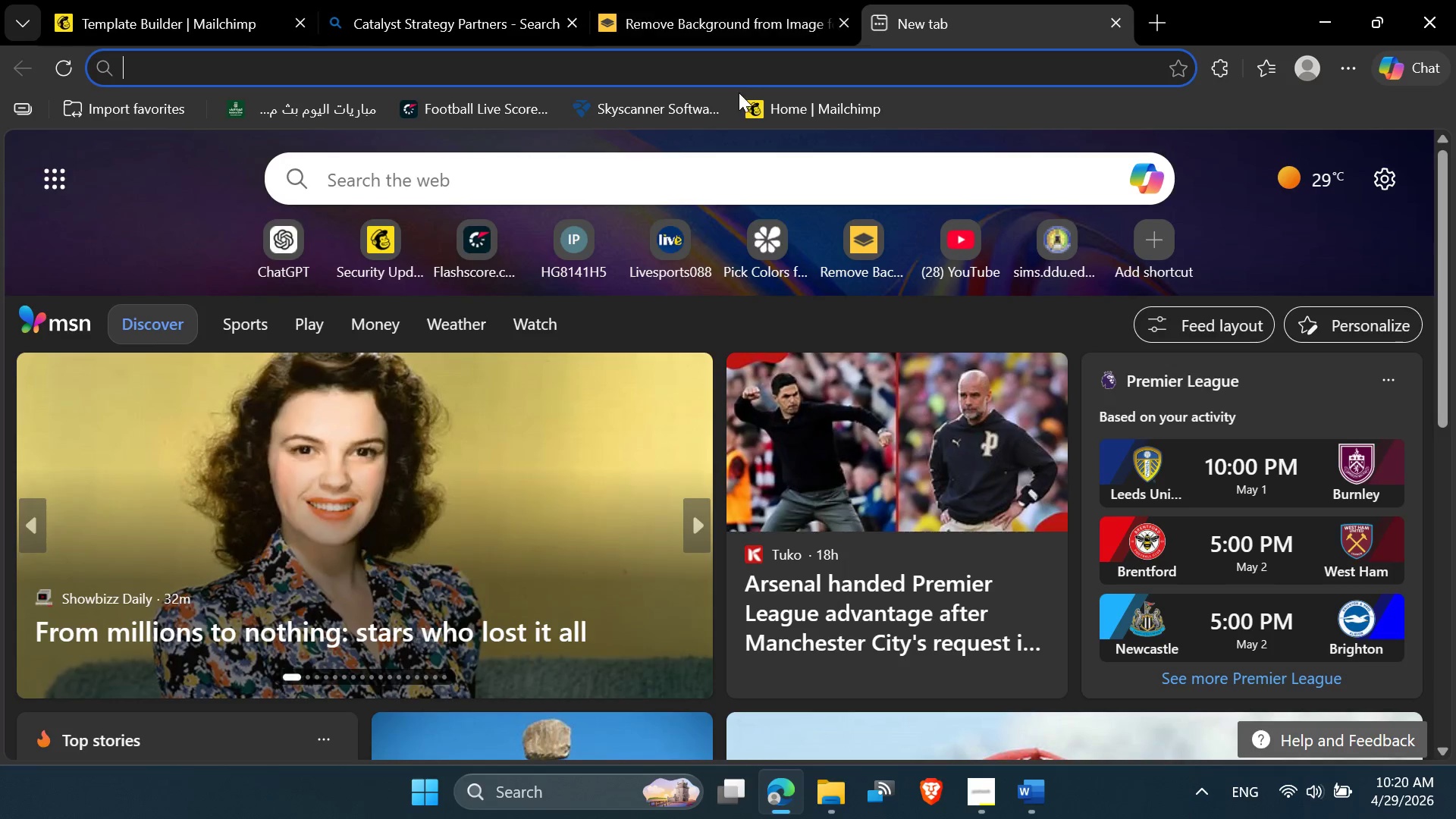 
type(enhance)
 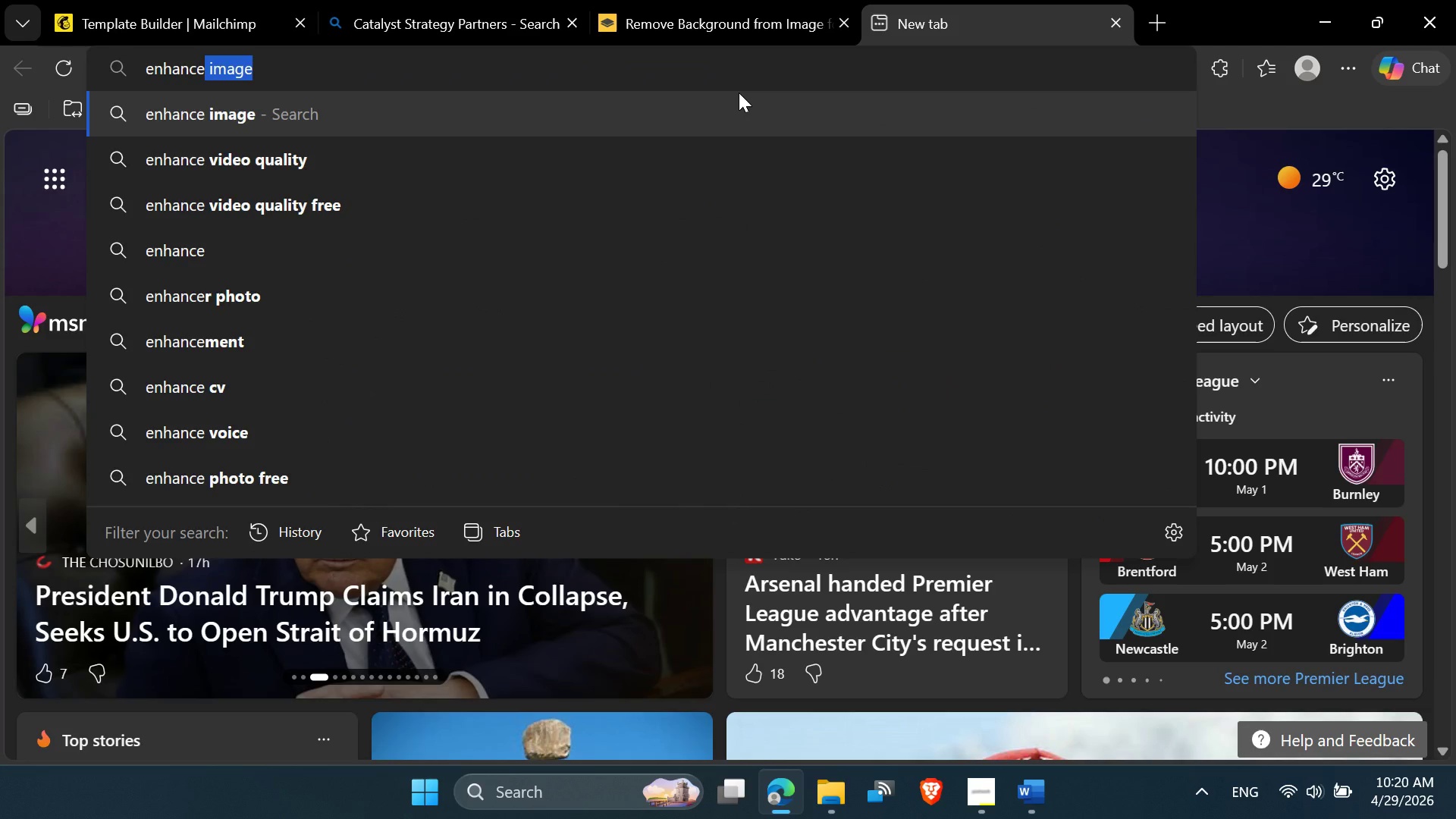 
key(ArrowRight)
 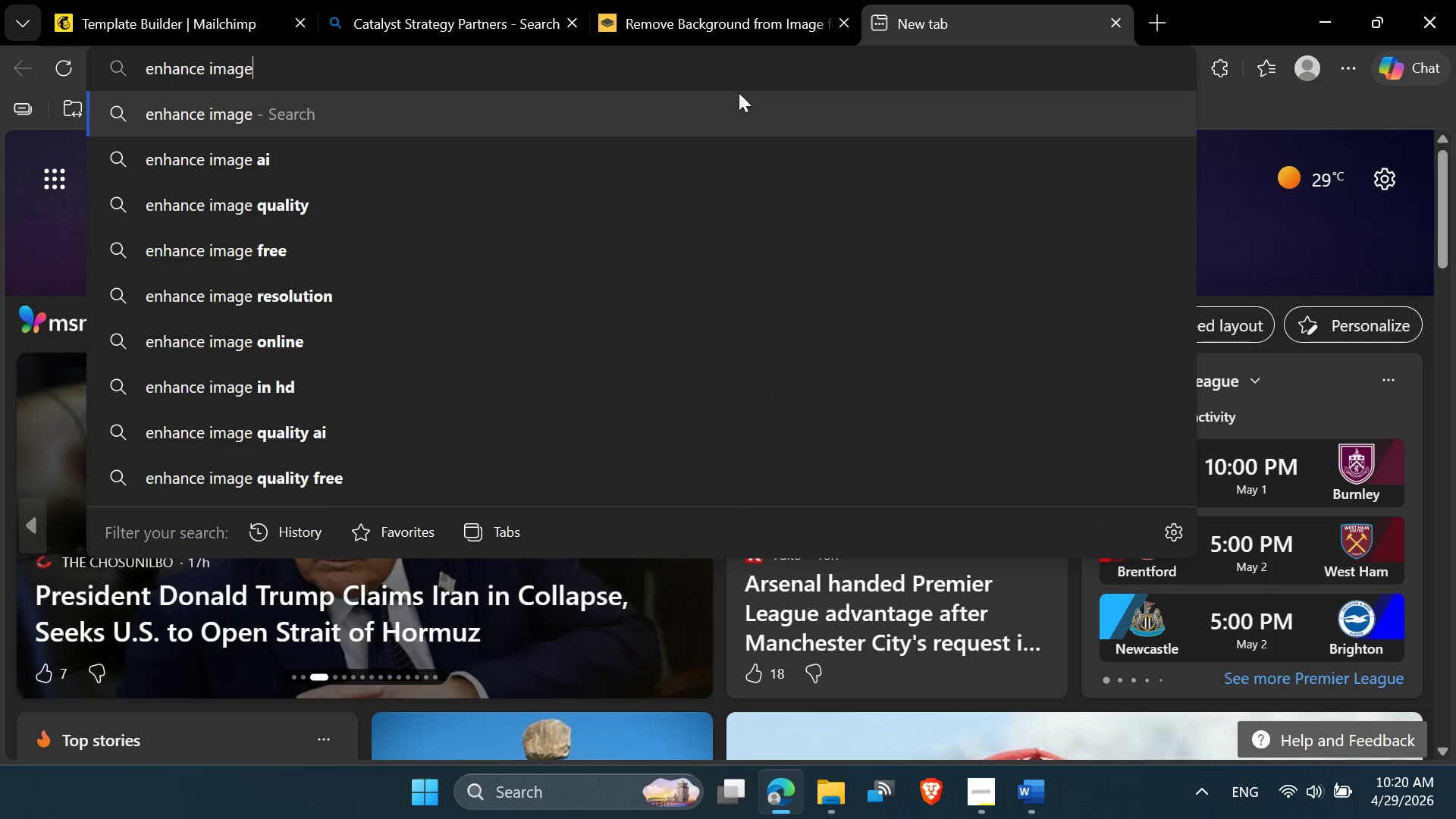 
key(Space)
 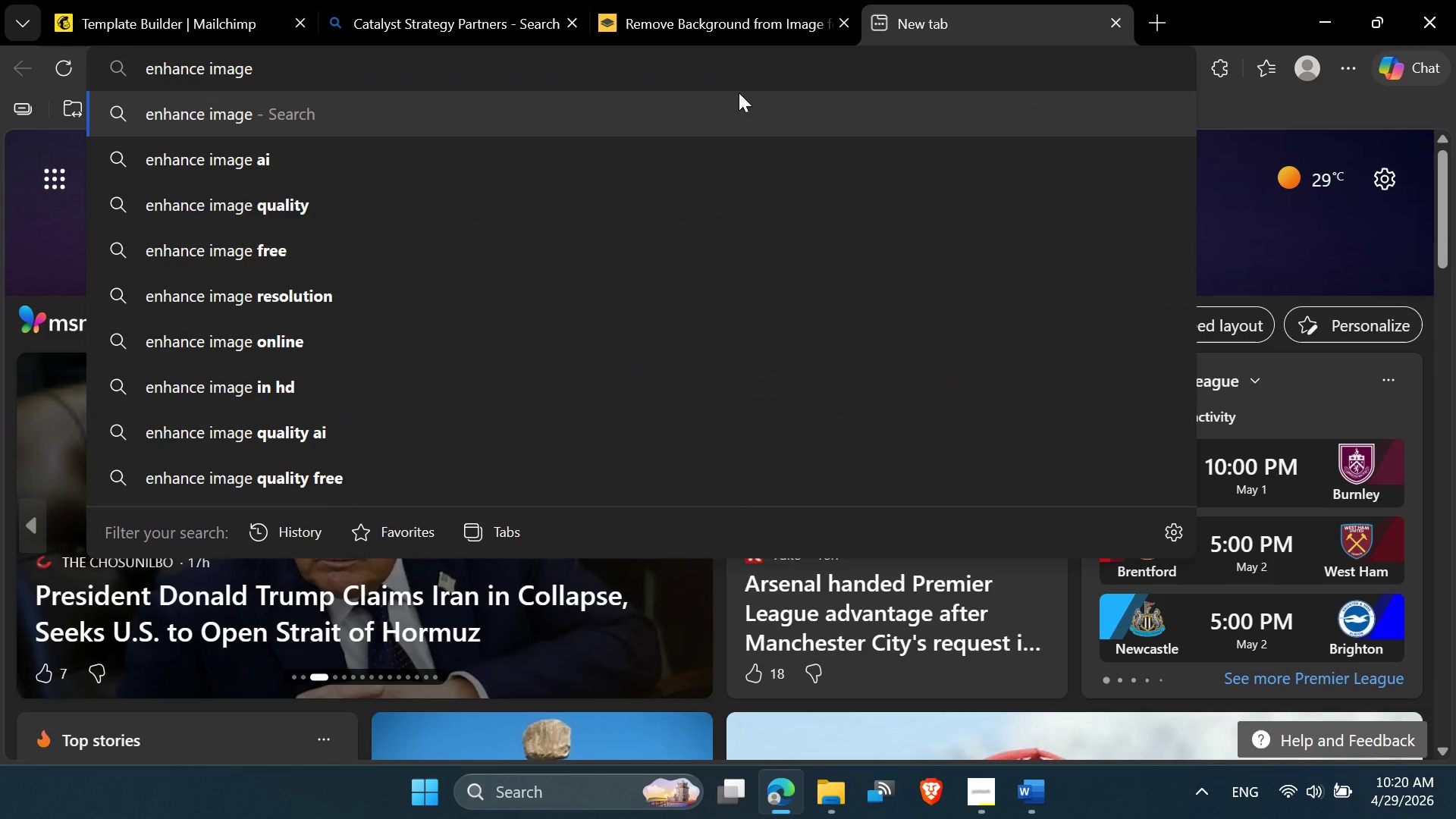 
key(ArrowDown)
 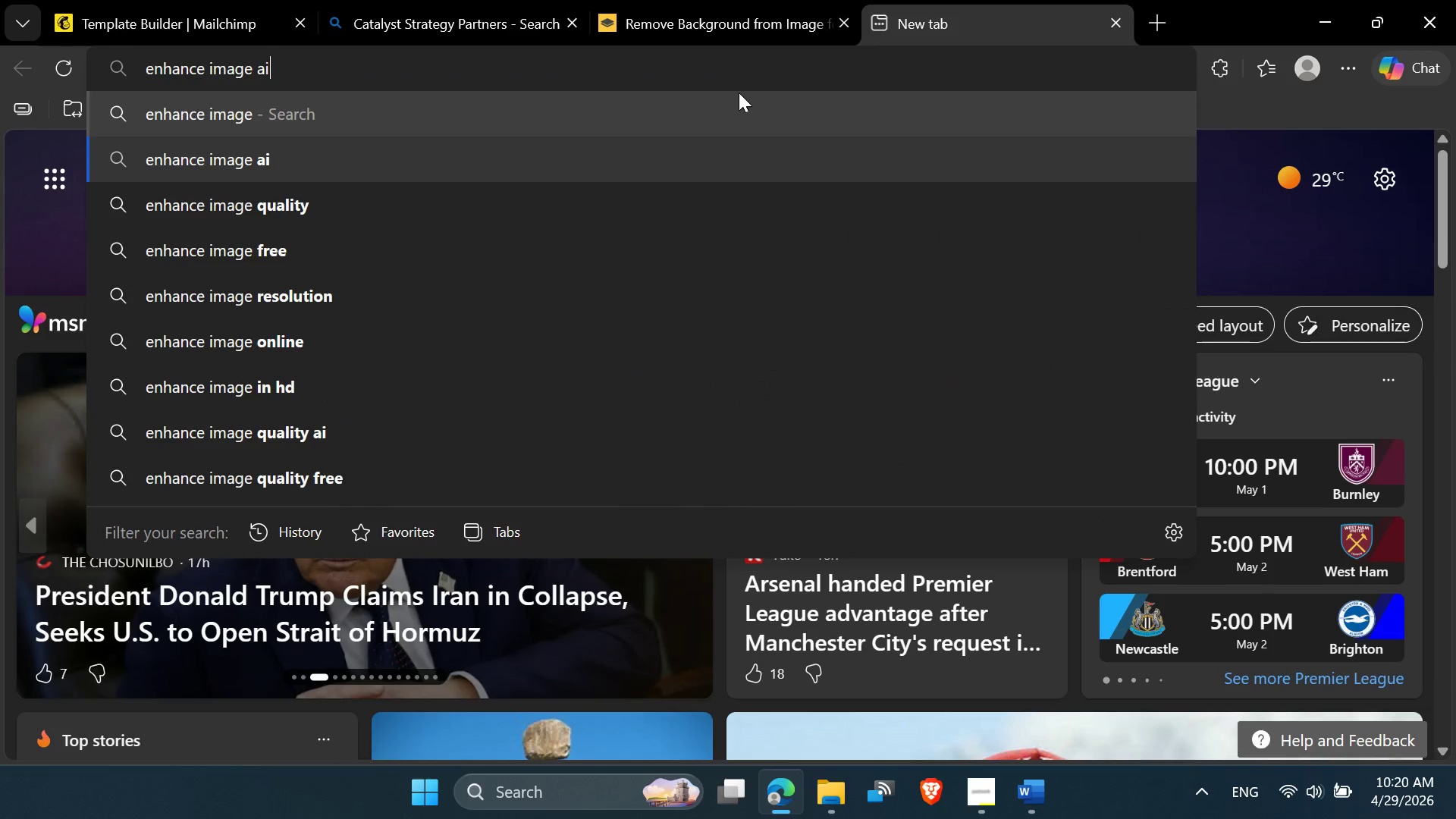 
key(ArrowDown)
 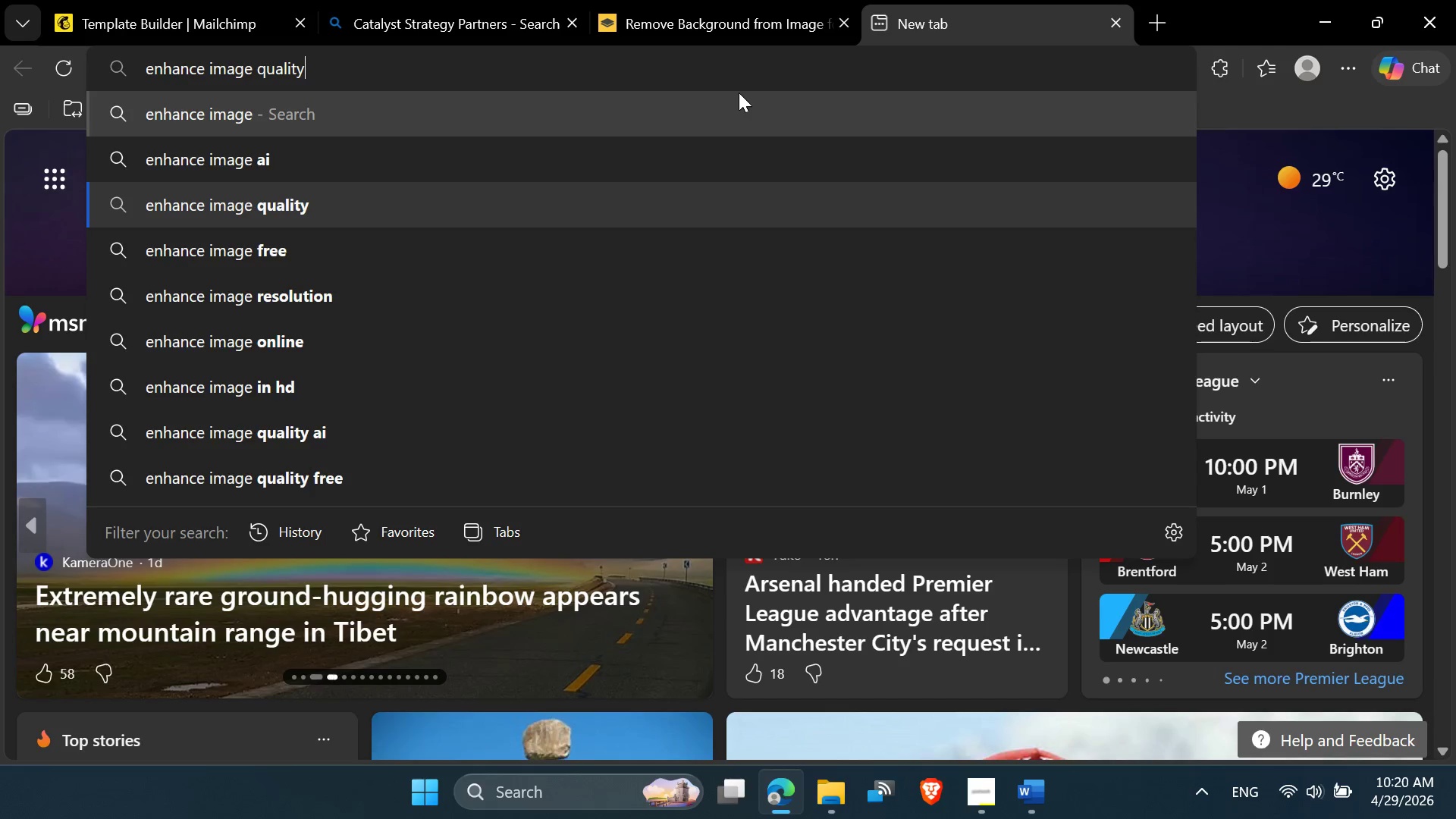 
key(Enter)
 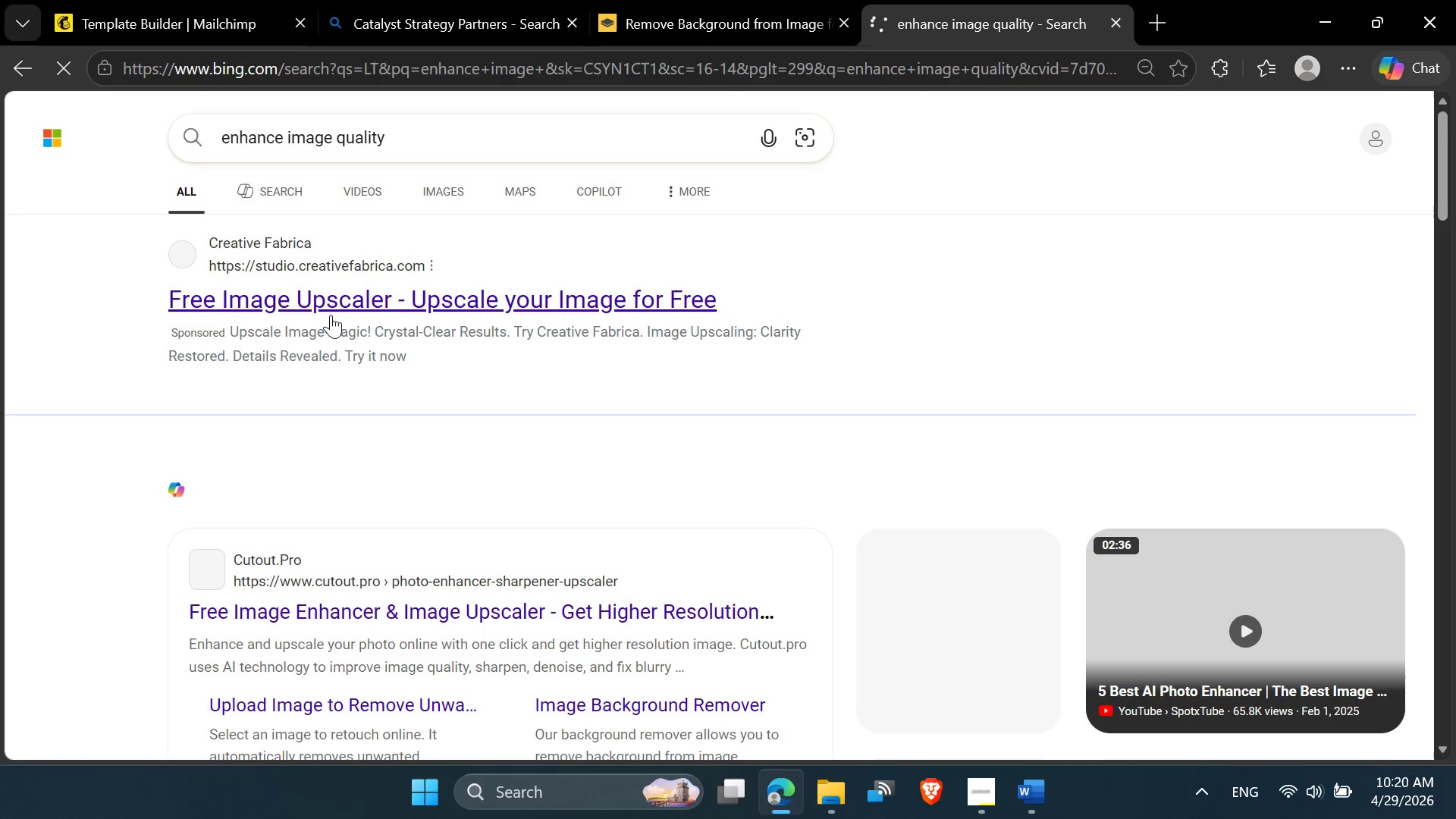 
left_click([328, 302])
 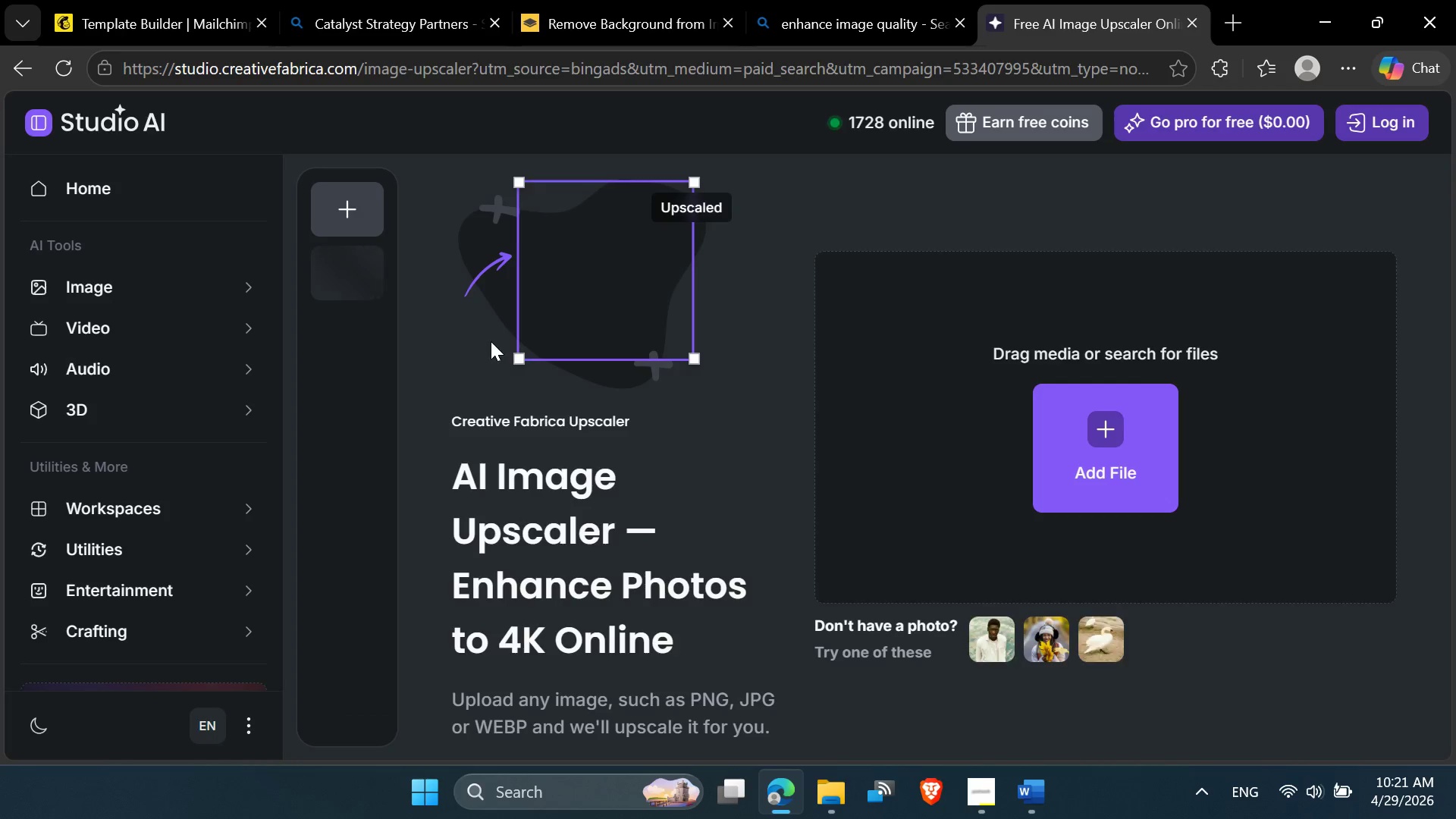 
wait(5.55)
 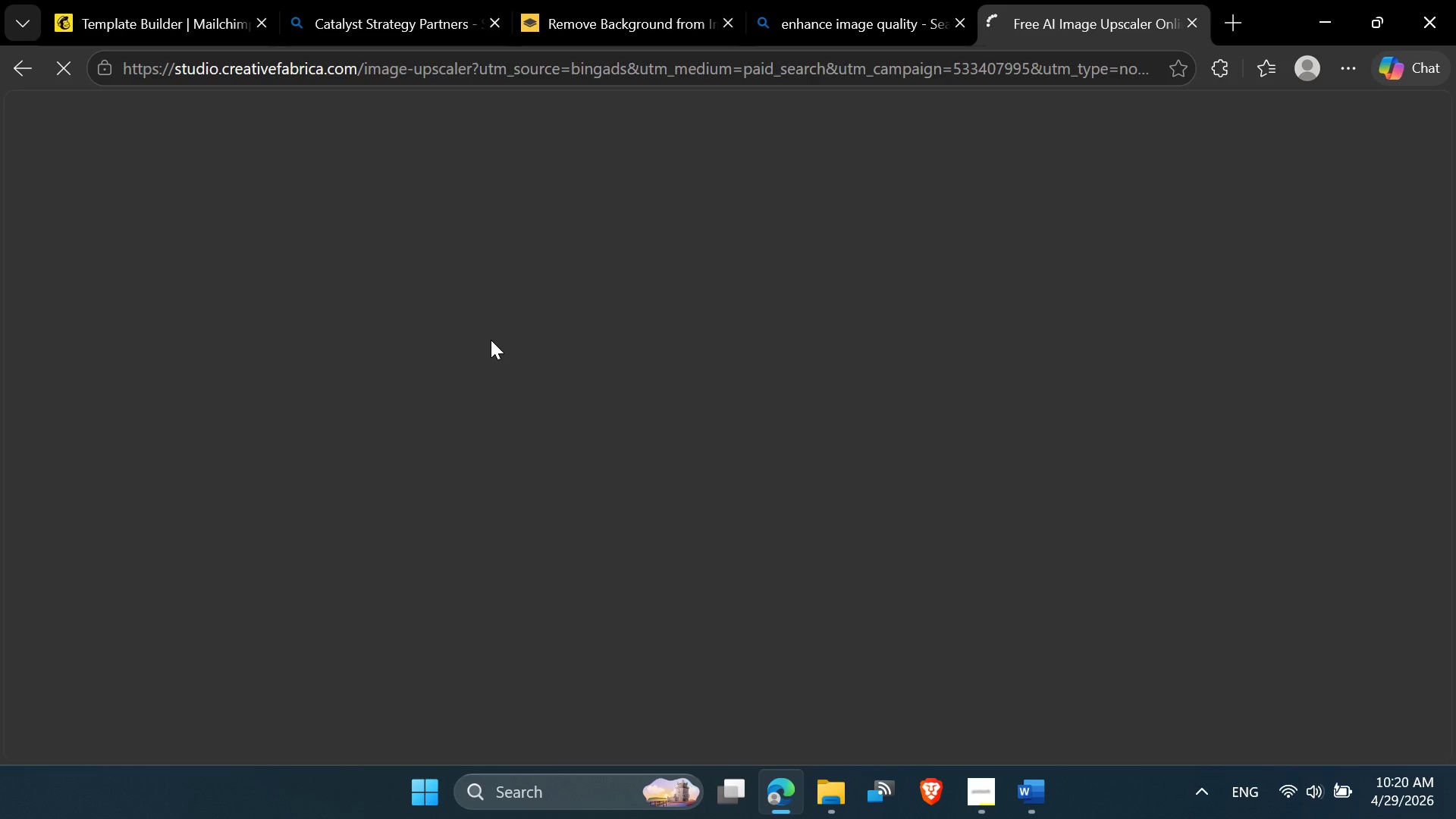 
left_click([1101, 461])
 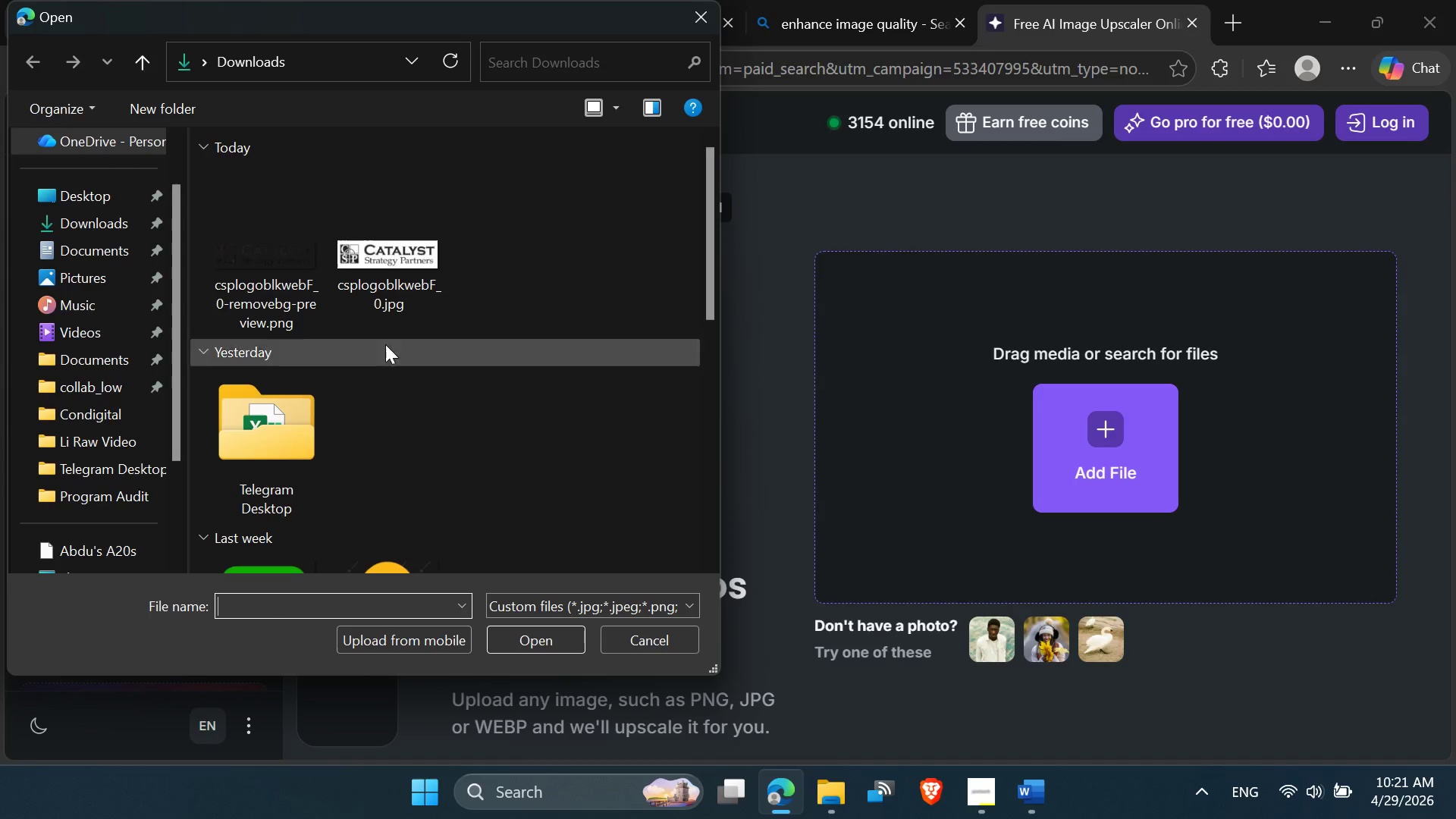 
double_click([259, 254])
 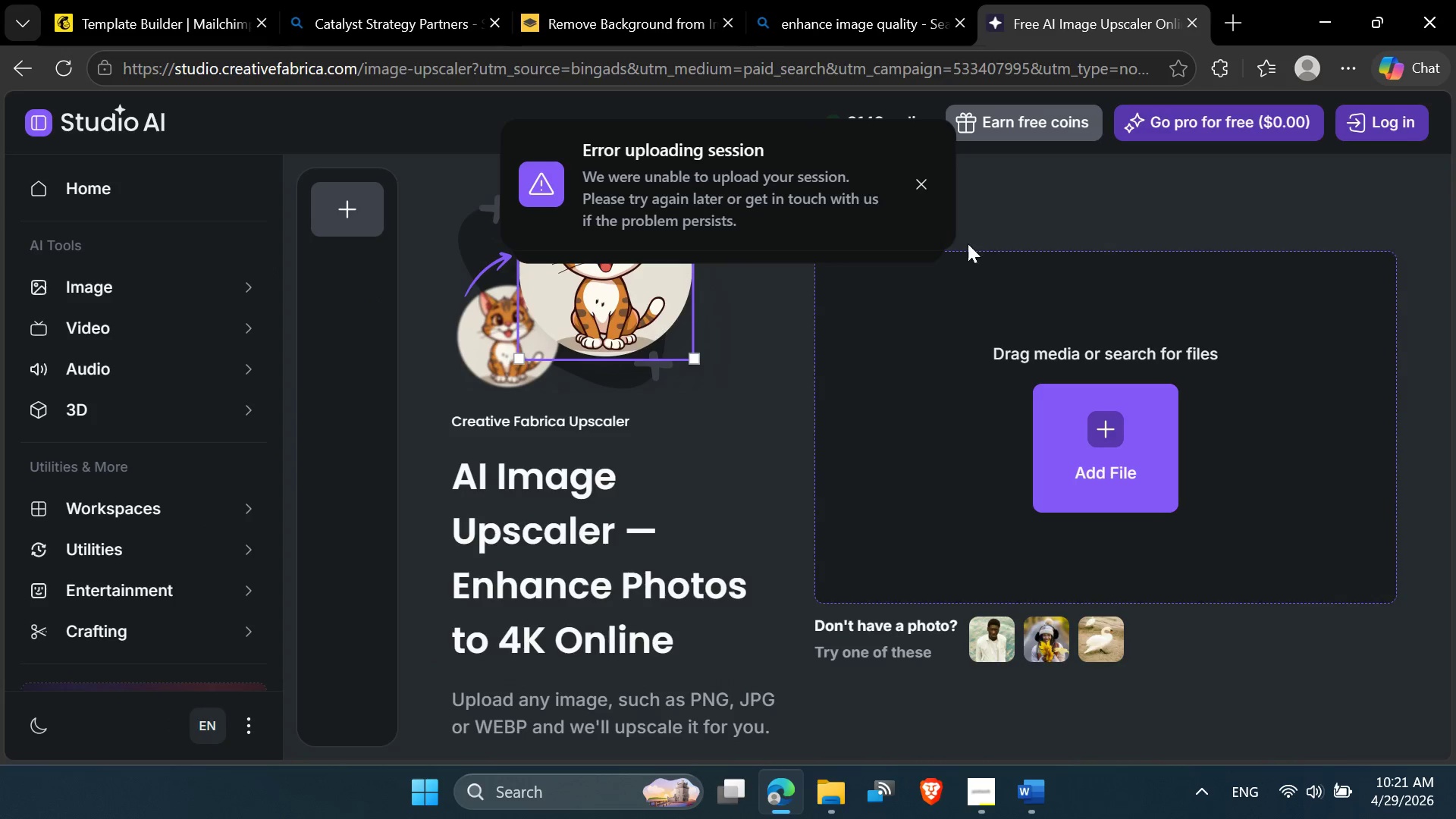 
left_click([15, 67])
 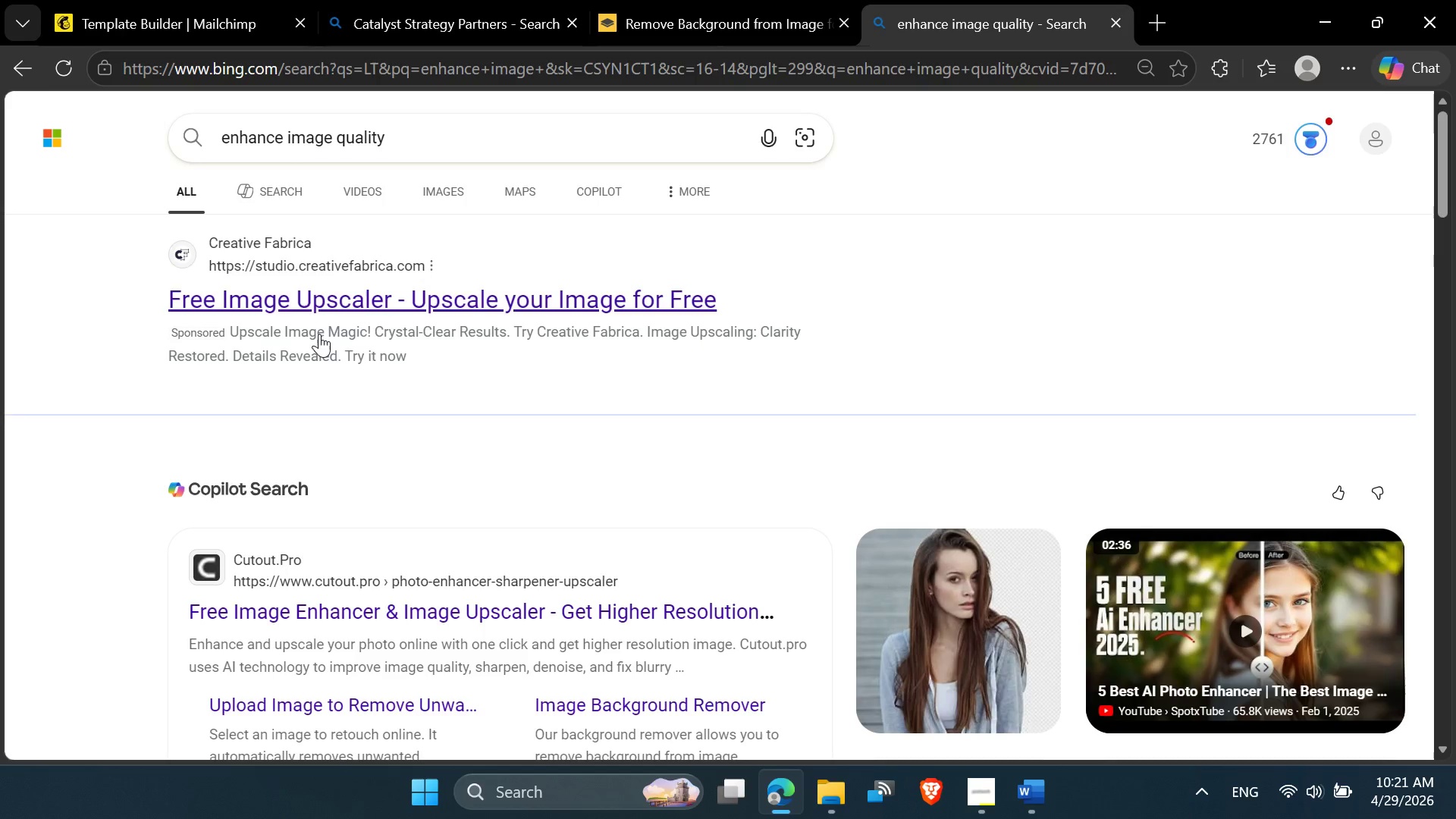 
scroll: coordinate [319, 367], scroll_direction: down, amount: 8.0
 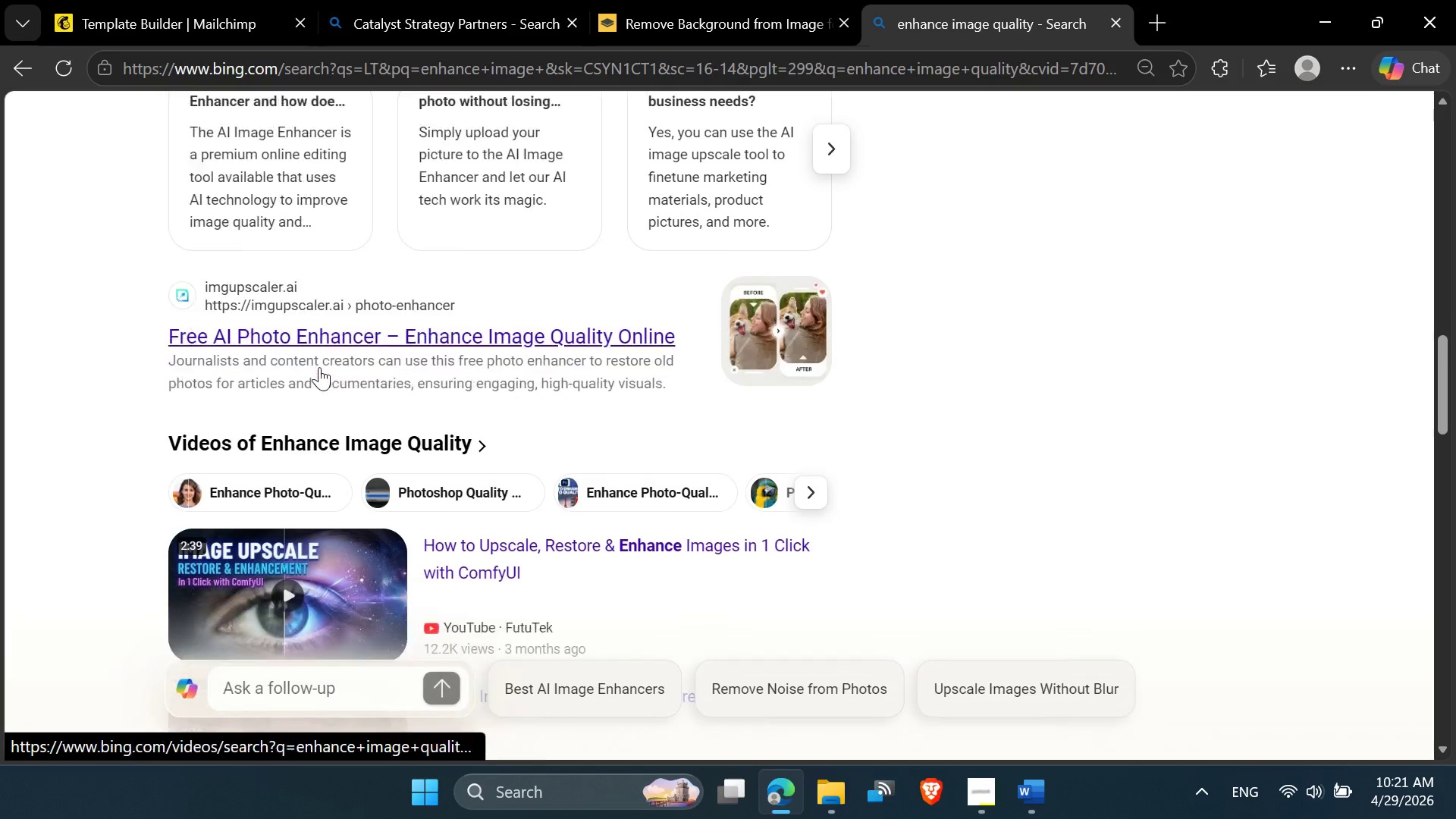 
scroll: coordinate [319, 367], scroll_direction: up, amount: 1.0
 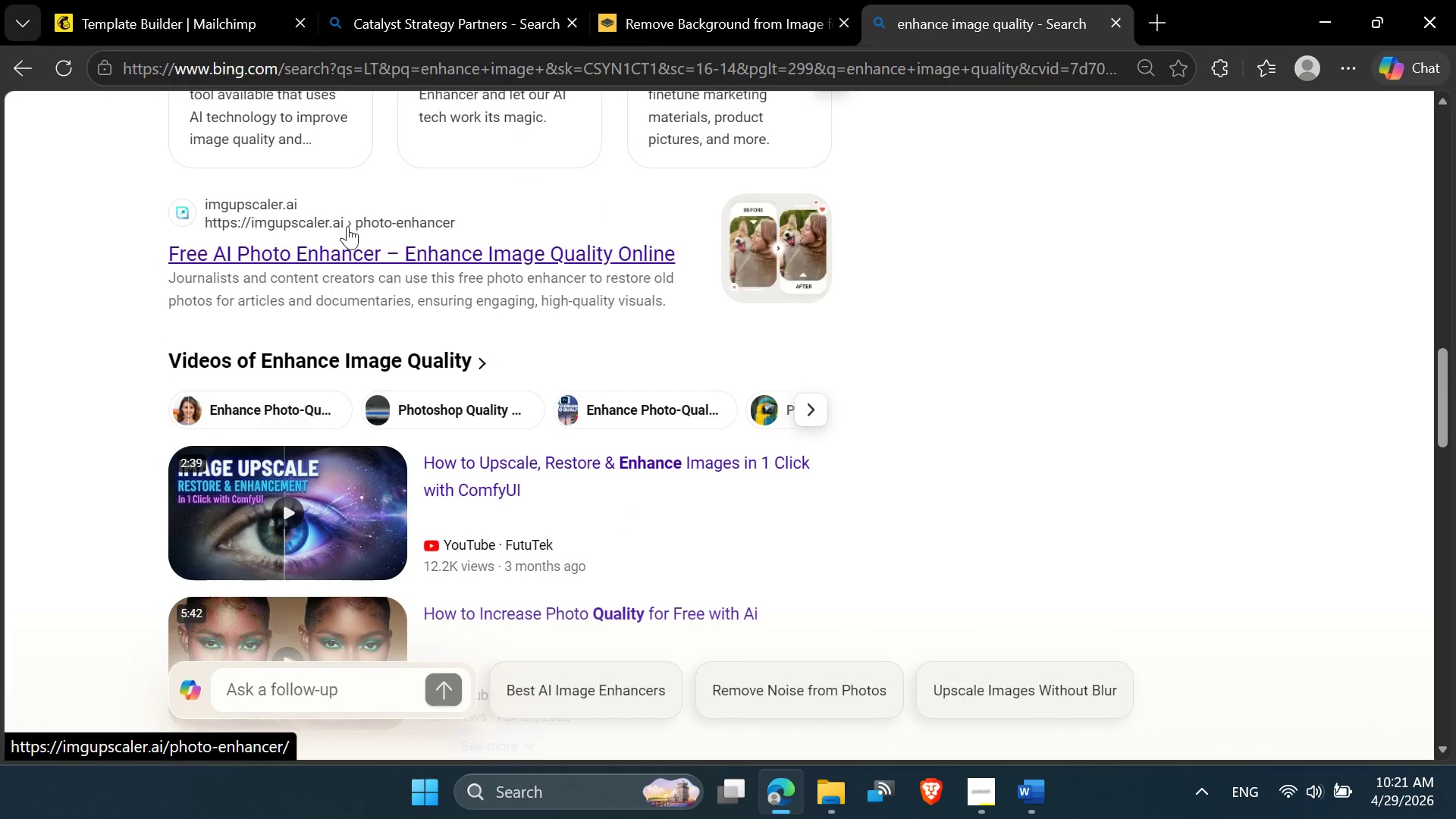 
scroll: coordinate [338, 260], scroll_direction: down, amount: 6.0
 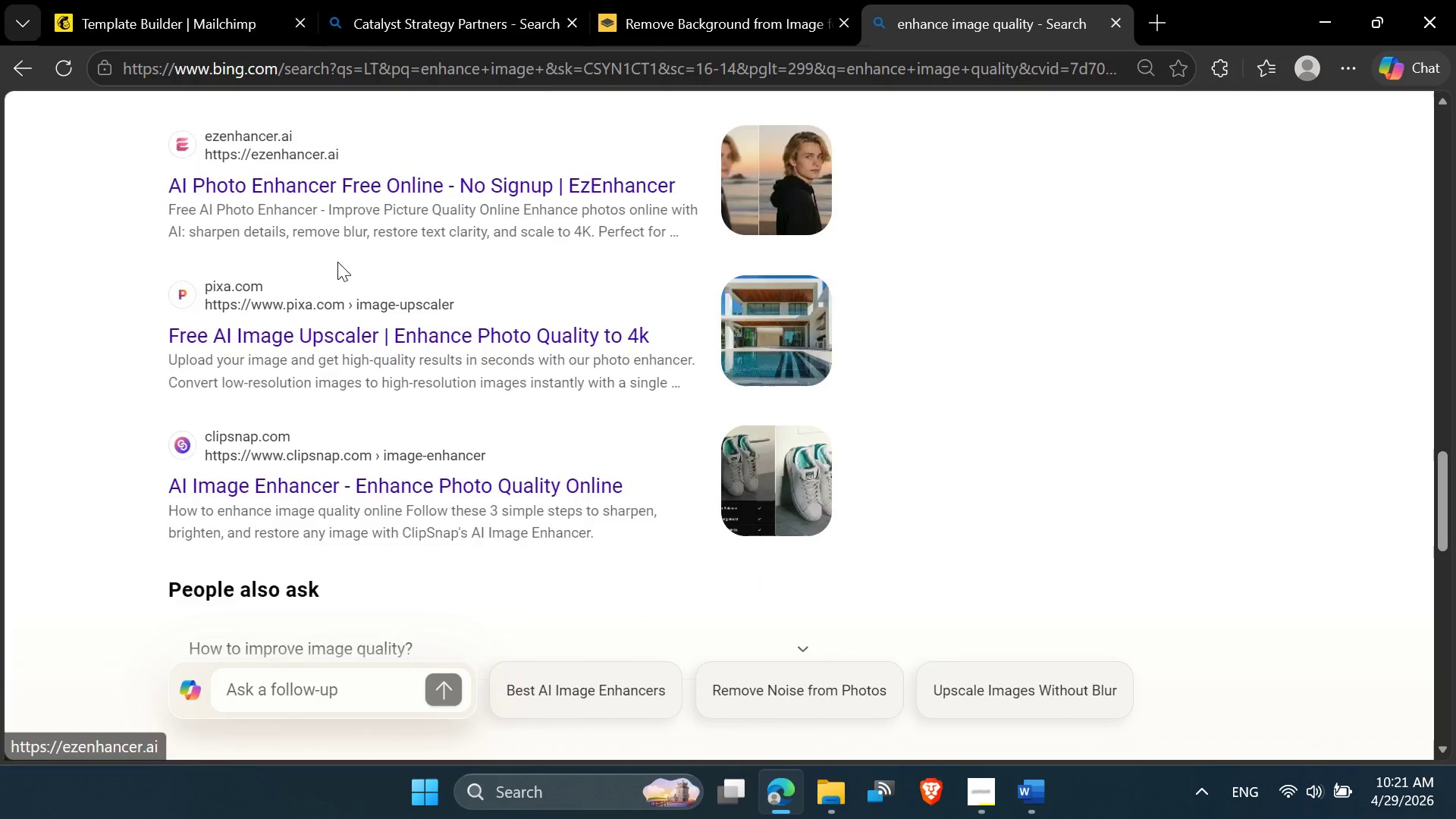 
scroll: coordinate [337, 262], scroll_direction: up, amount: 1.0
 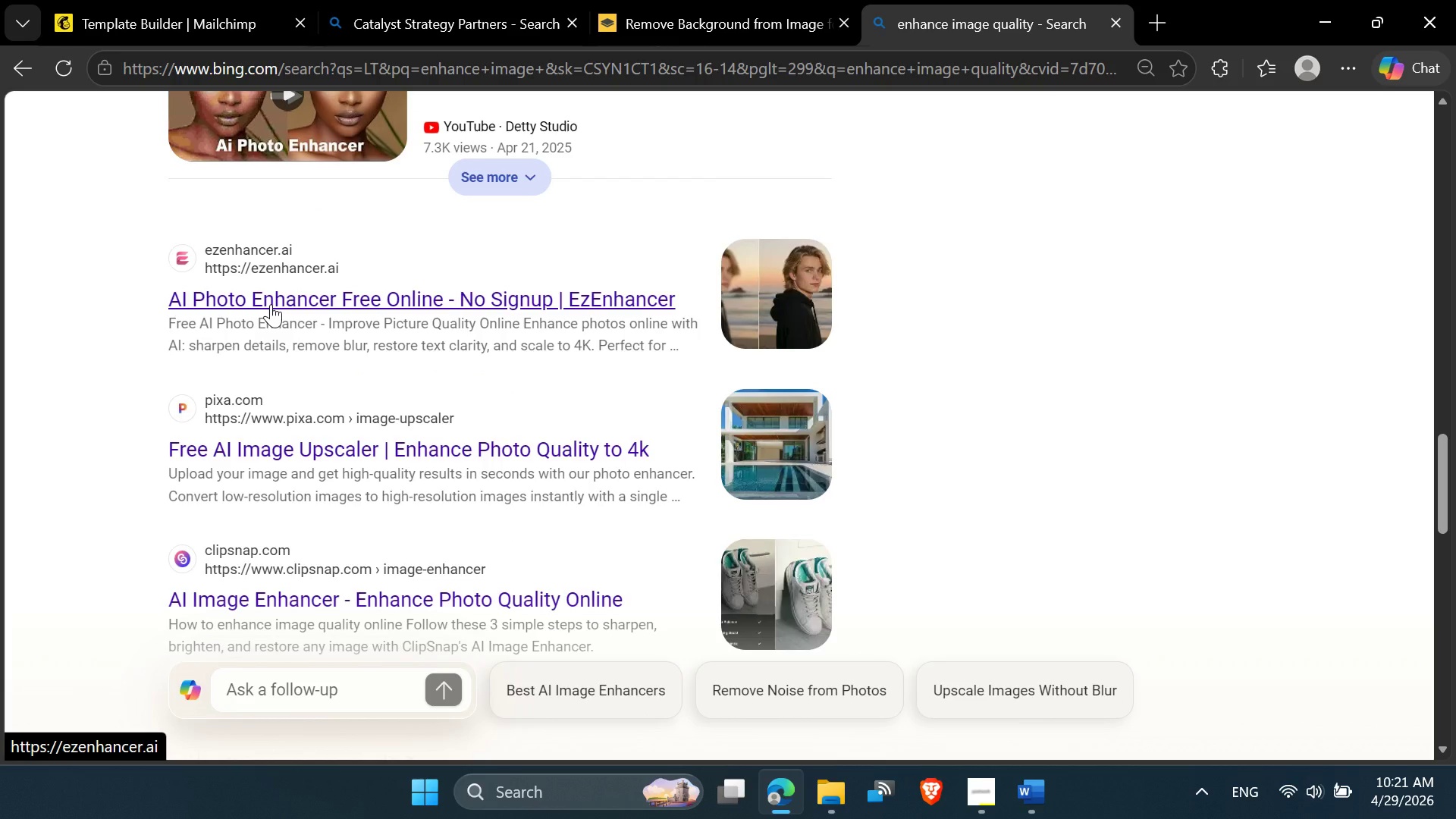 
left_click([271, 304])
 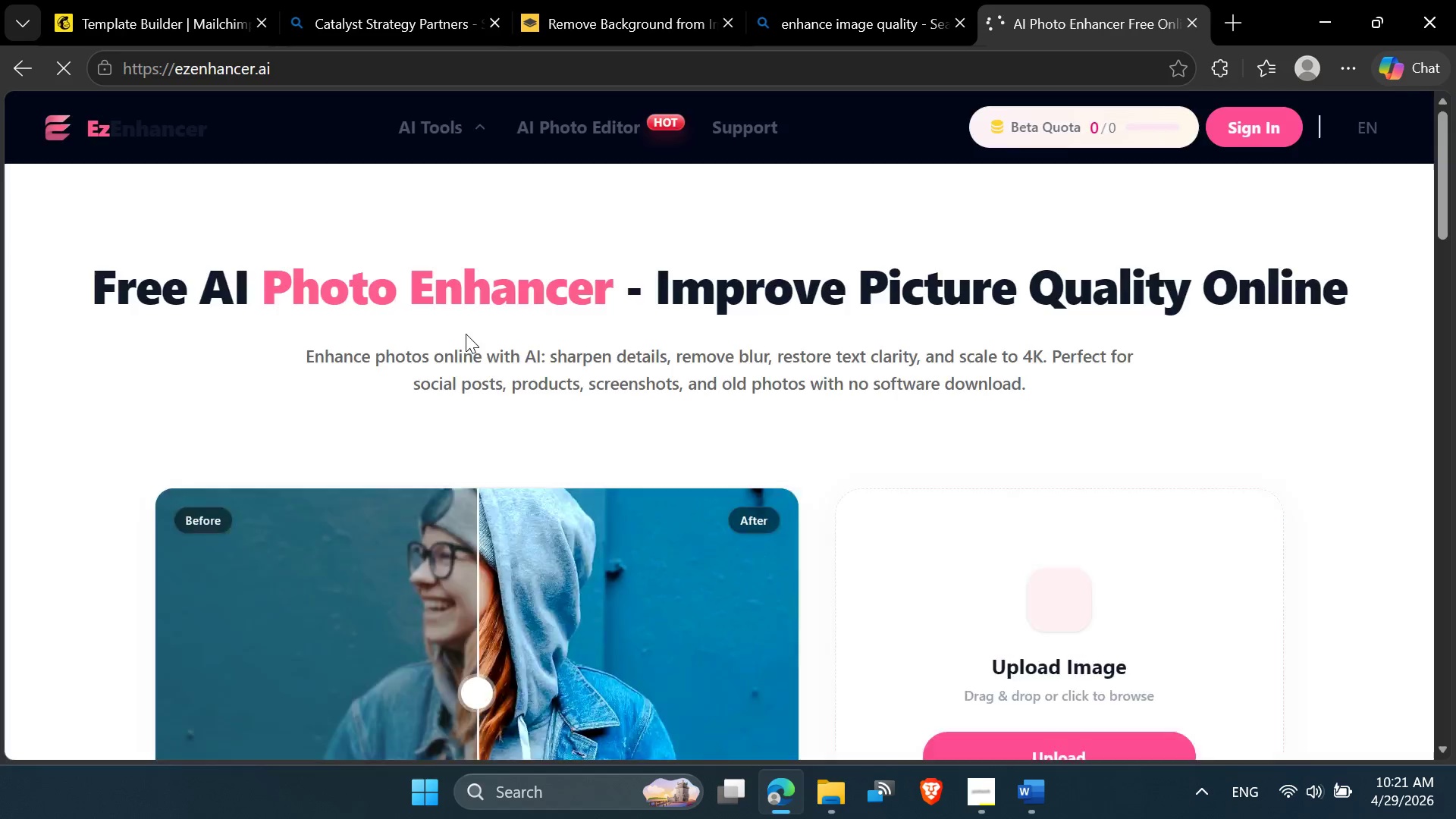 
scroll: coordinate [499, 418], scroll_direction: down, amount: 2.0
 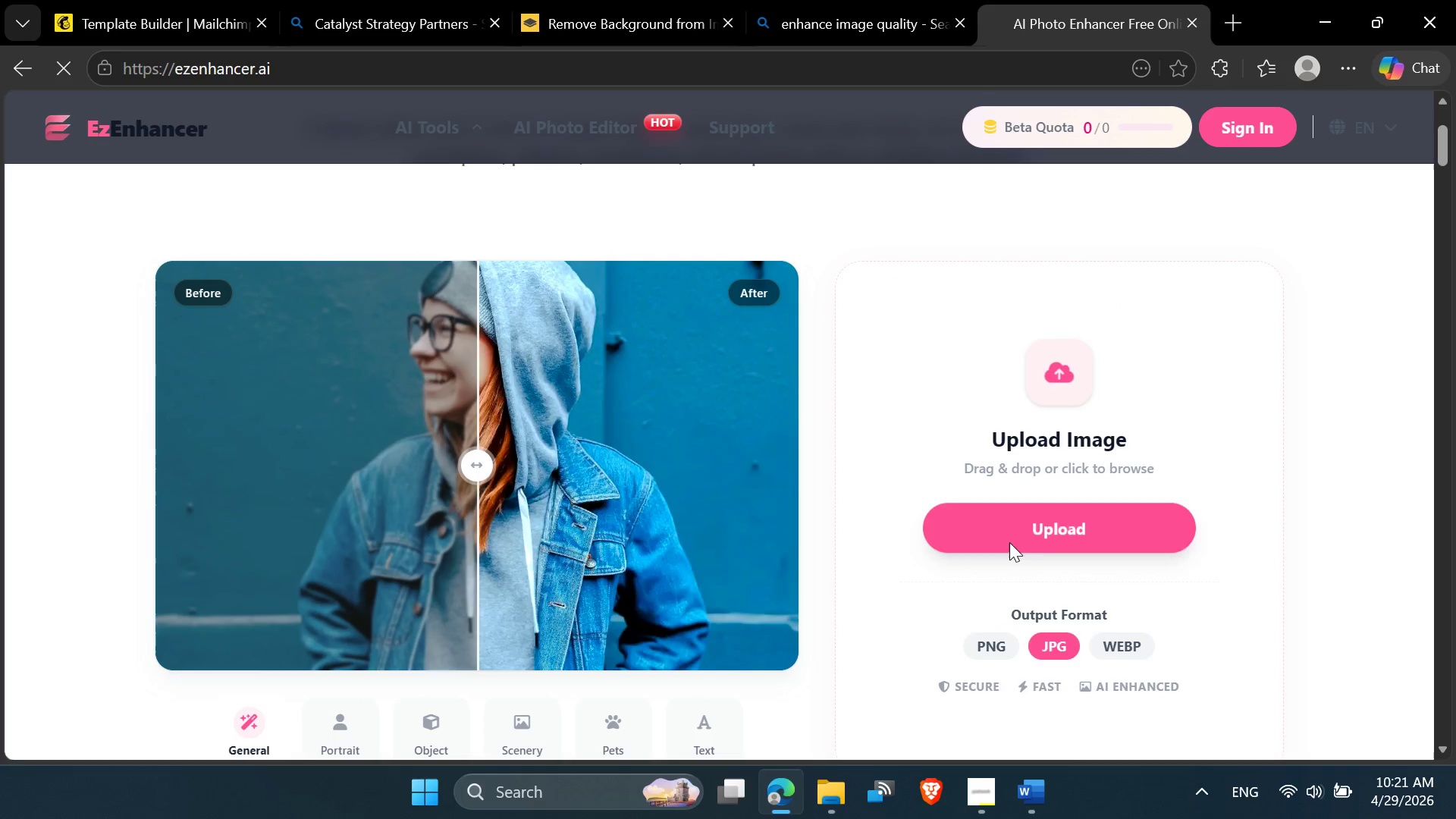 
left_click([1017, 540])
 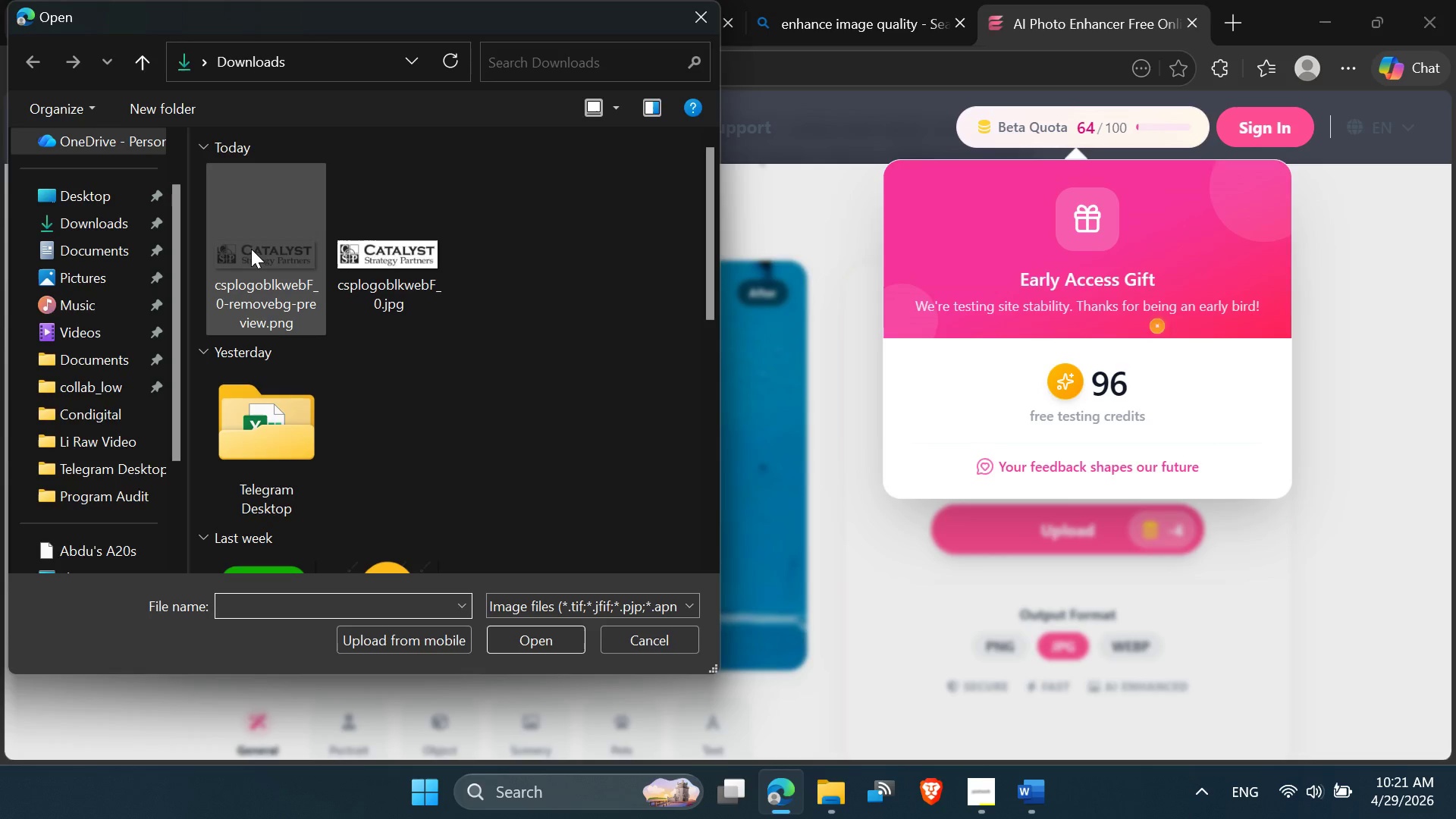 
double_click([251, 249])
 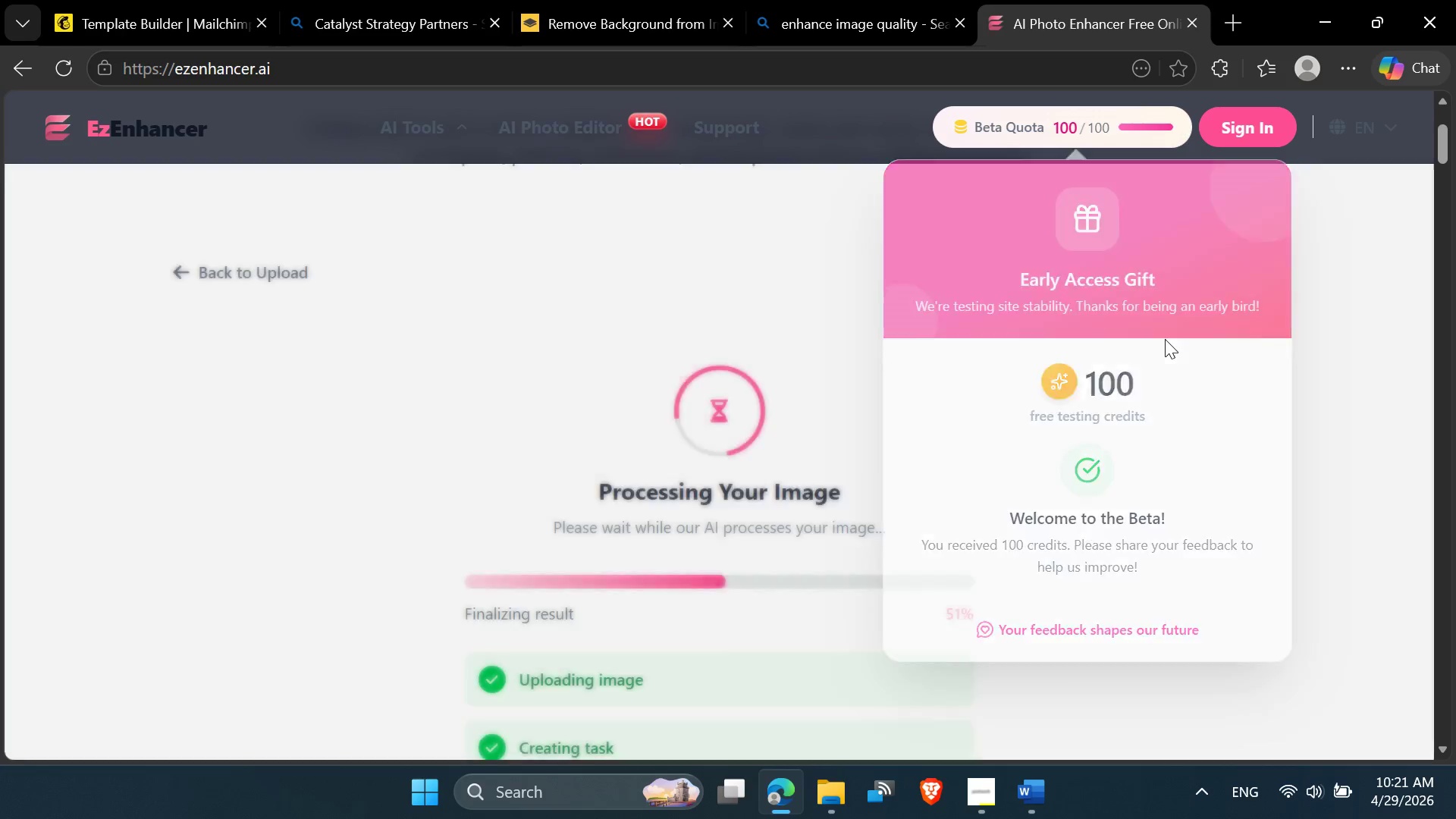 
scroll: coordinate [828, 372], scroll_direction: down, amount: 4.0
 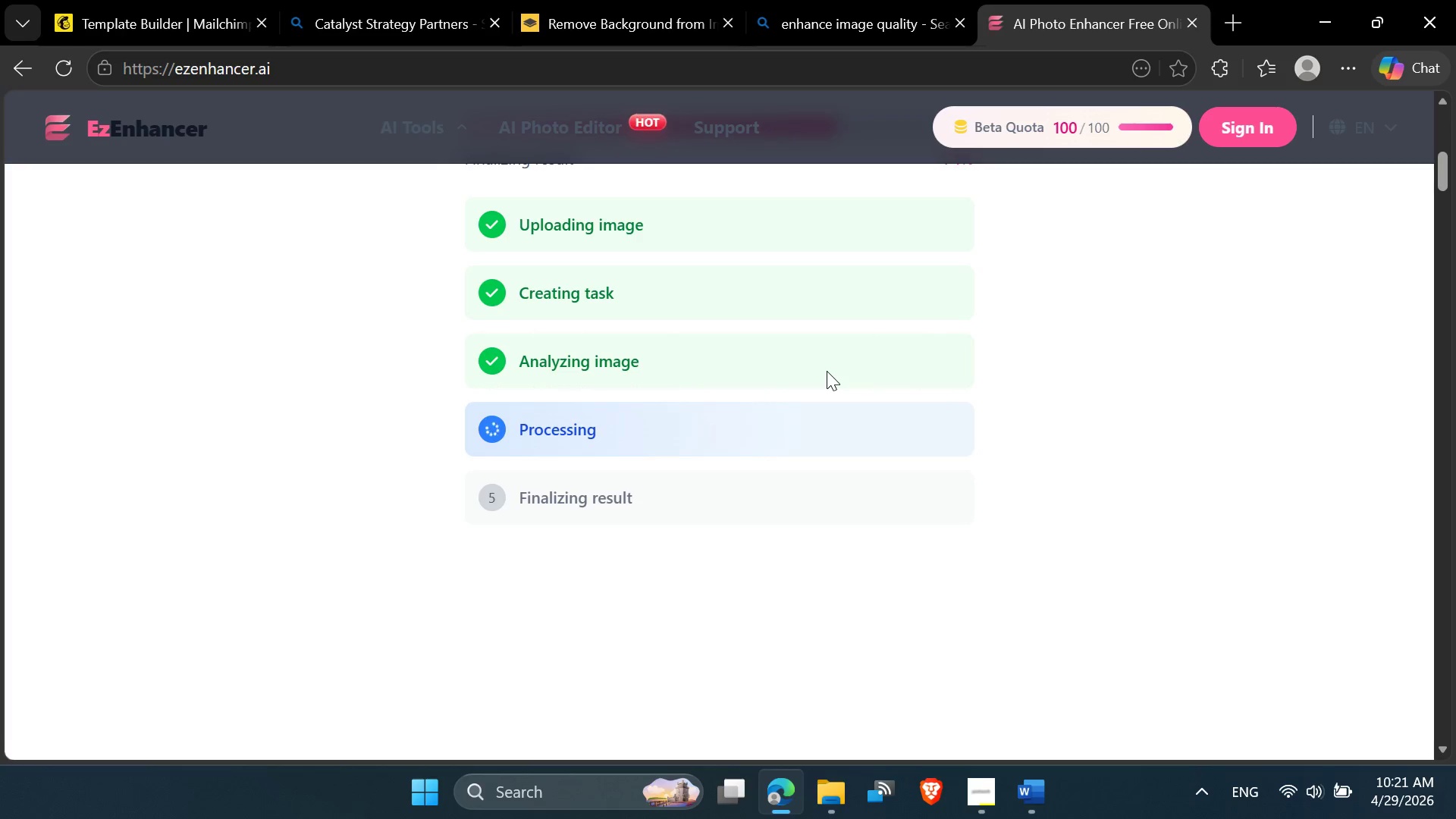 
wait(10.95)
 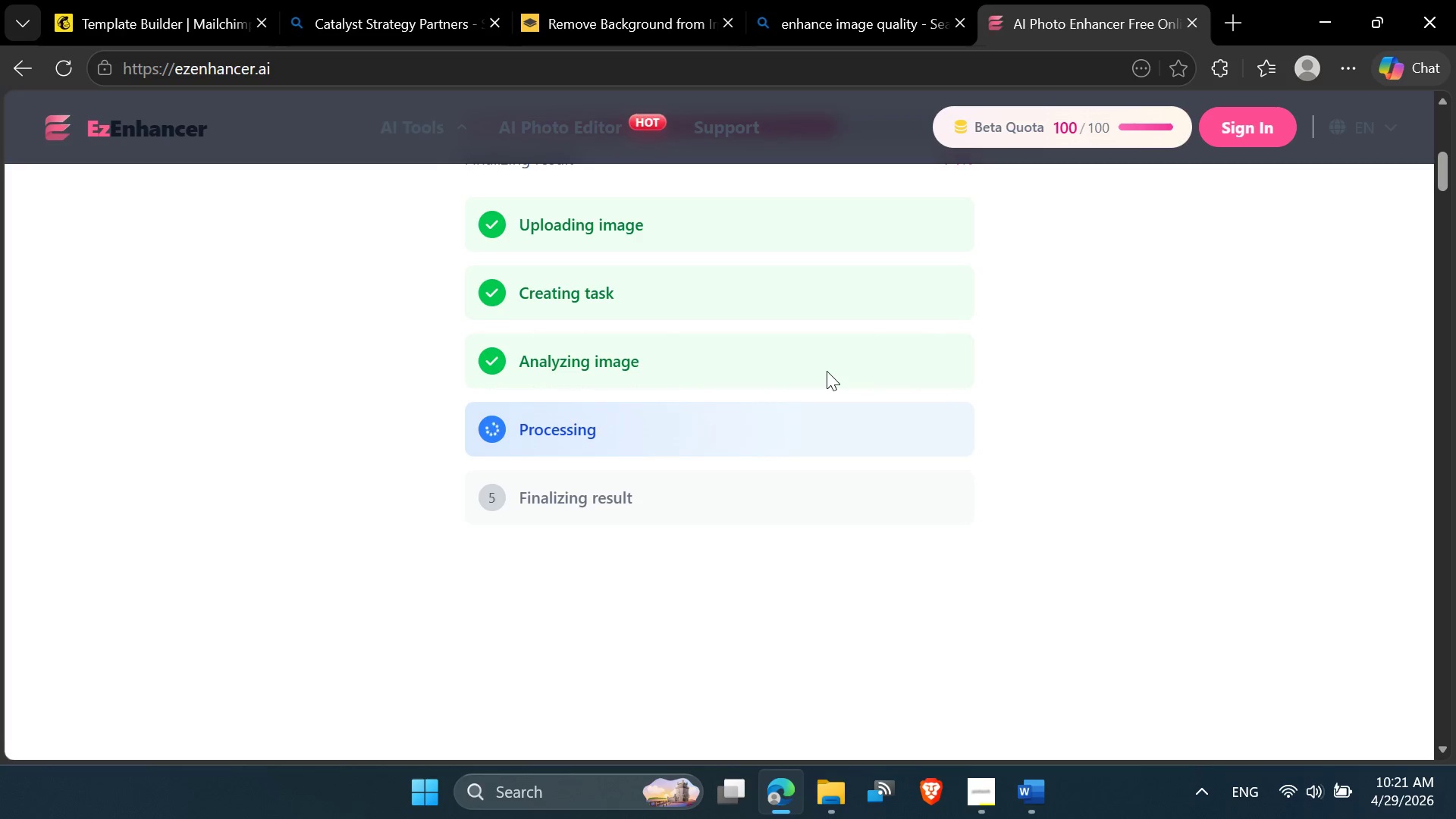 
scroll: coordinate [714, 510], scroll_direction: up, amount: 2.0
 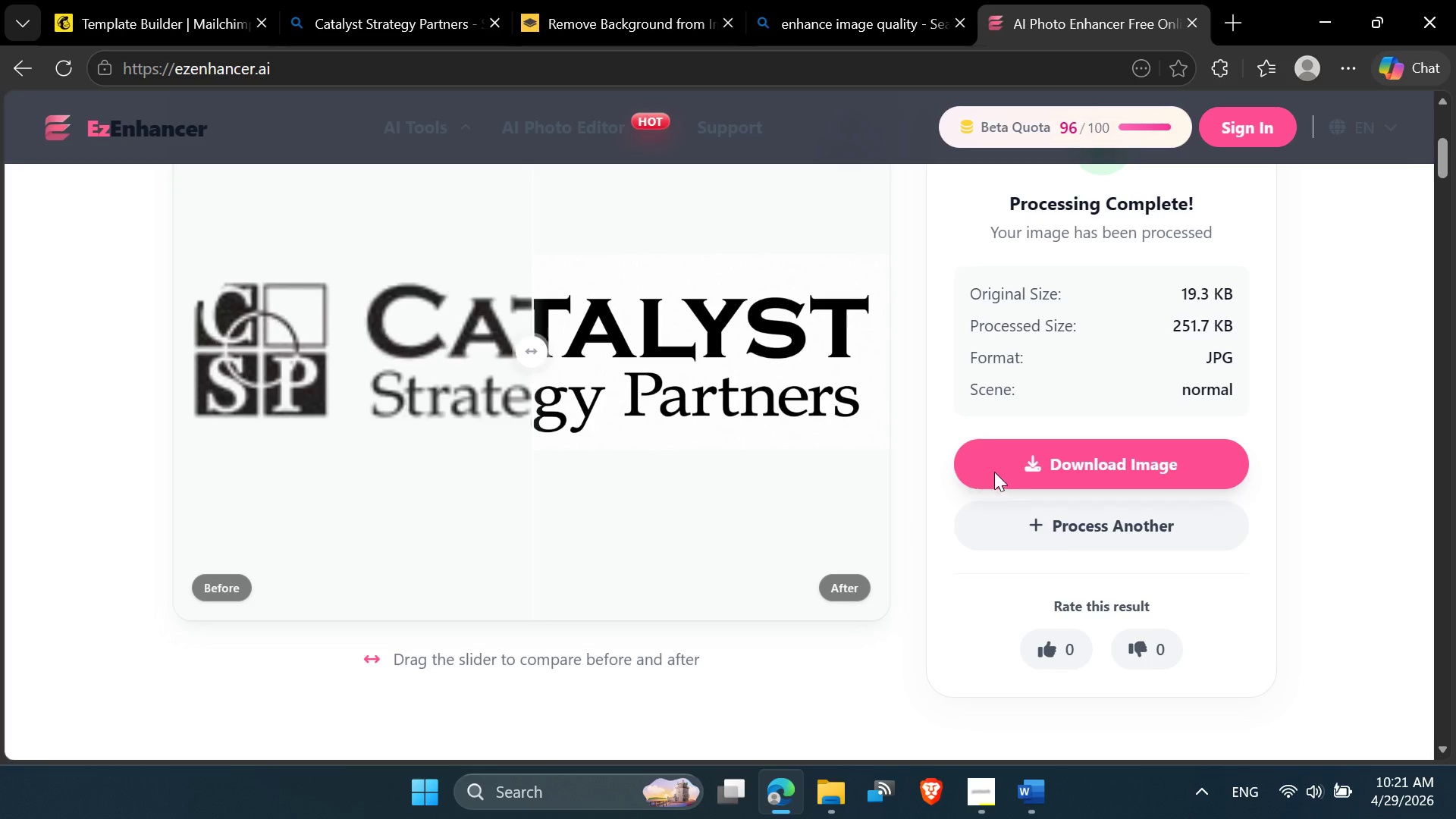 
left_click([1024, 463])
 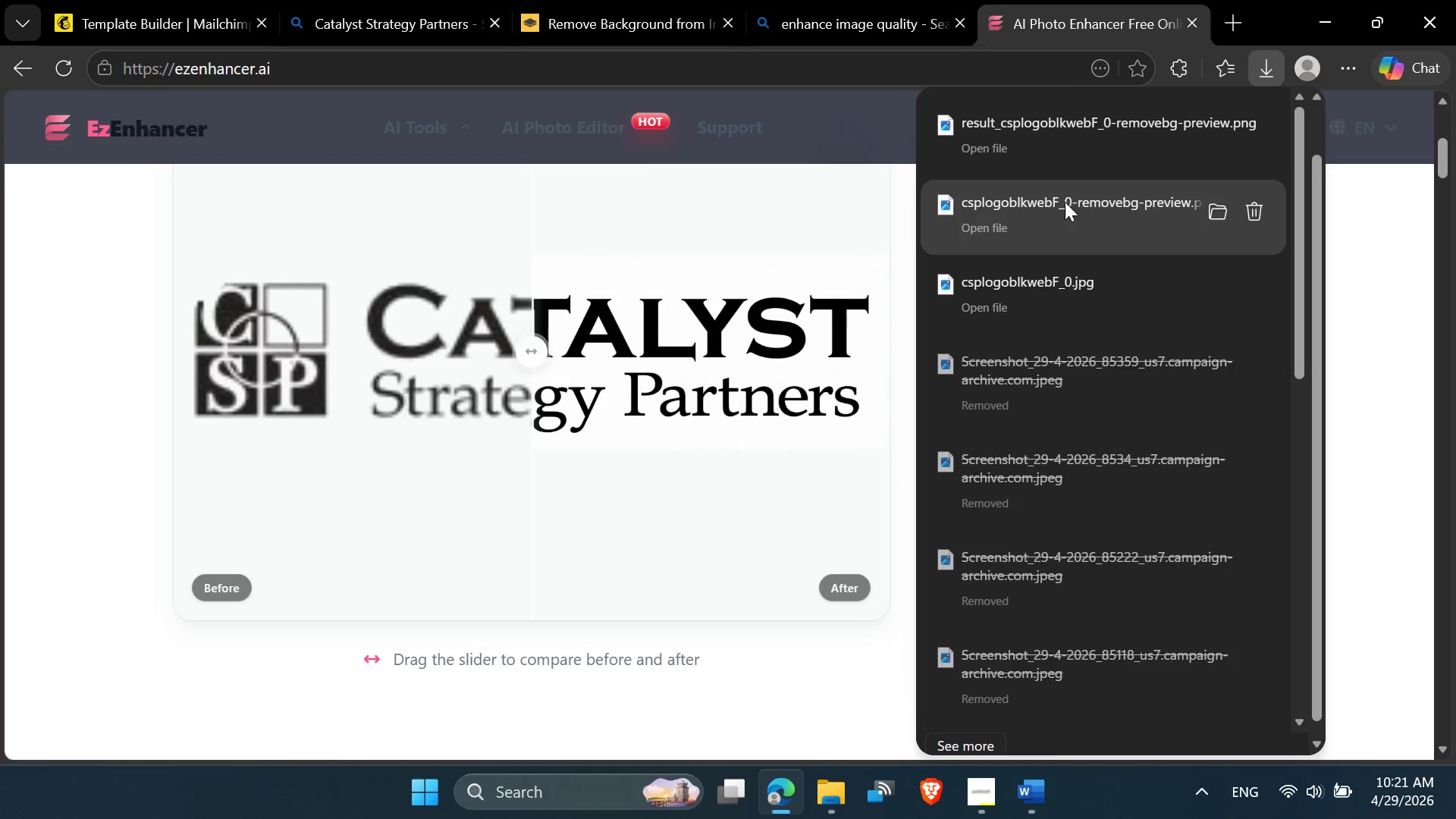 
left_click([1048, 146])
 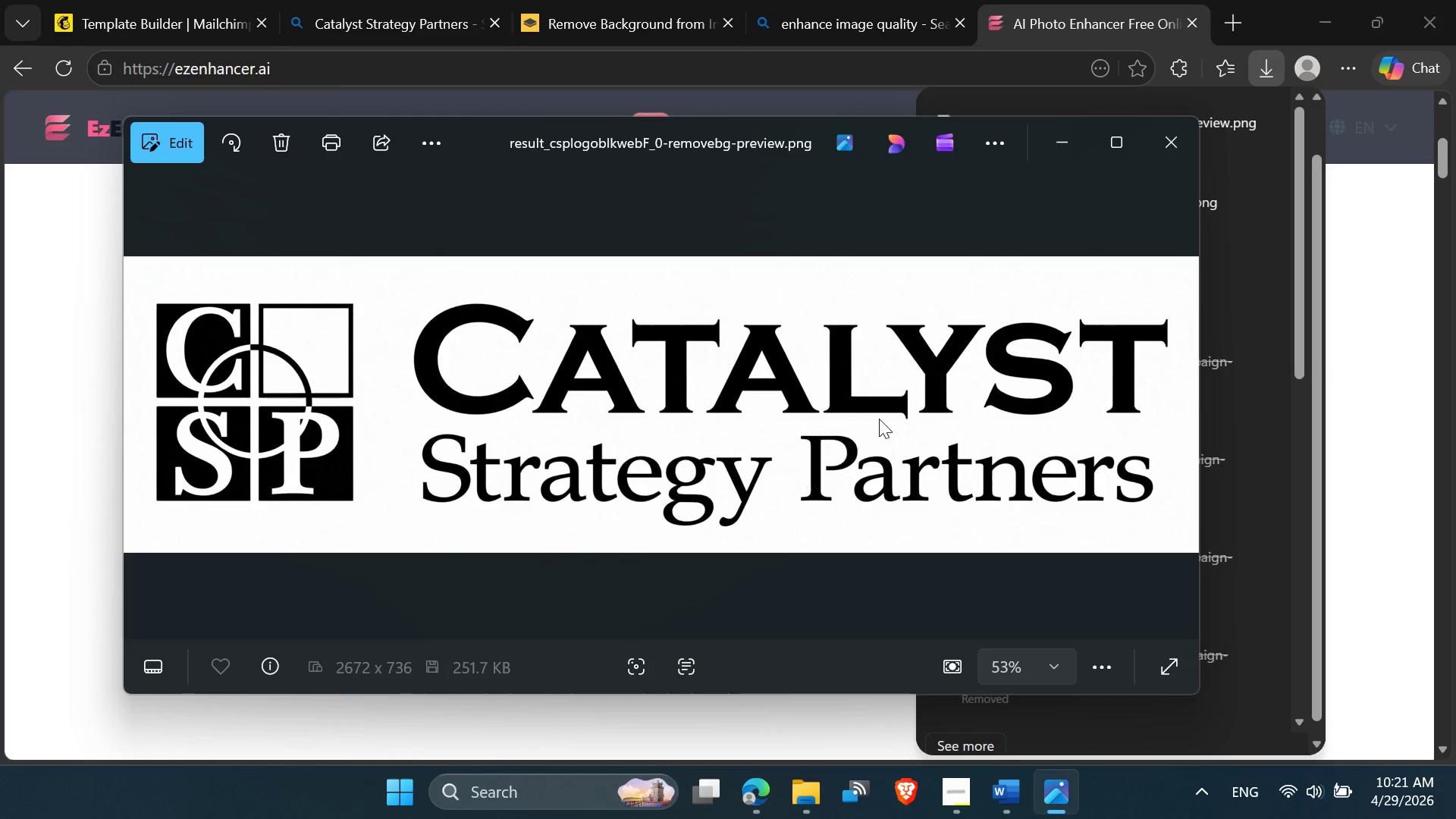 
left_click([1175, 141])
 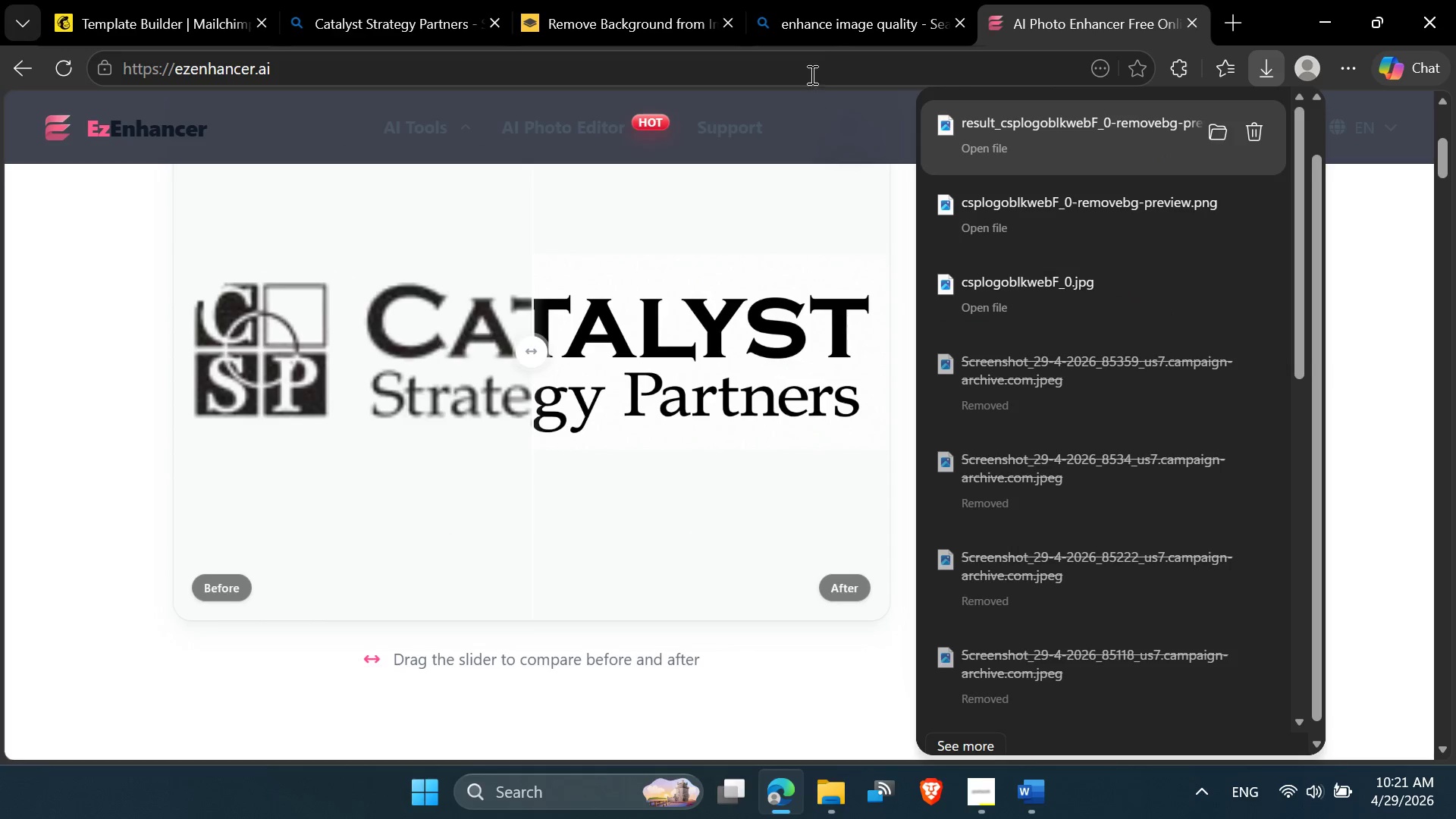 
left_click([827, 14])
 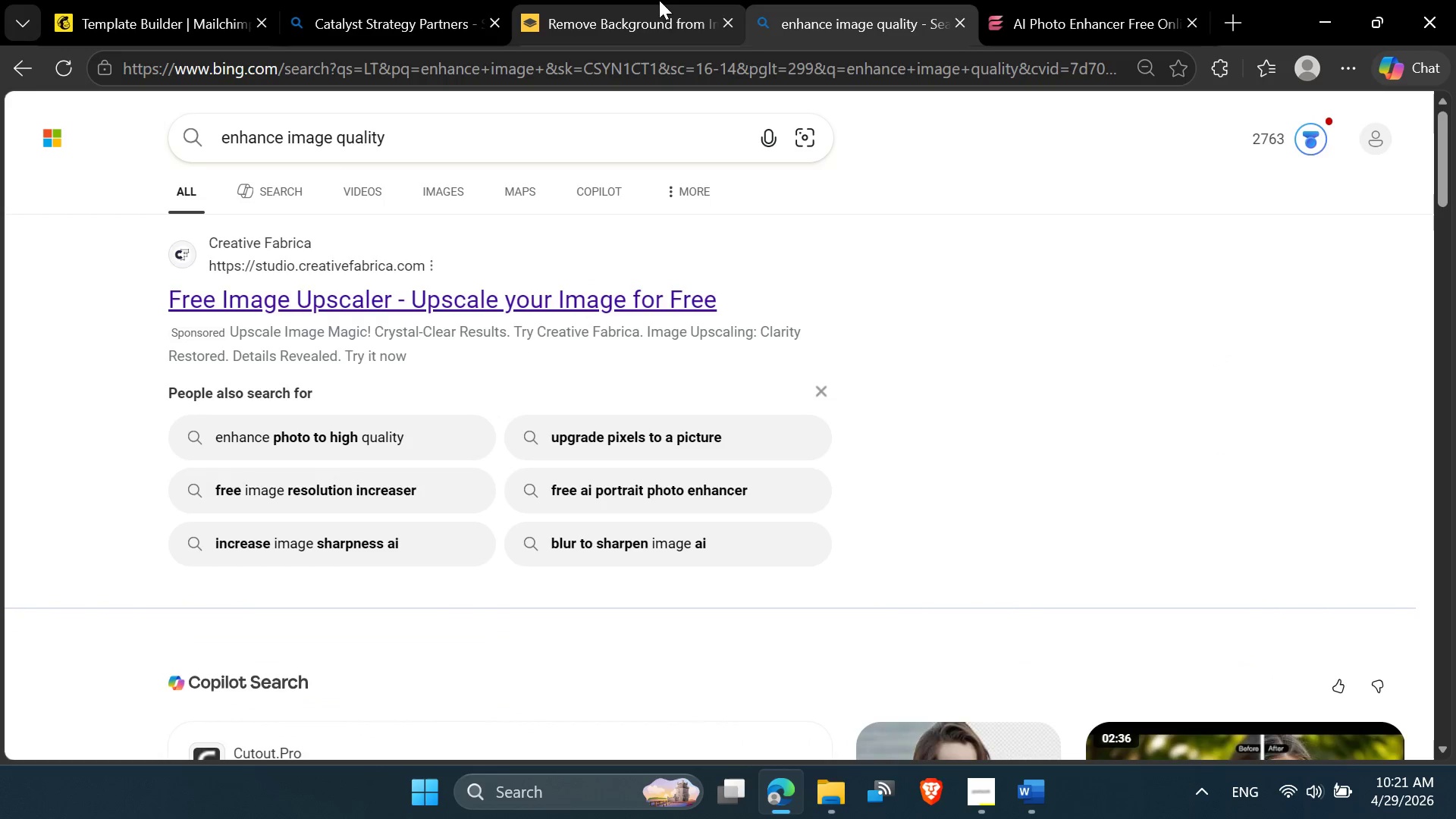 
left_click([613, 0])
 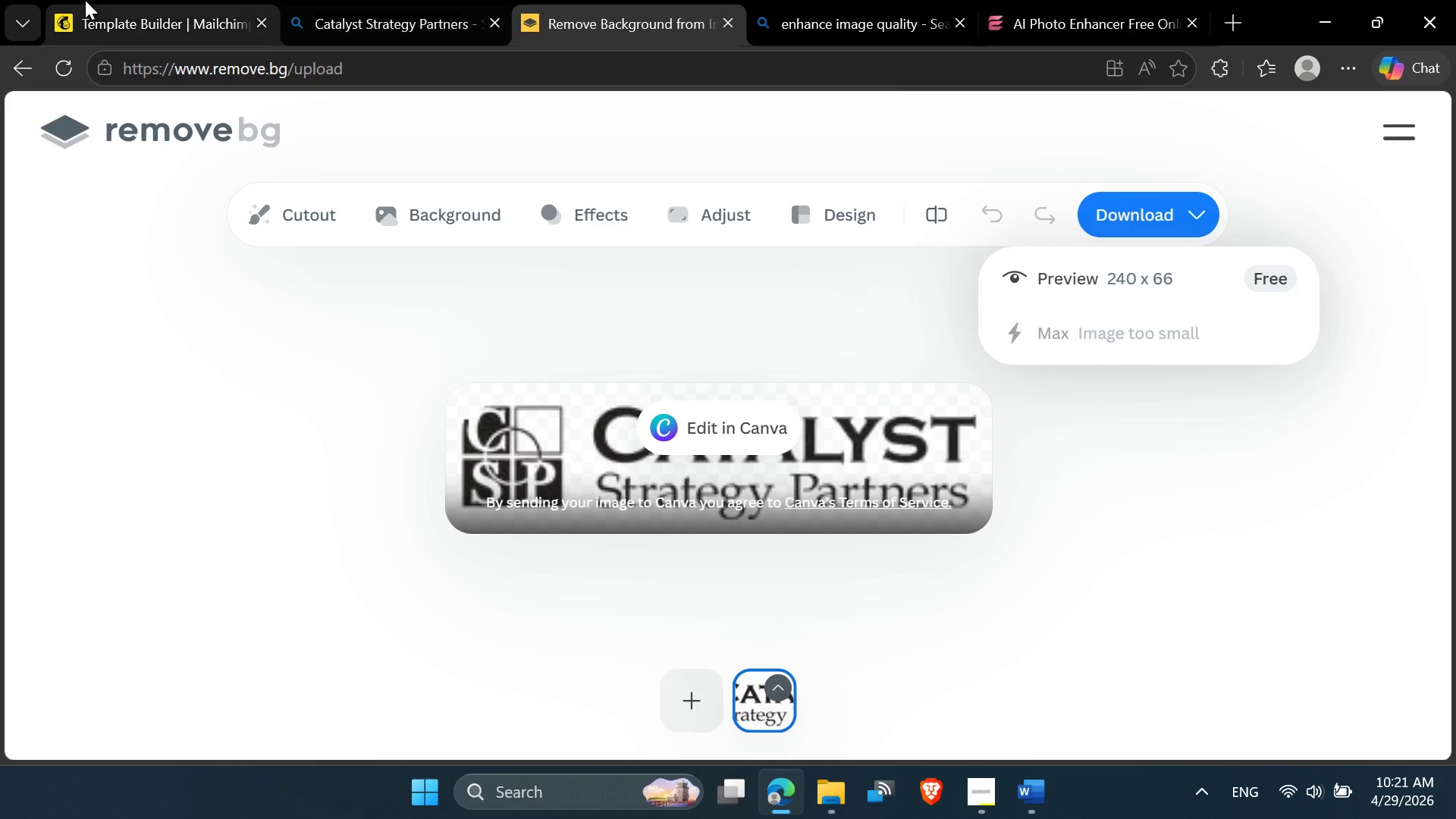 
left_click([85, 0])
 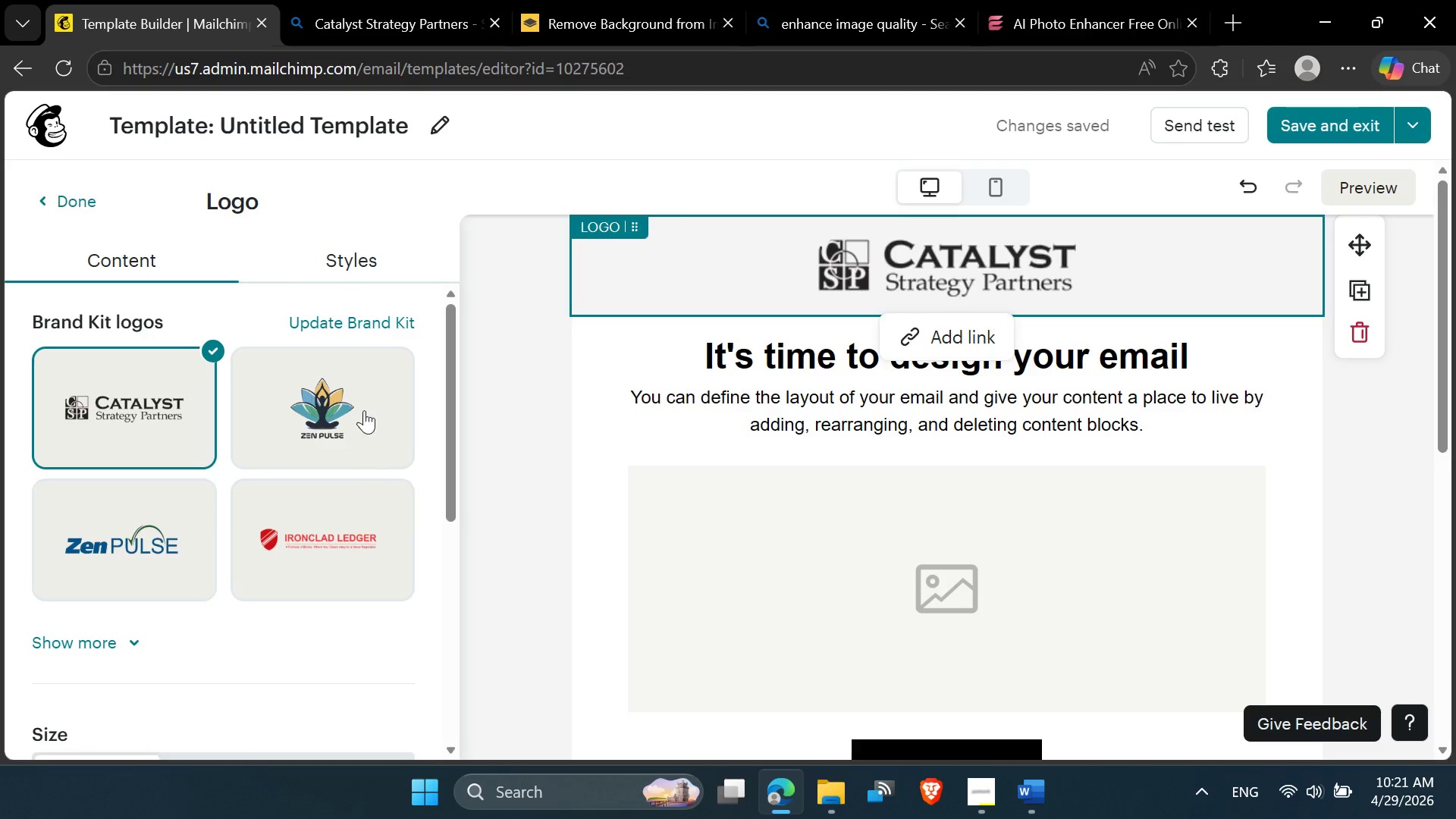 
left_click([367, 322])
 